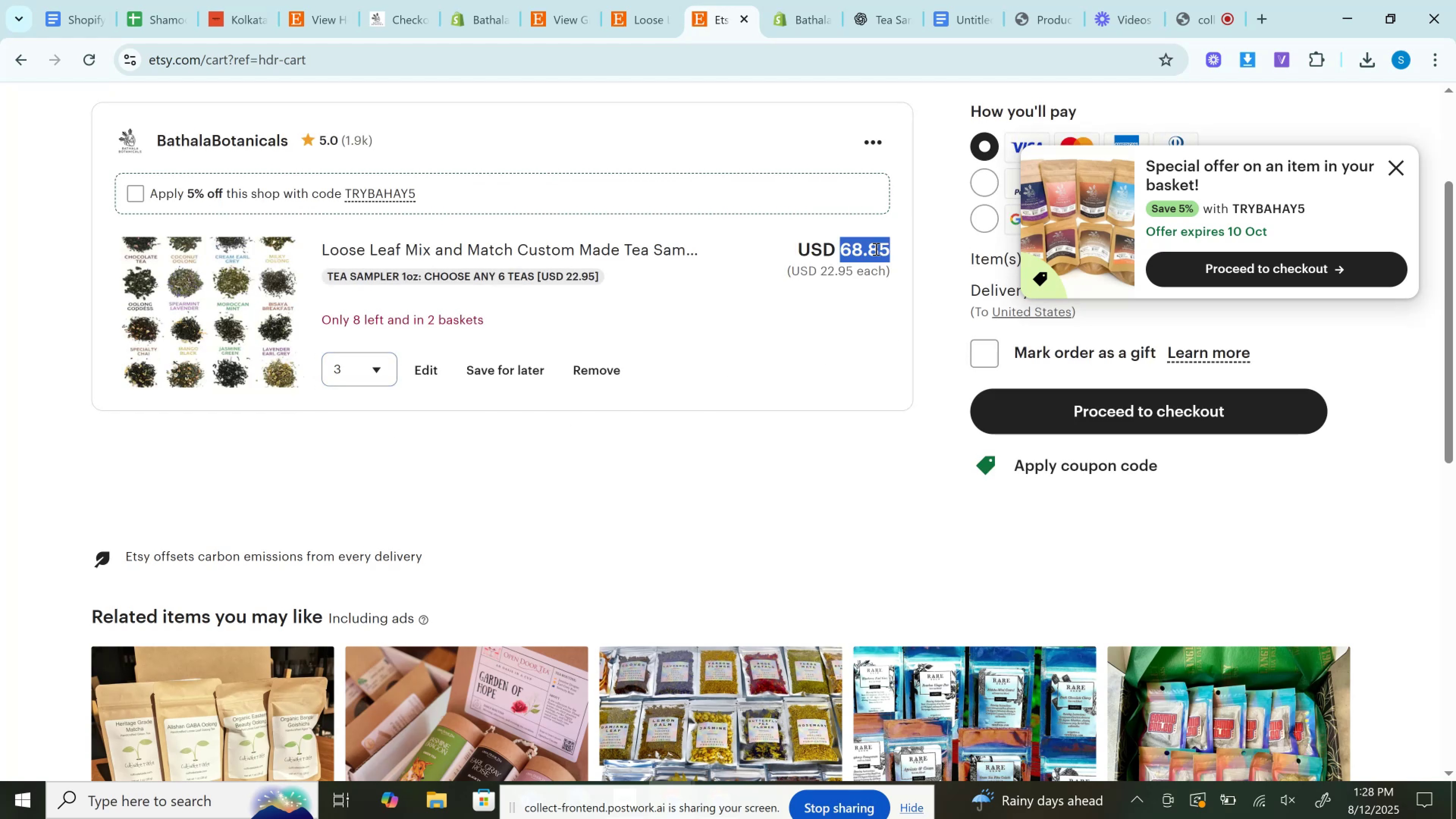 
key(Control+C)
 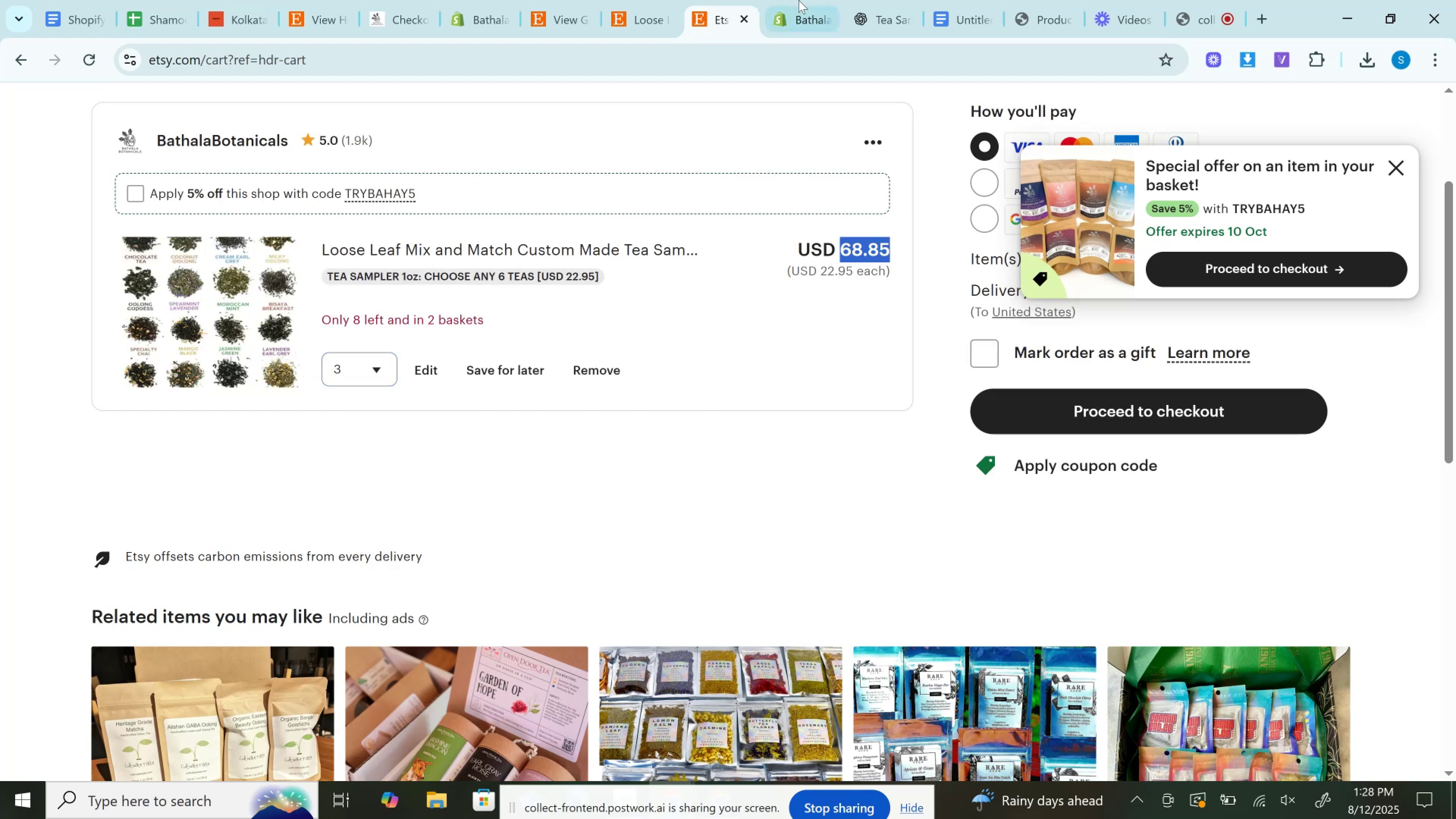 
left_click([799, 0])
 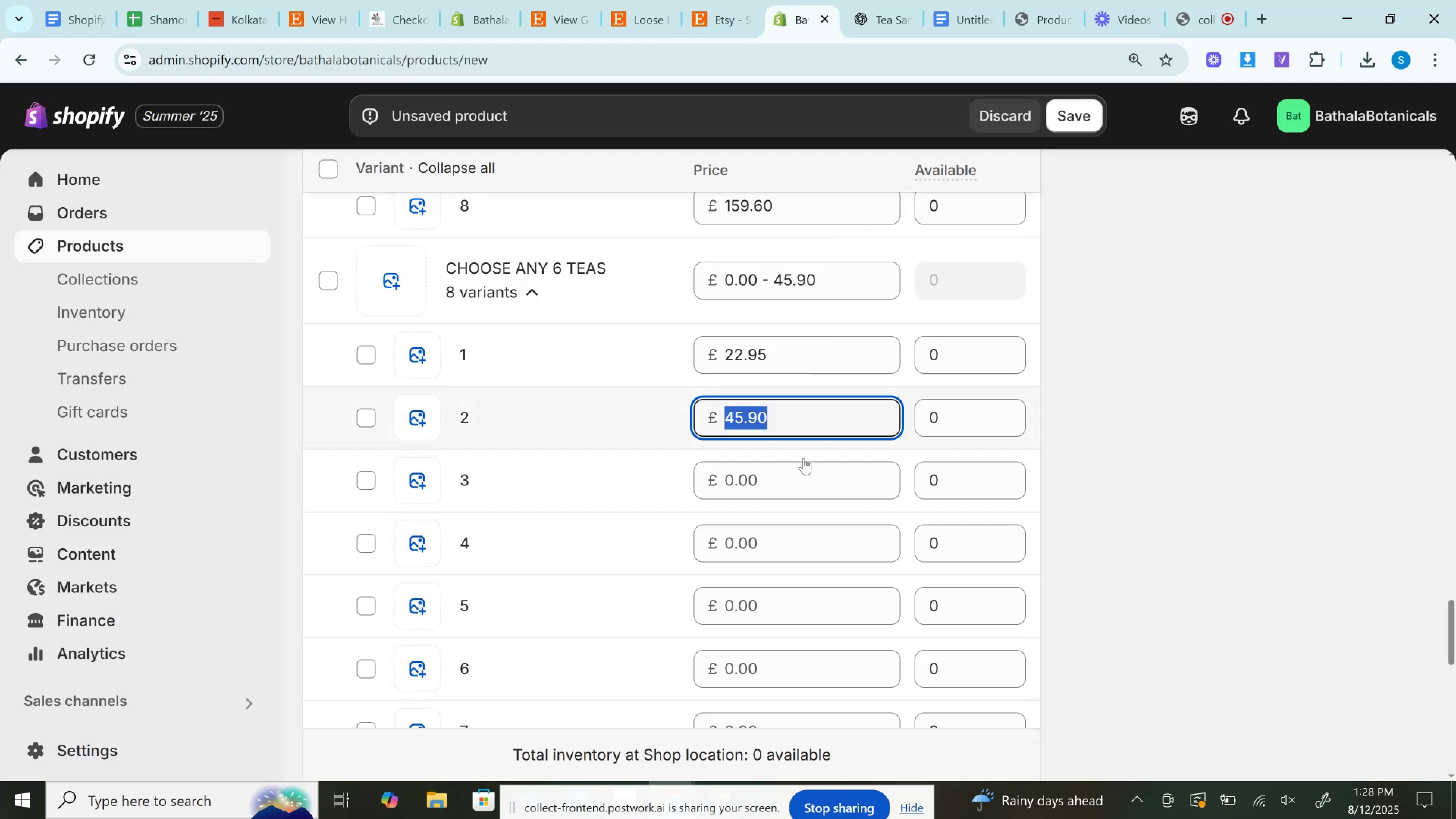 
left_click([791, 493])
 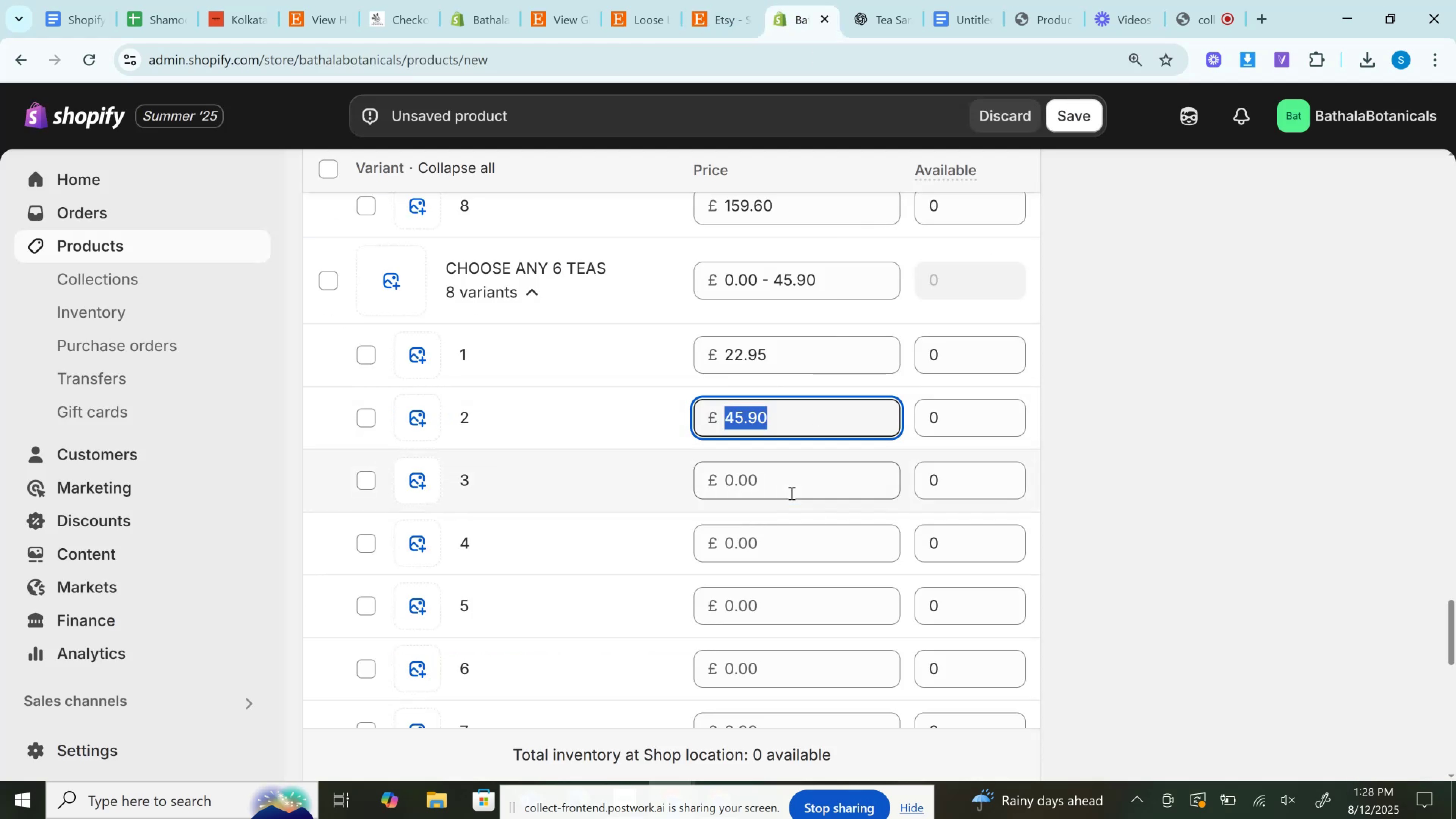 
key(Control+V)
 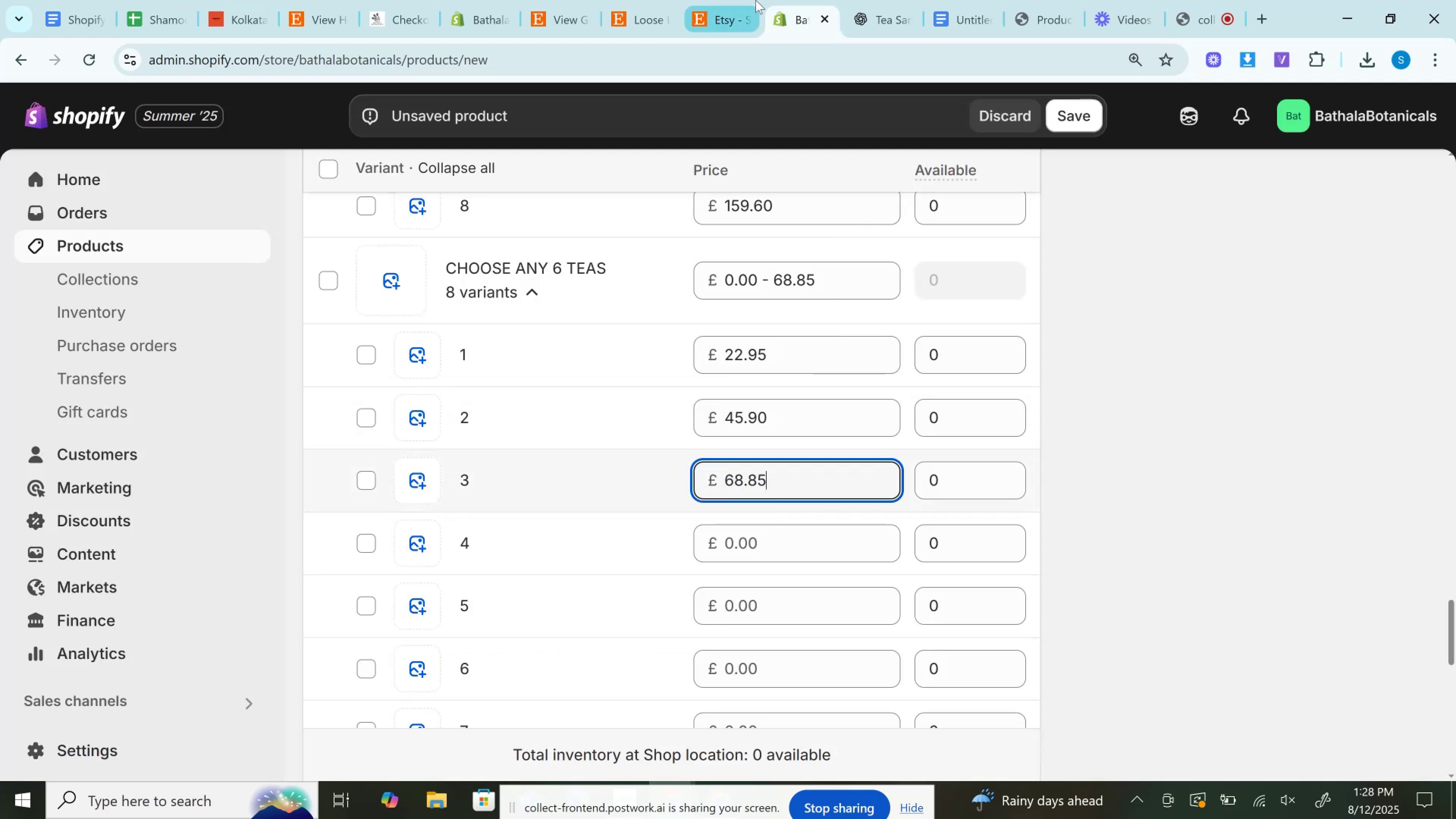 
left_click([756, 0])
 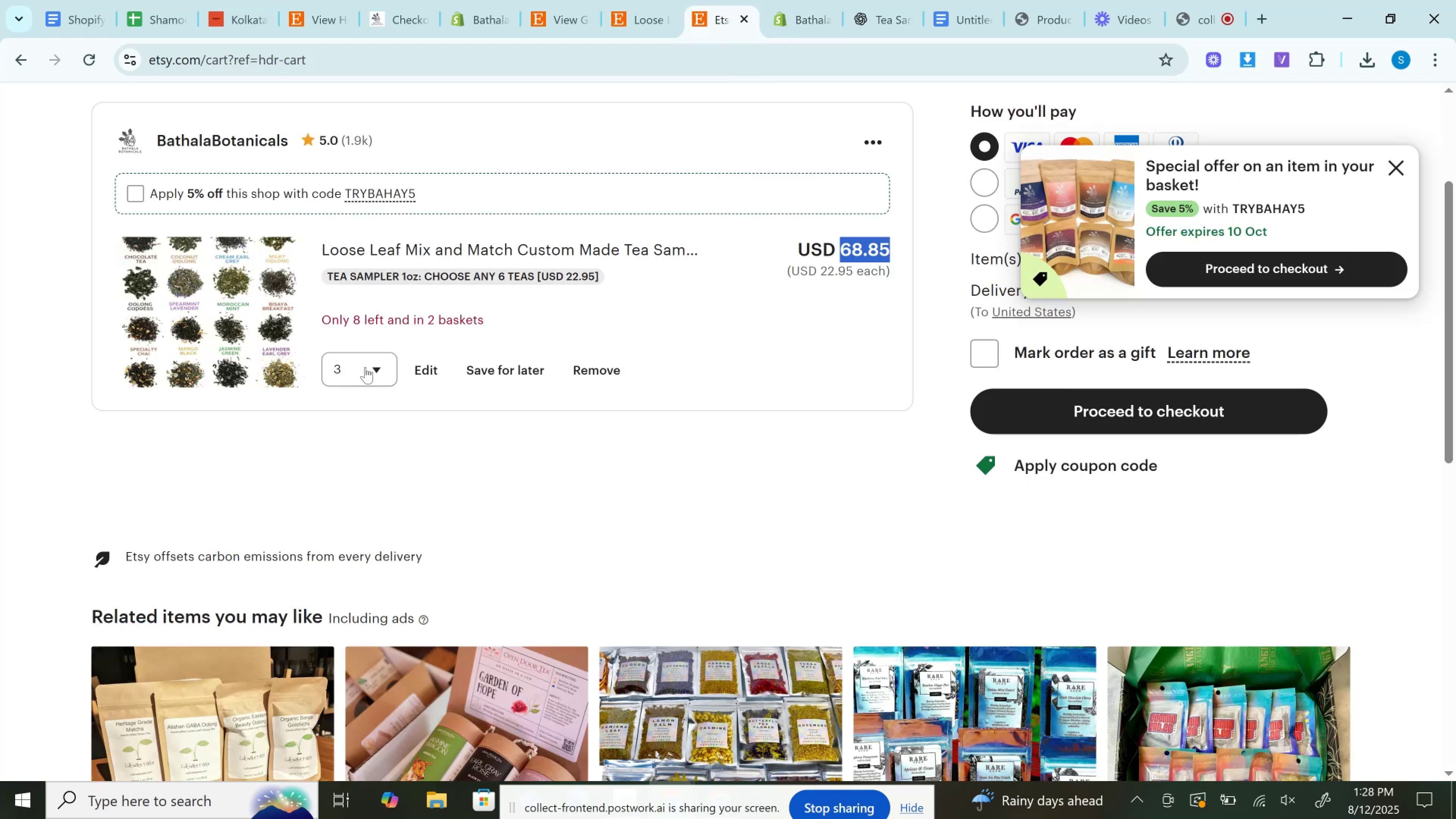 
left_click([364, 366])
 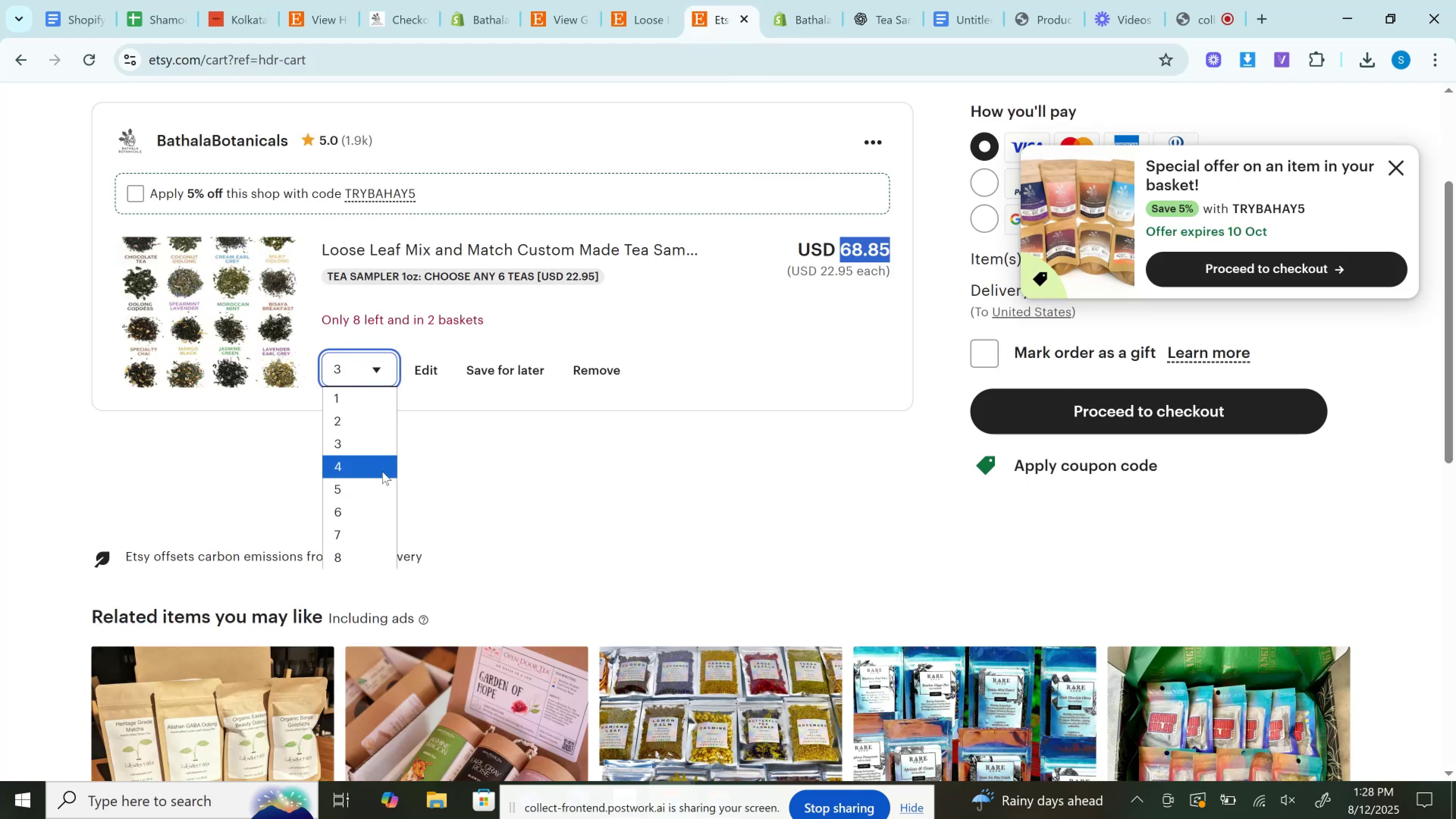 
left_click([382, 471])
 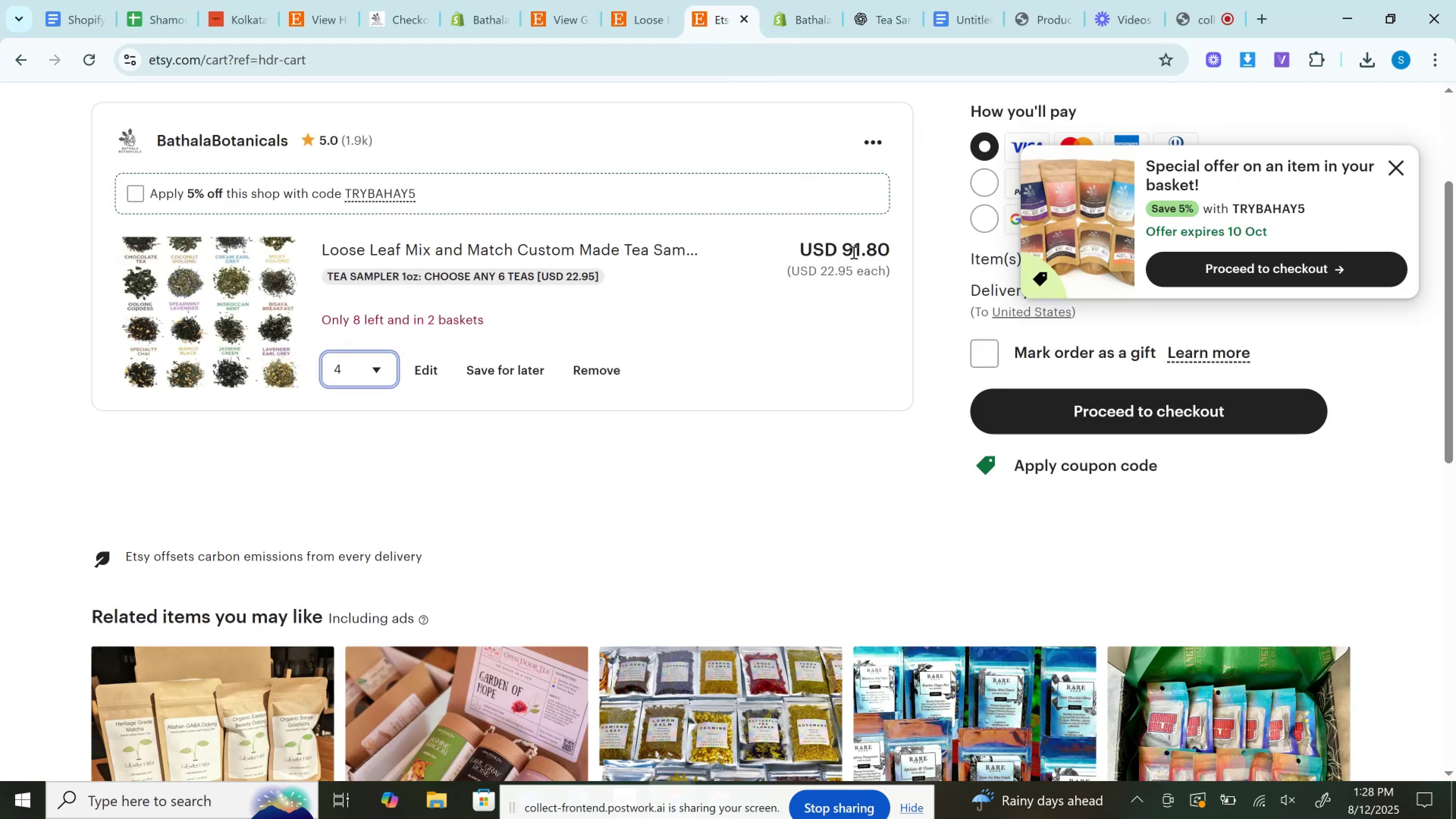 
double_click([853, 252])
 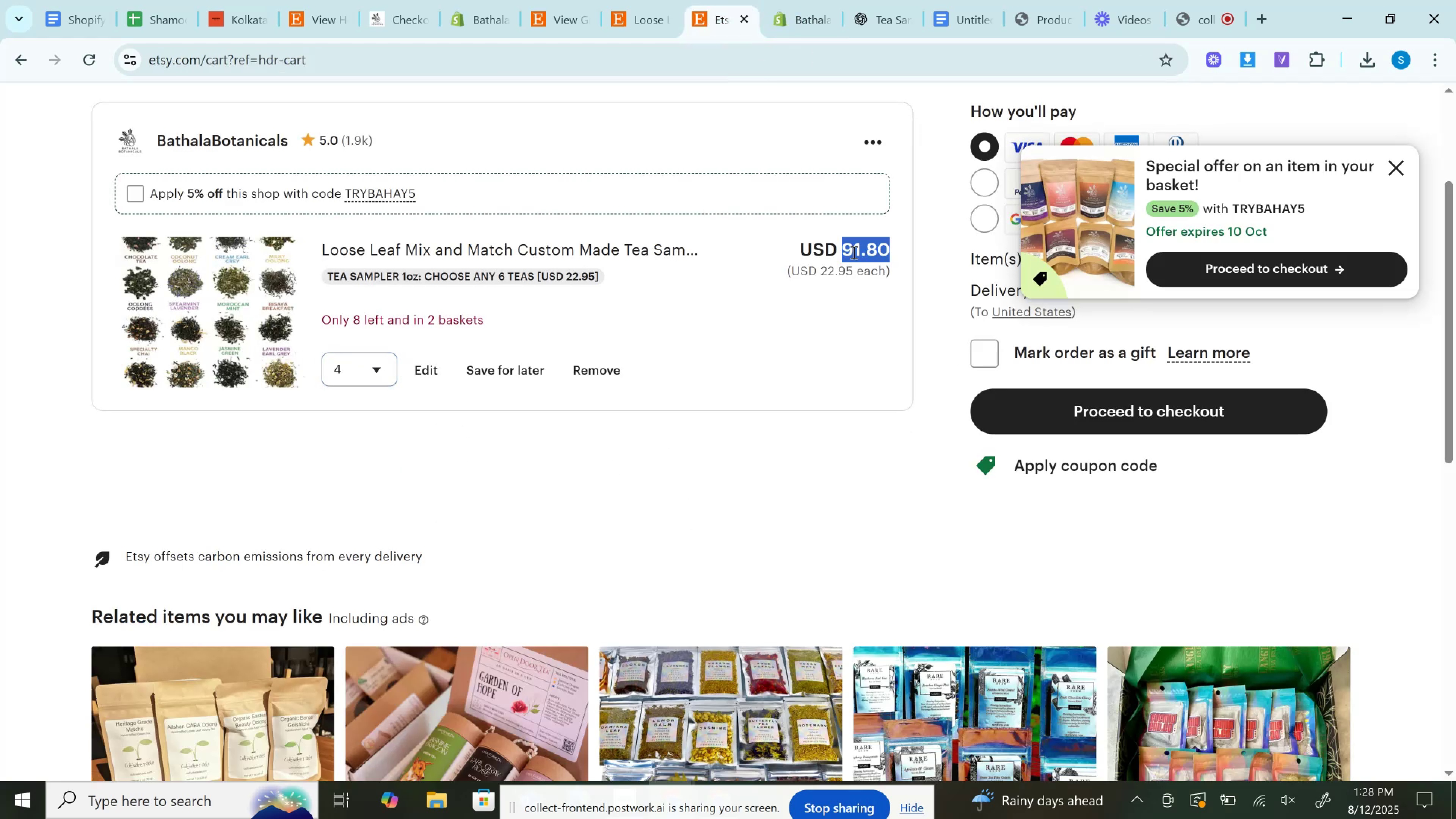 
key(Control+C)
 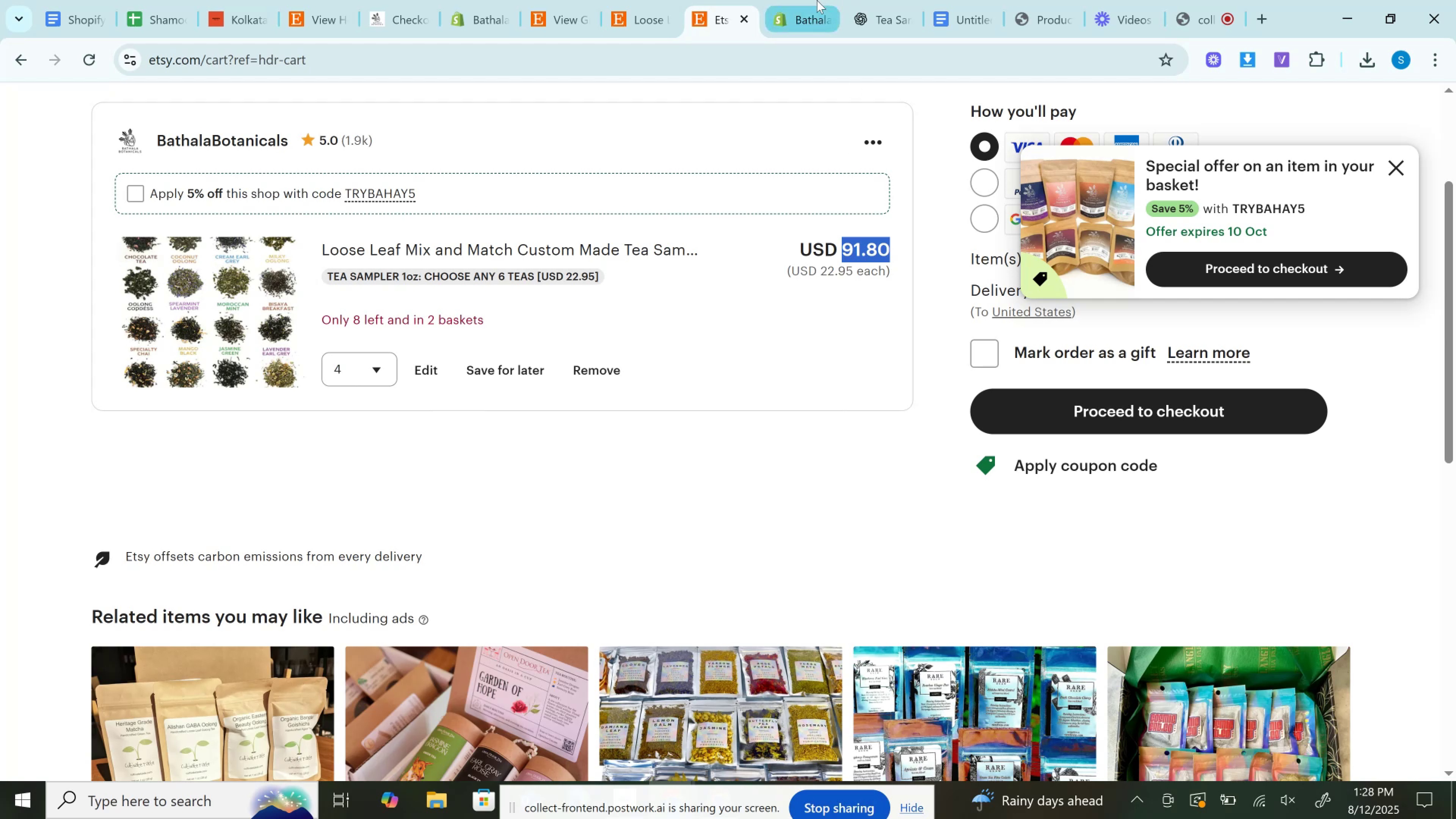 
left_click([817, 0])
 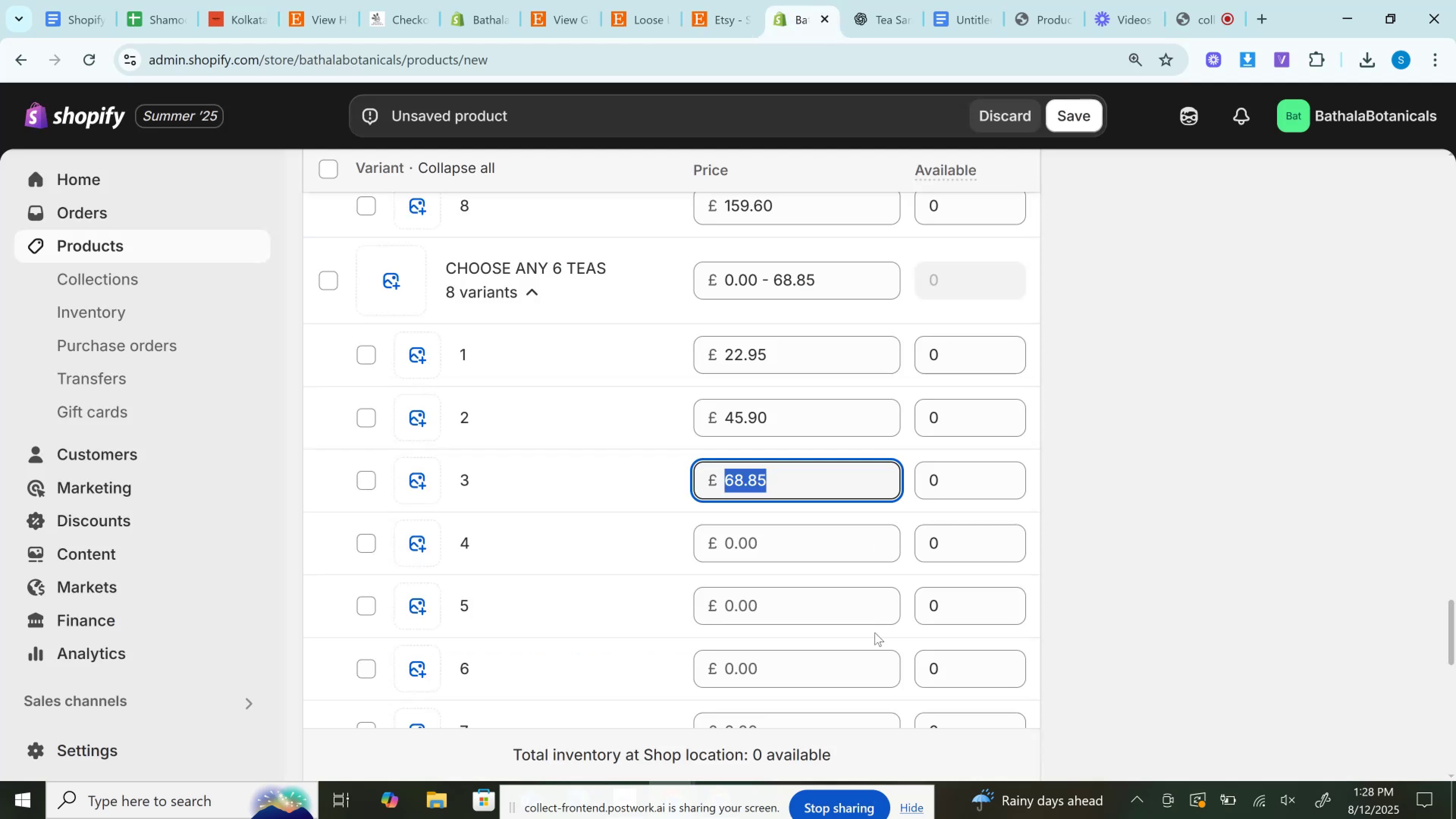 
left_click([803, 557])
 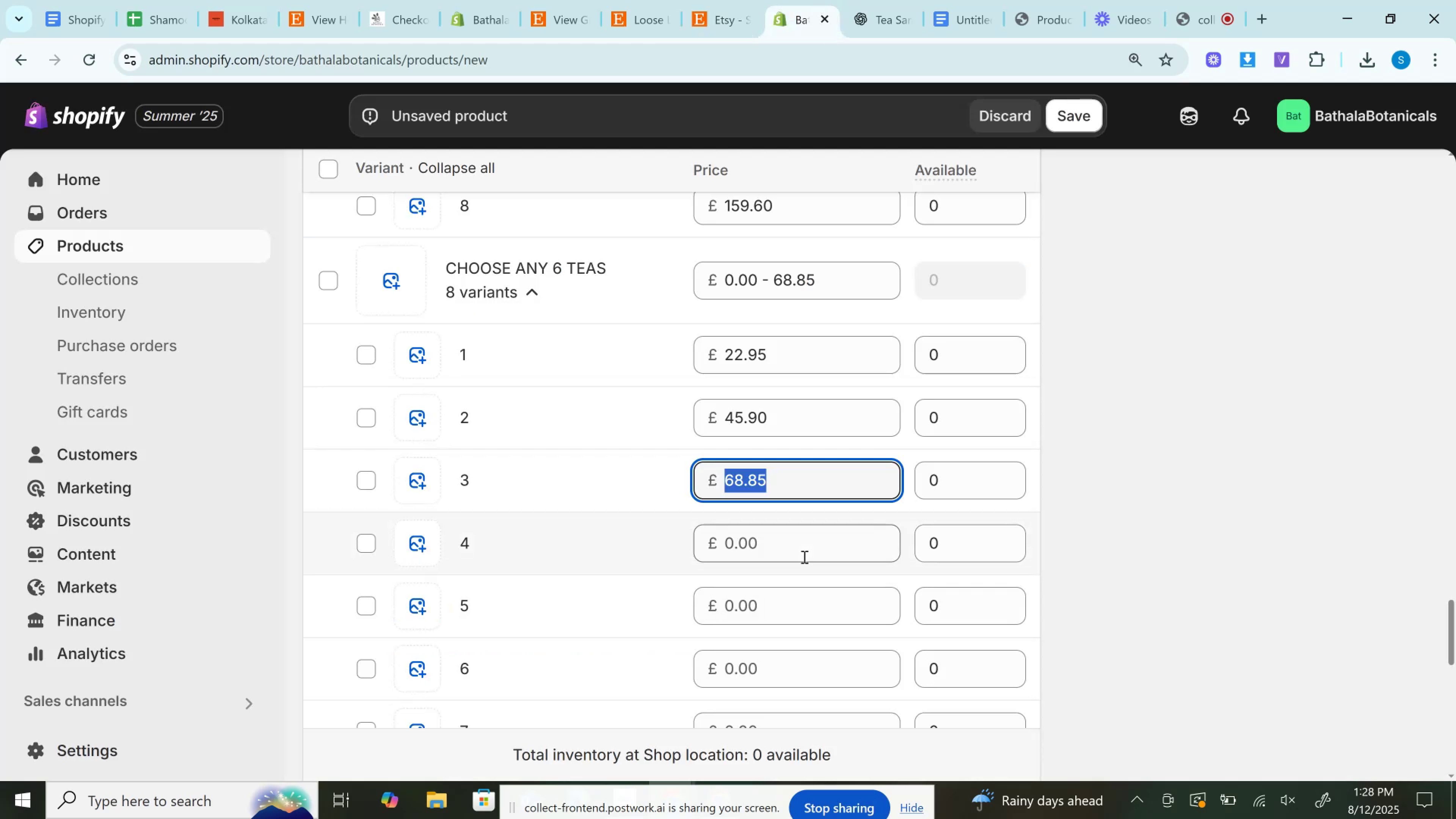 
key(Control+V)
 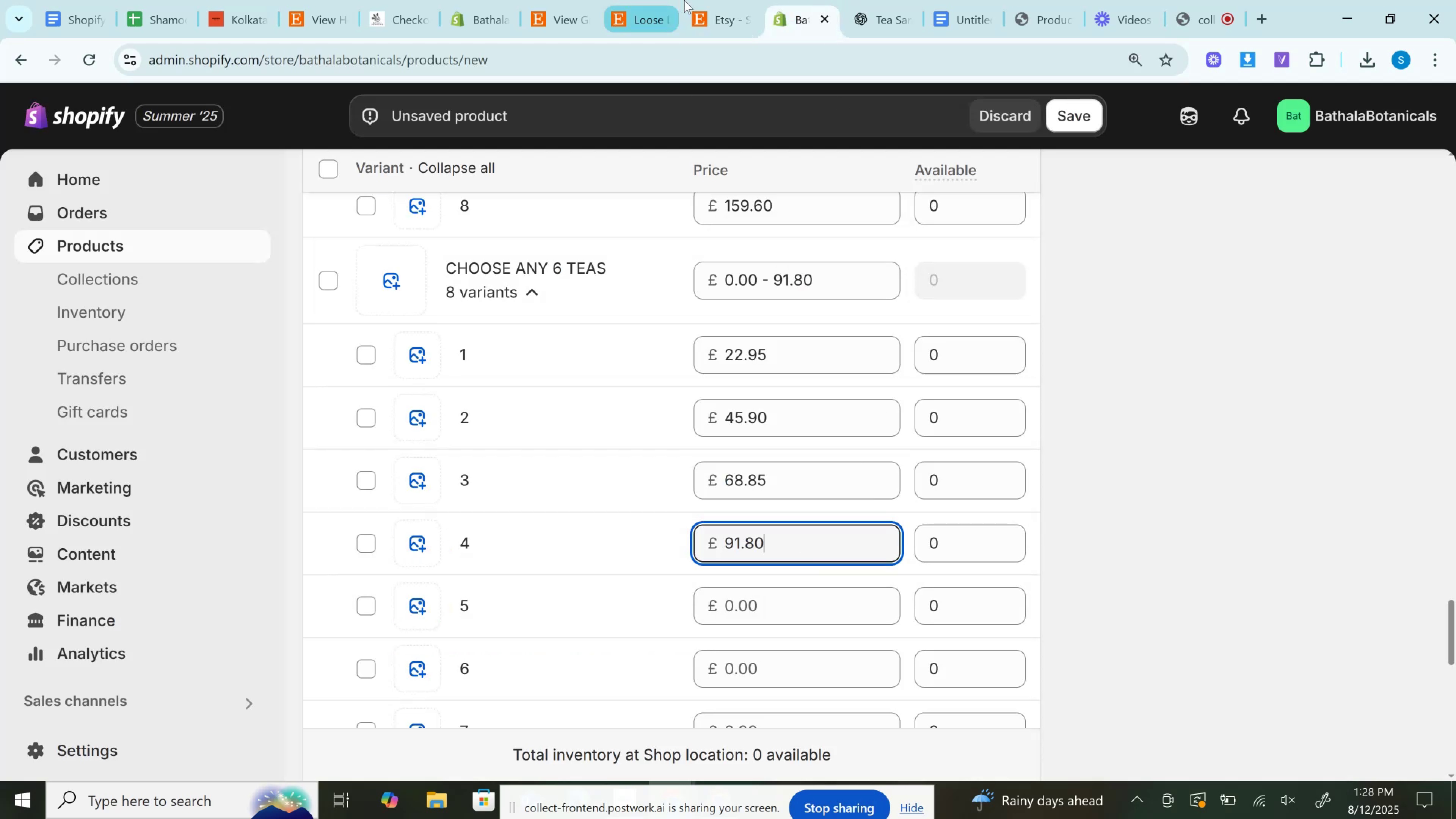 
left_click([726, 0])
 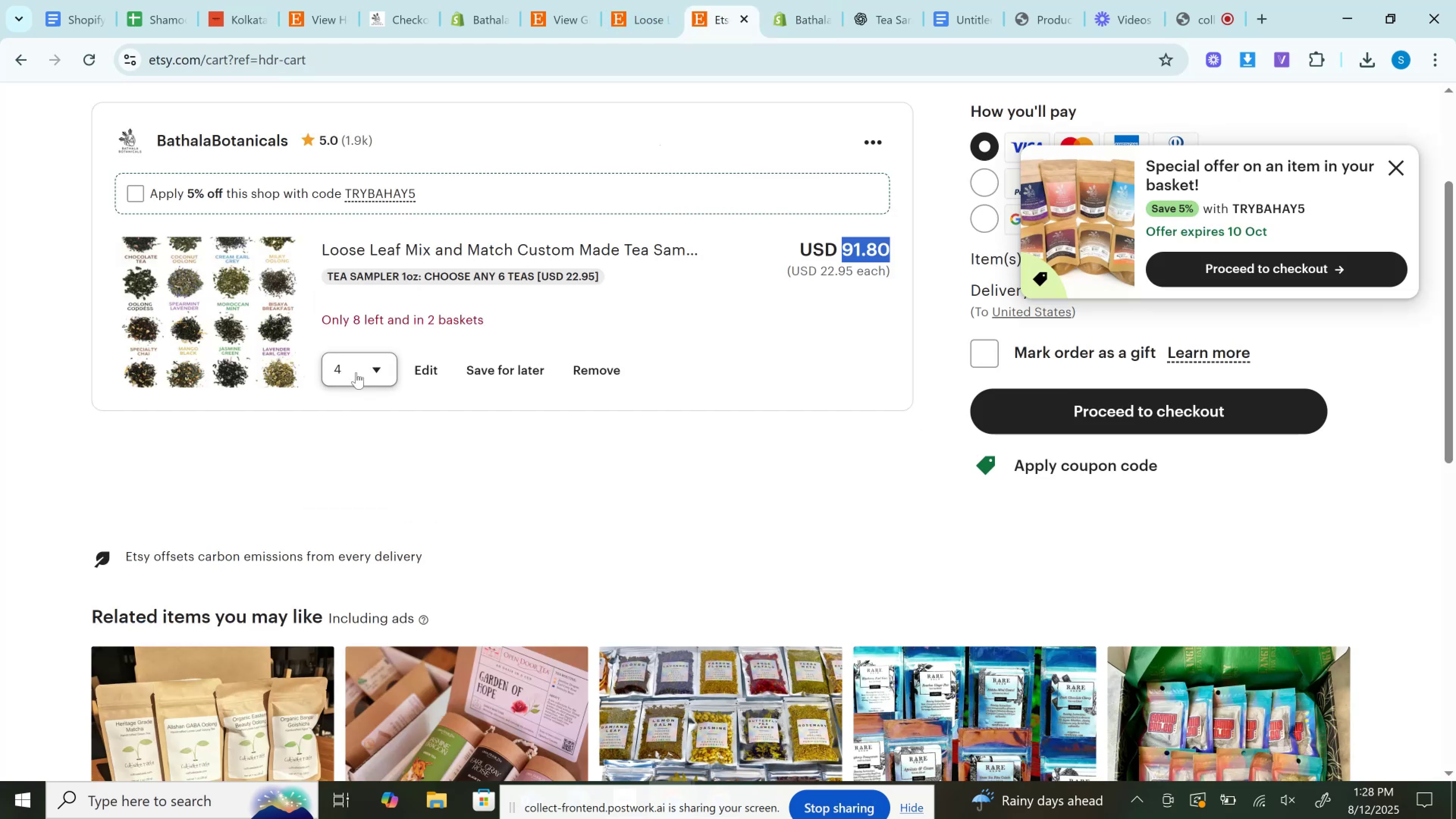 
left_click([348, 367])
 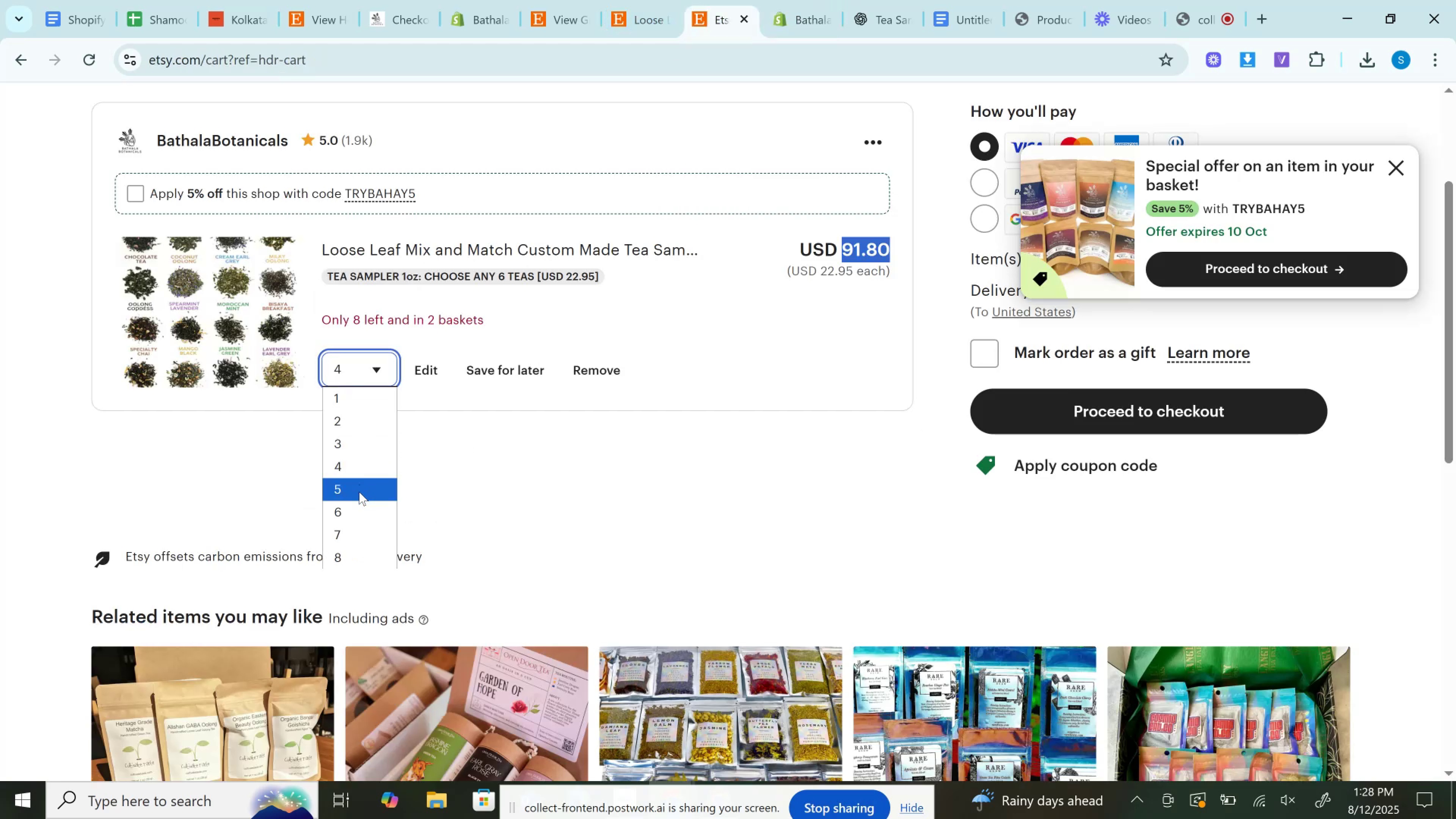 
left_click([359, 483])
 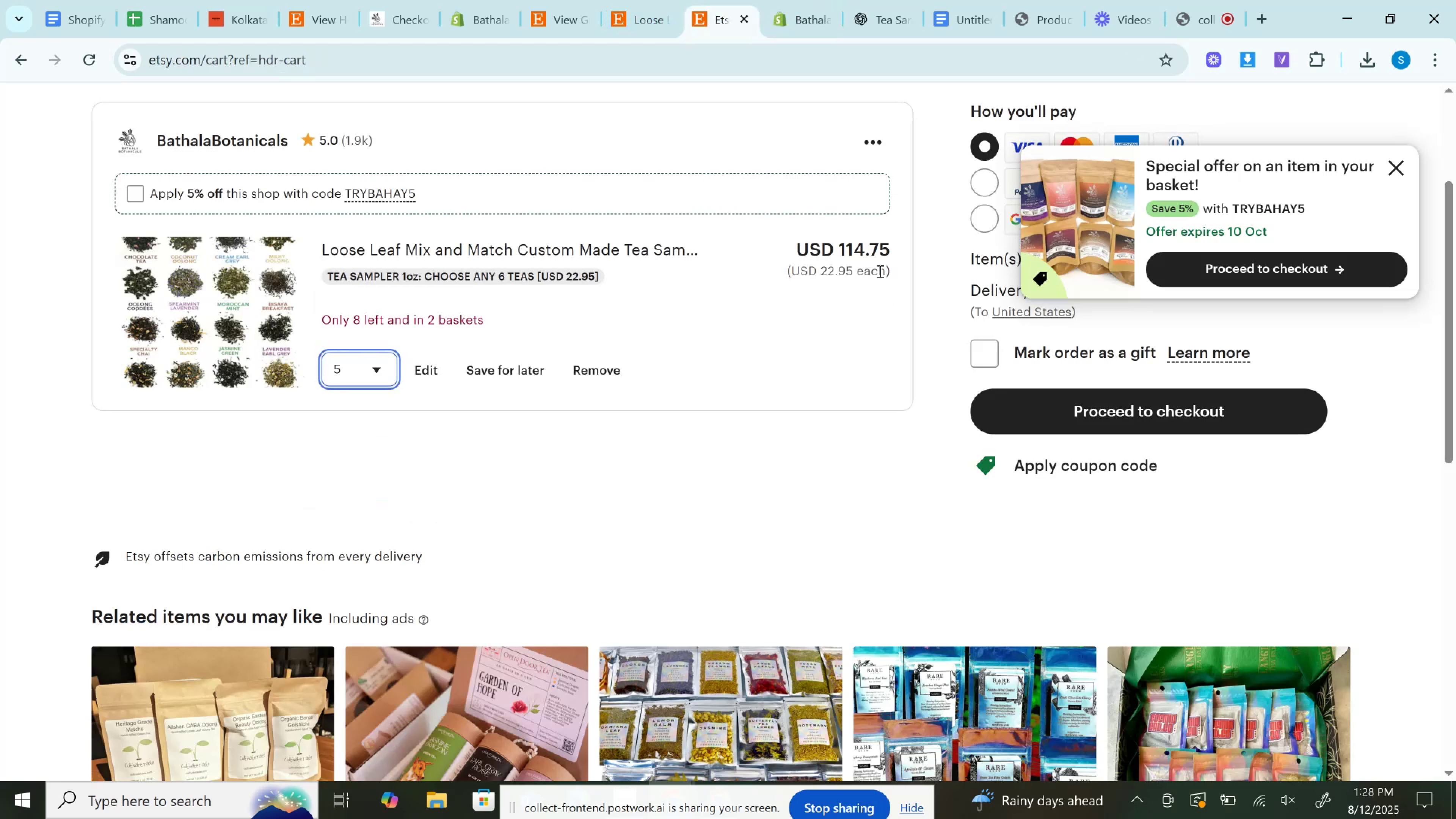 
left_click([864, 252])
 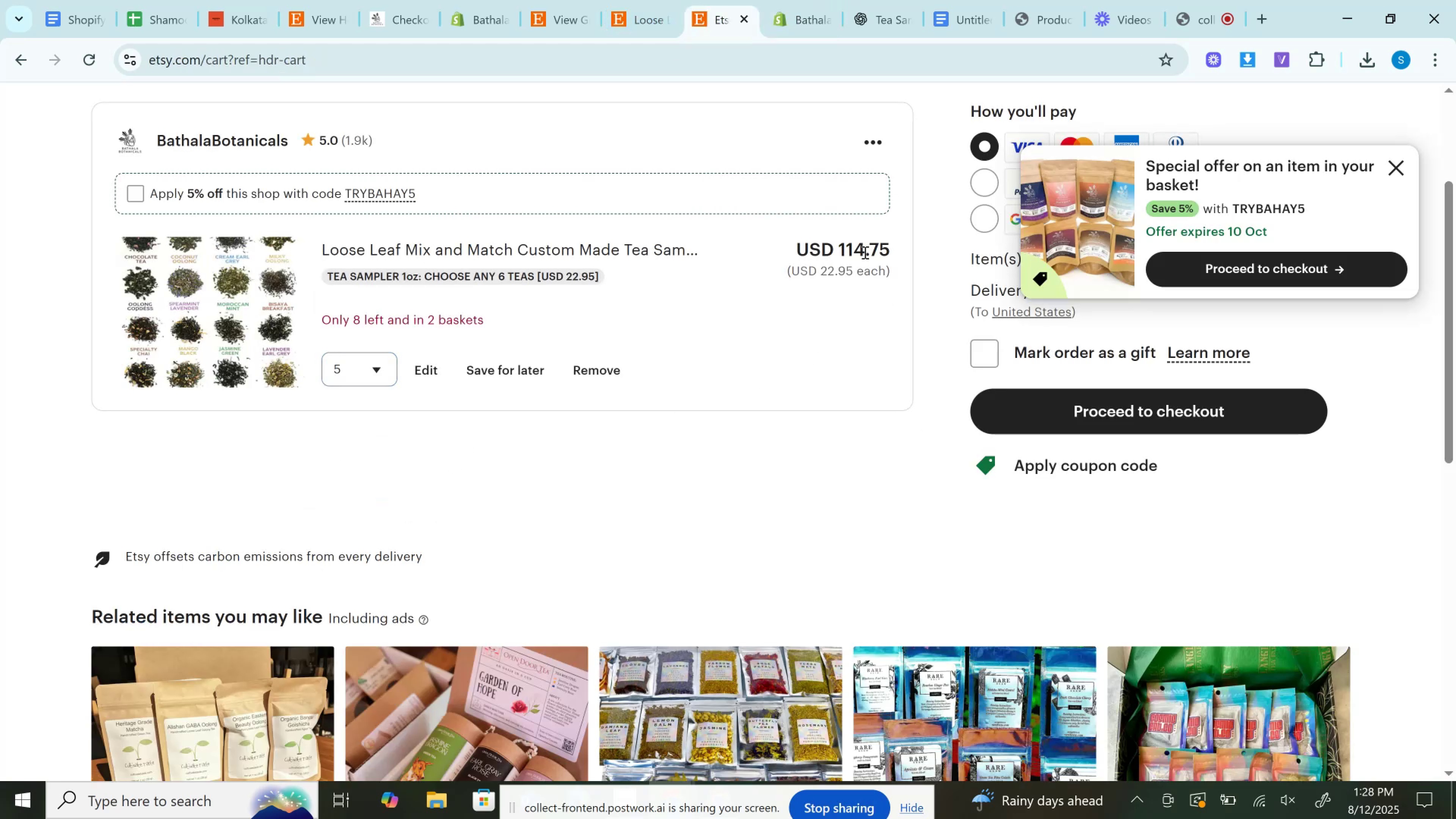 
double_click([864, 252])
 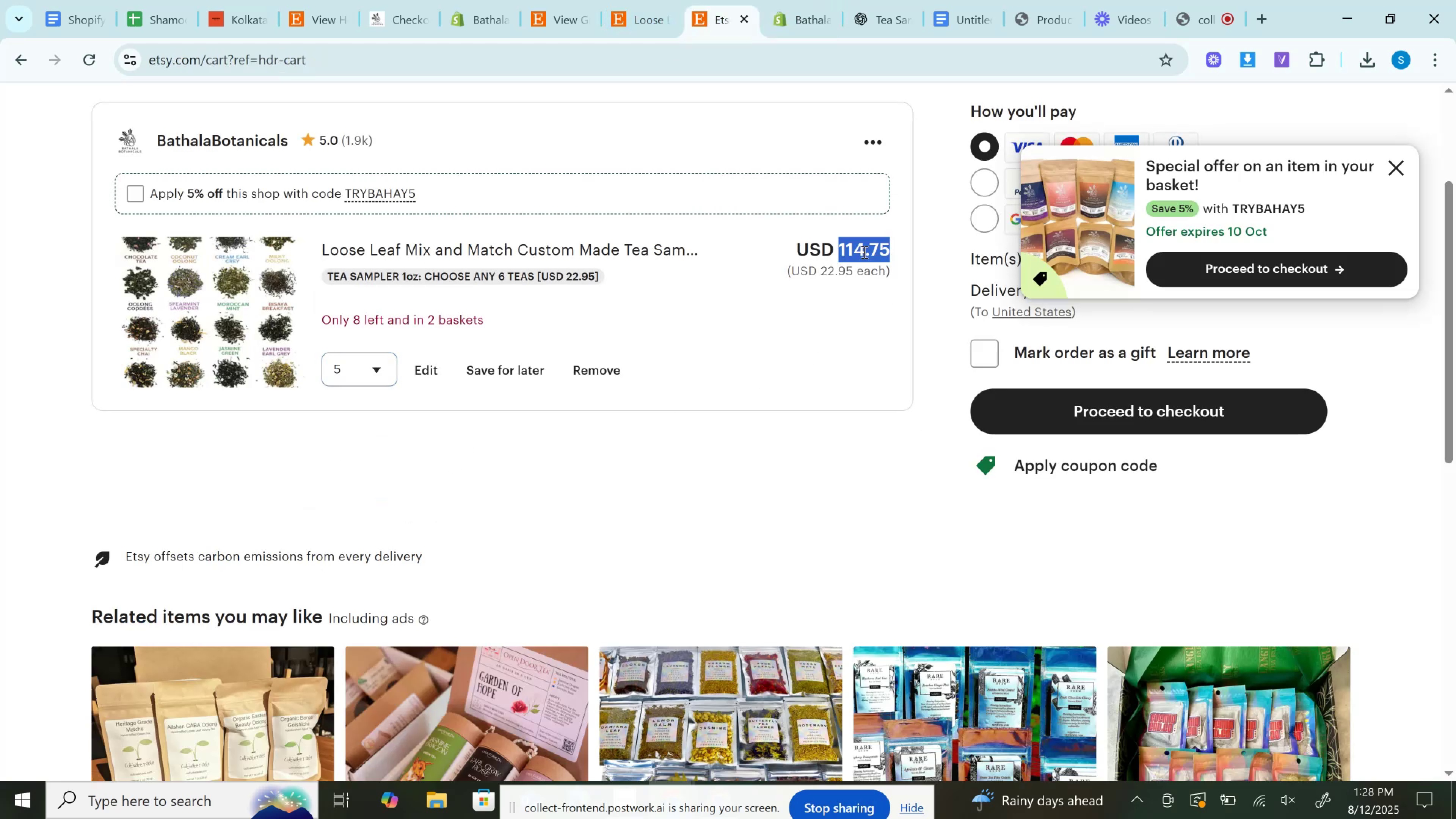 
key(Control+C)
 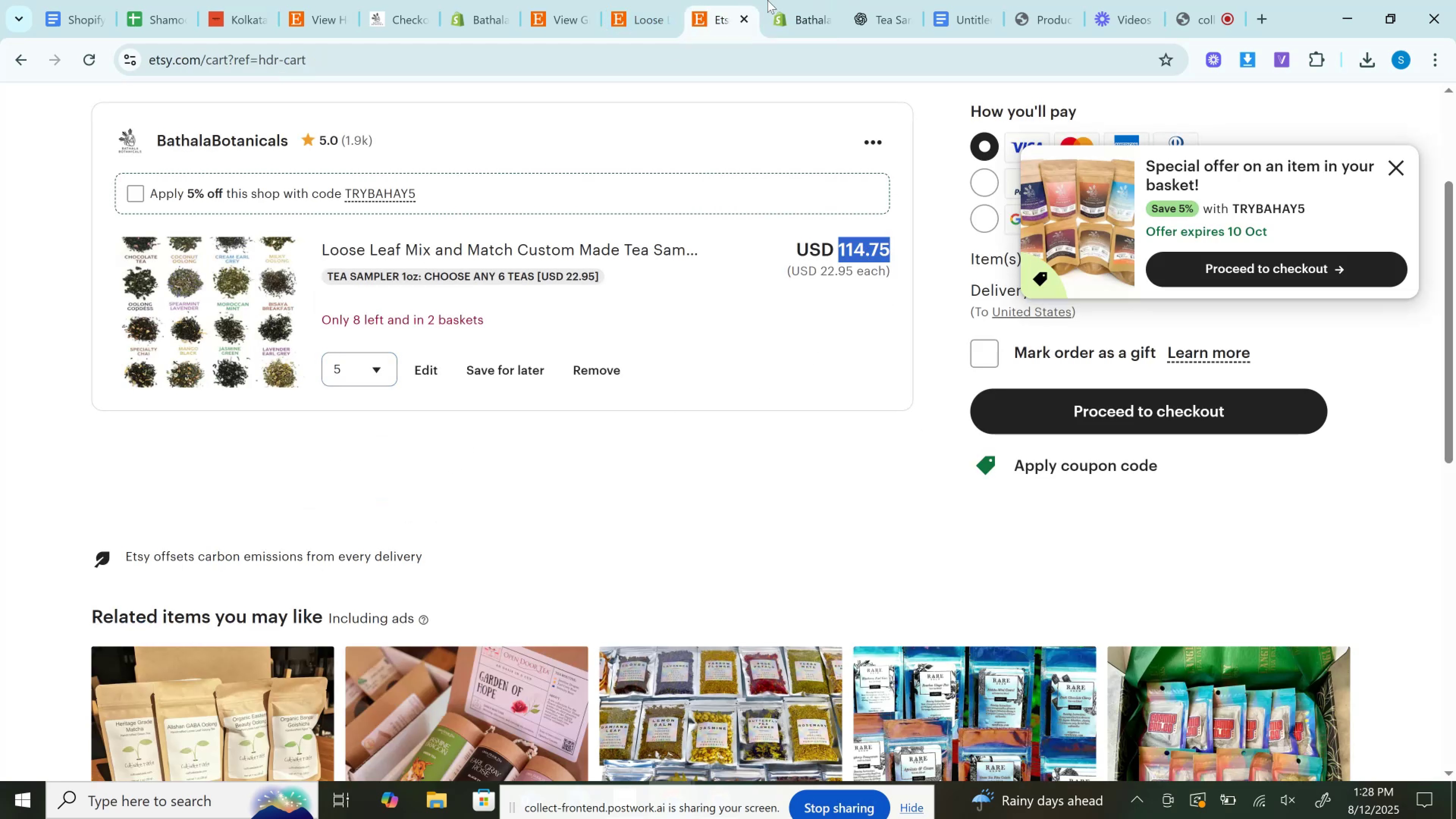 
left_click([774, 0])
 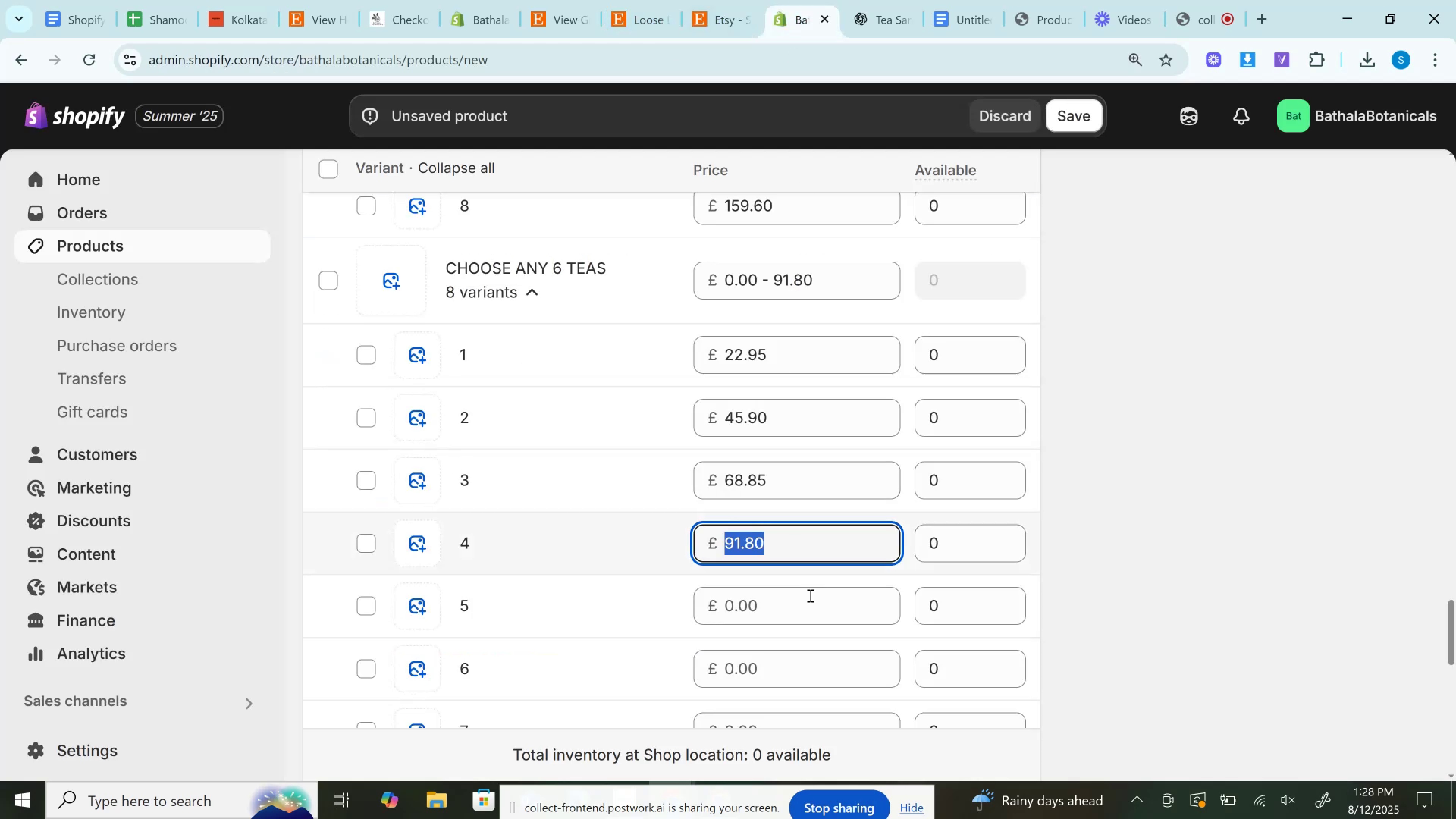 
left_click([804, 616])
 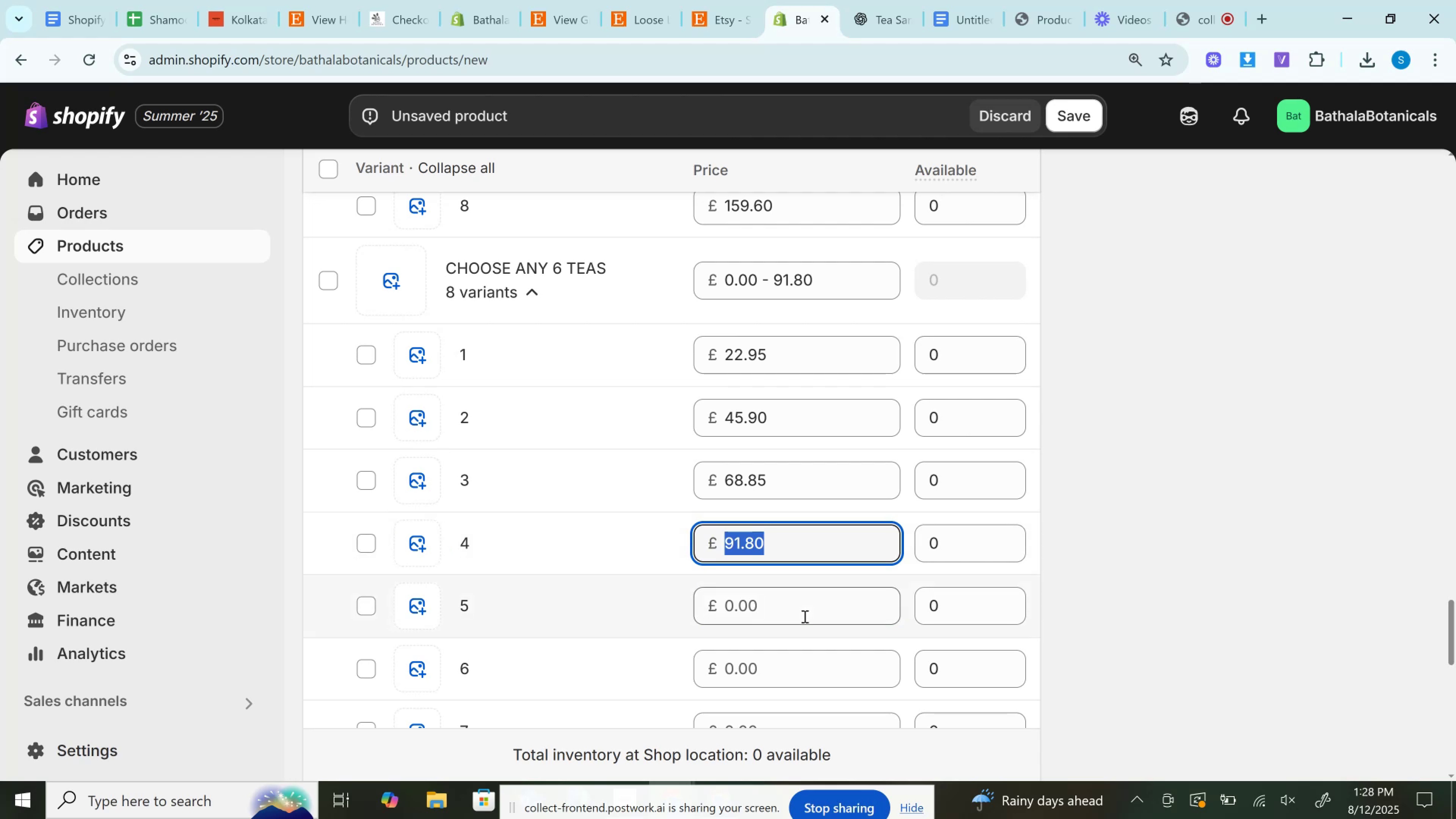 
key(Control+V)
 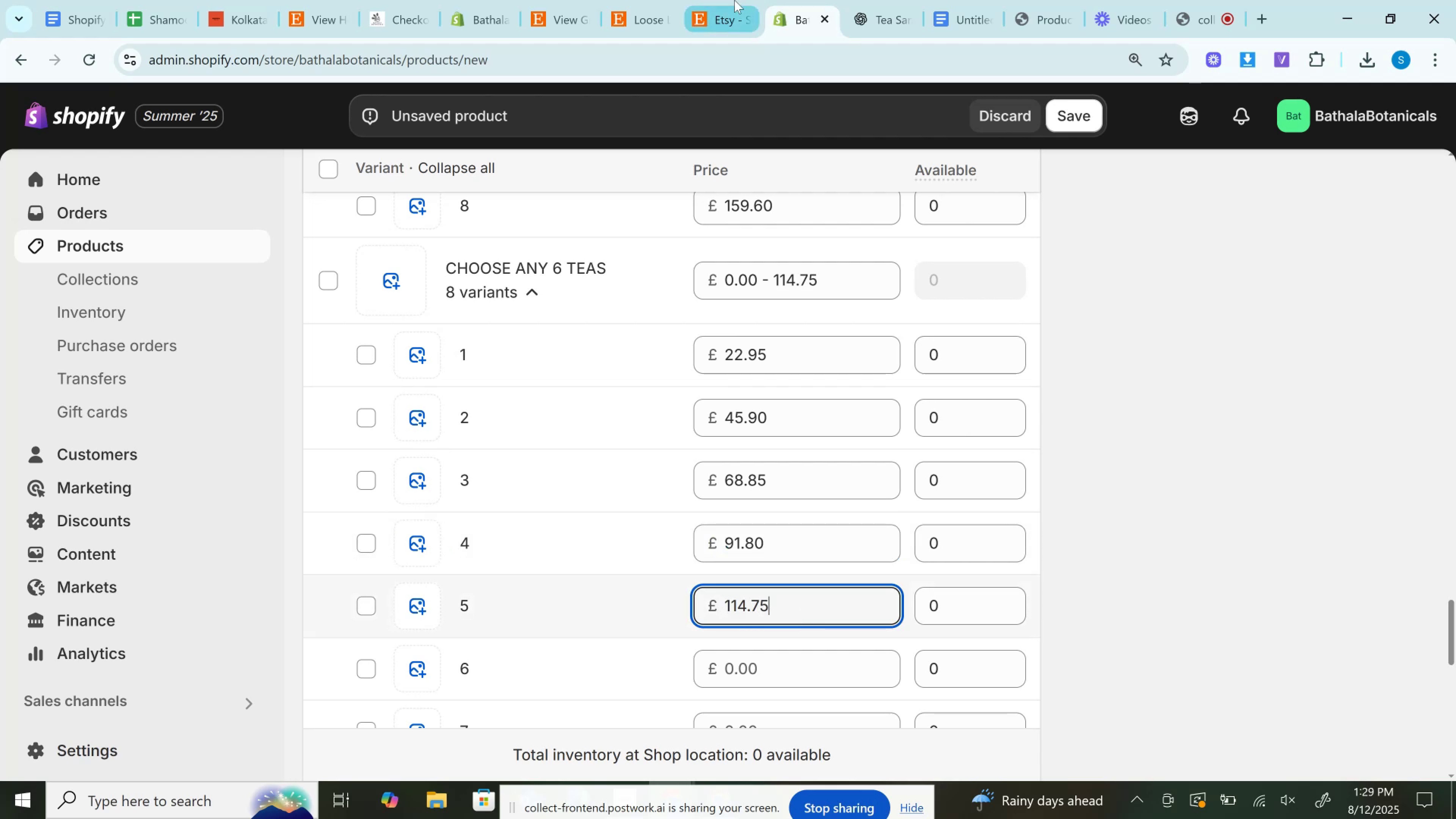 
left_click([734, 0])
 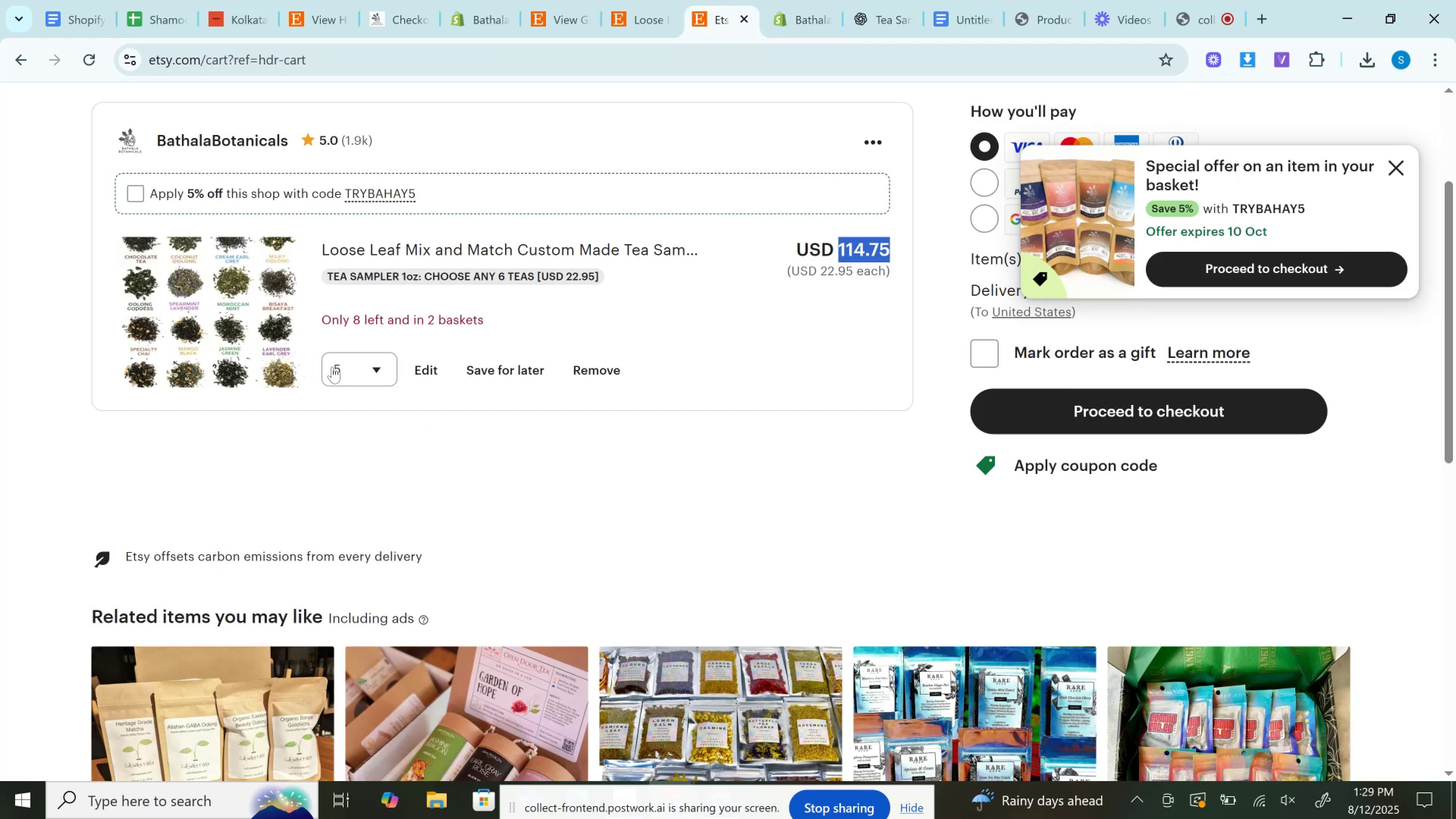 
left_click([378, 380])
 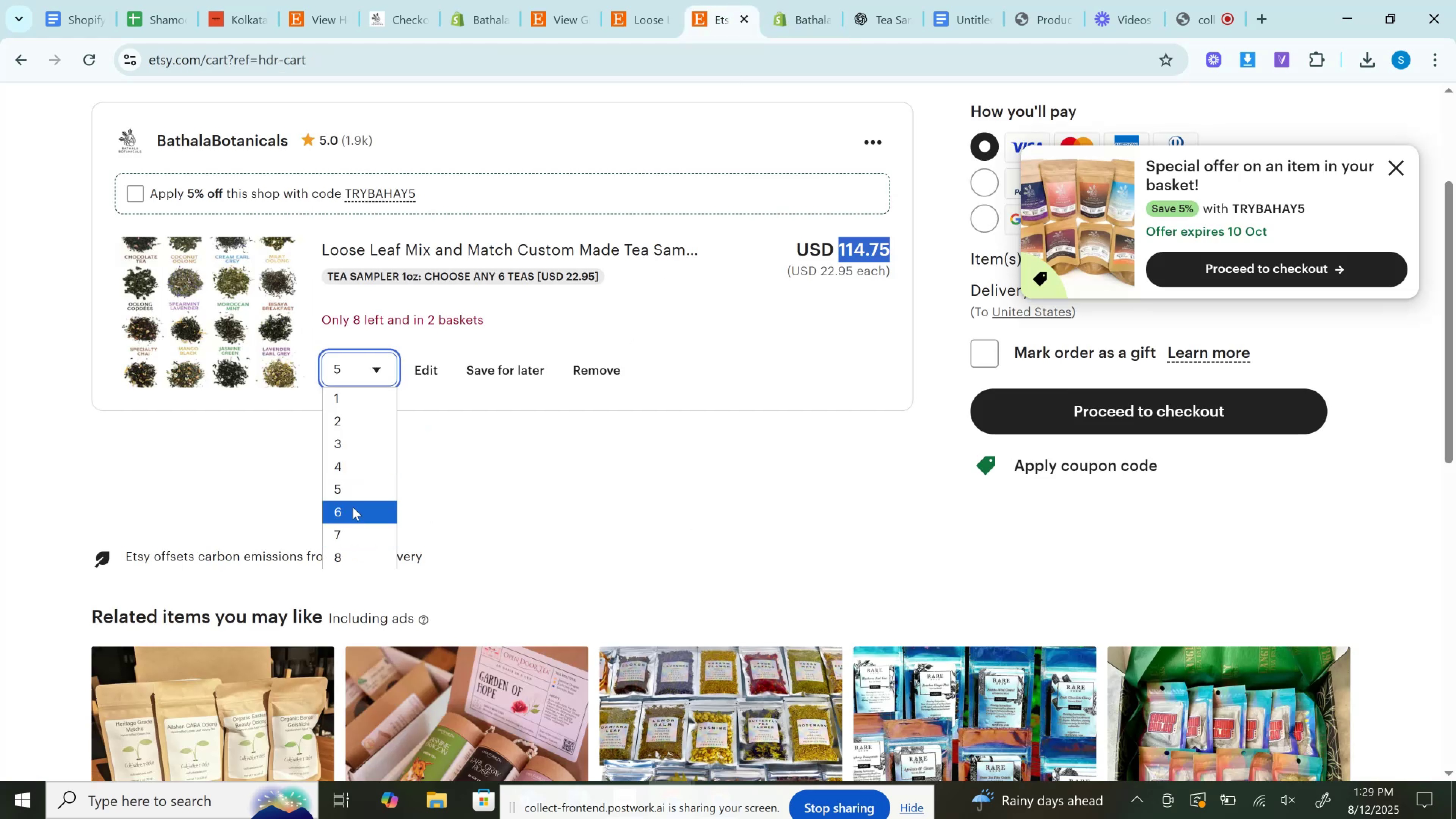 
left_click([353, 507])
 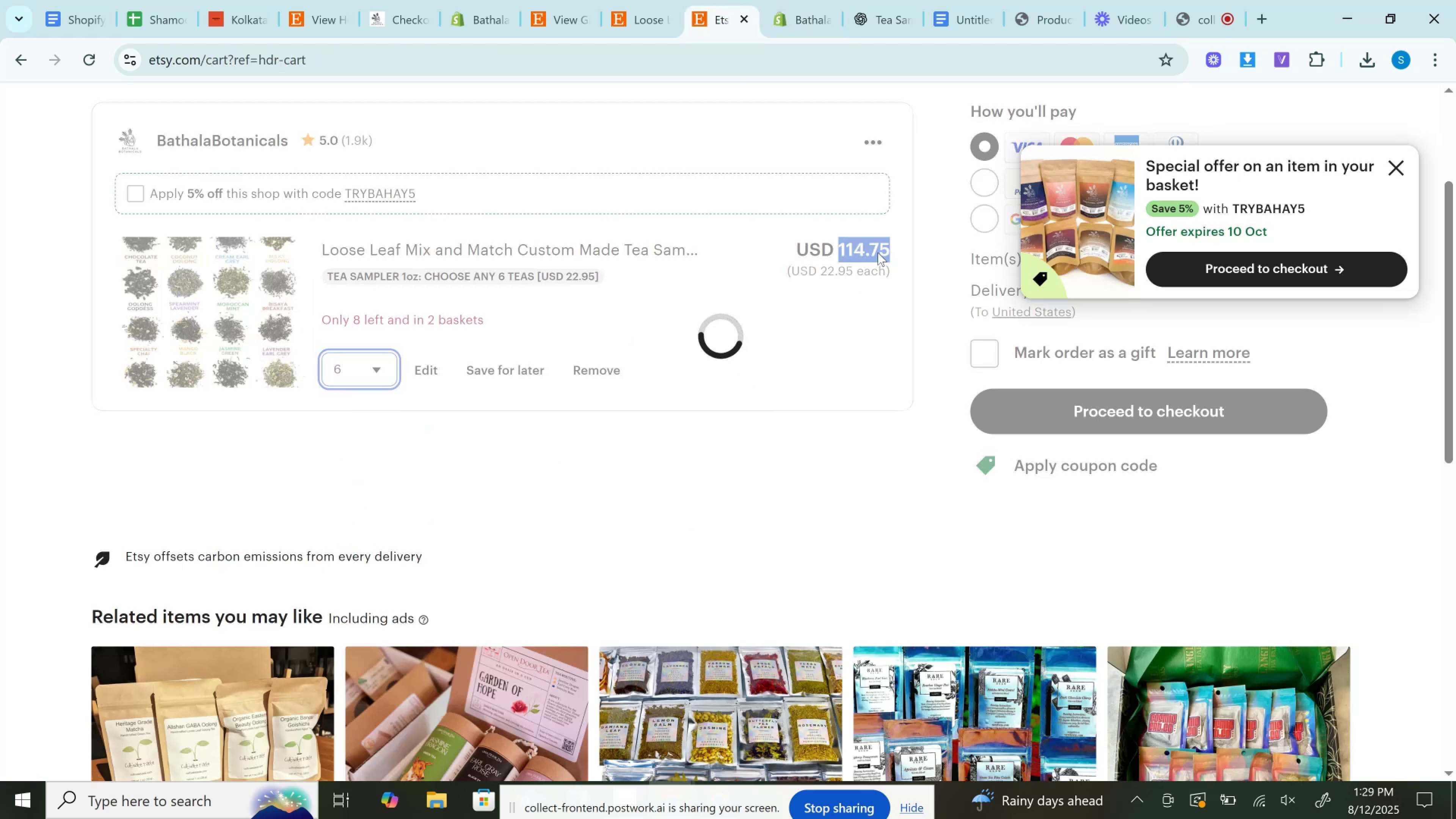 
left_click([862, 246])
 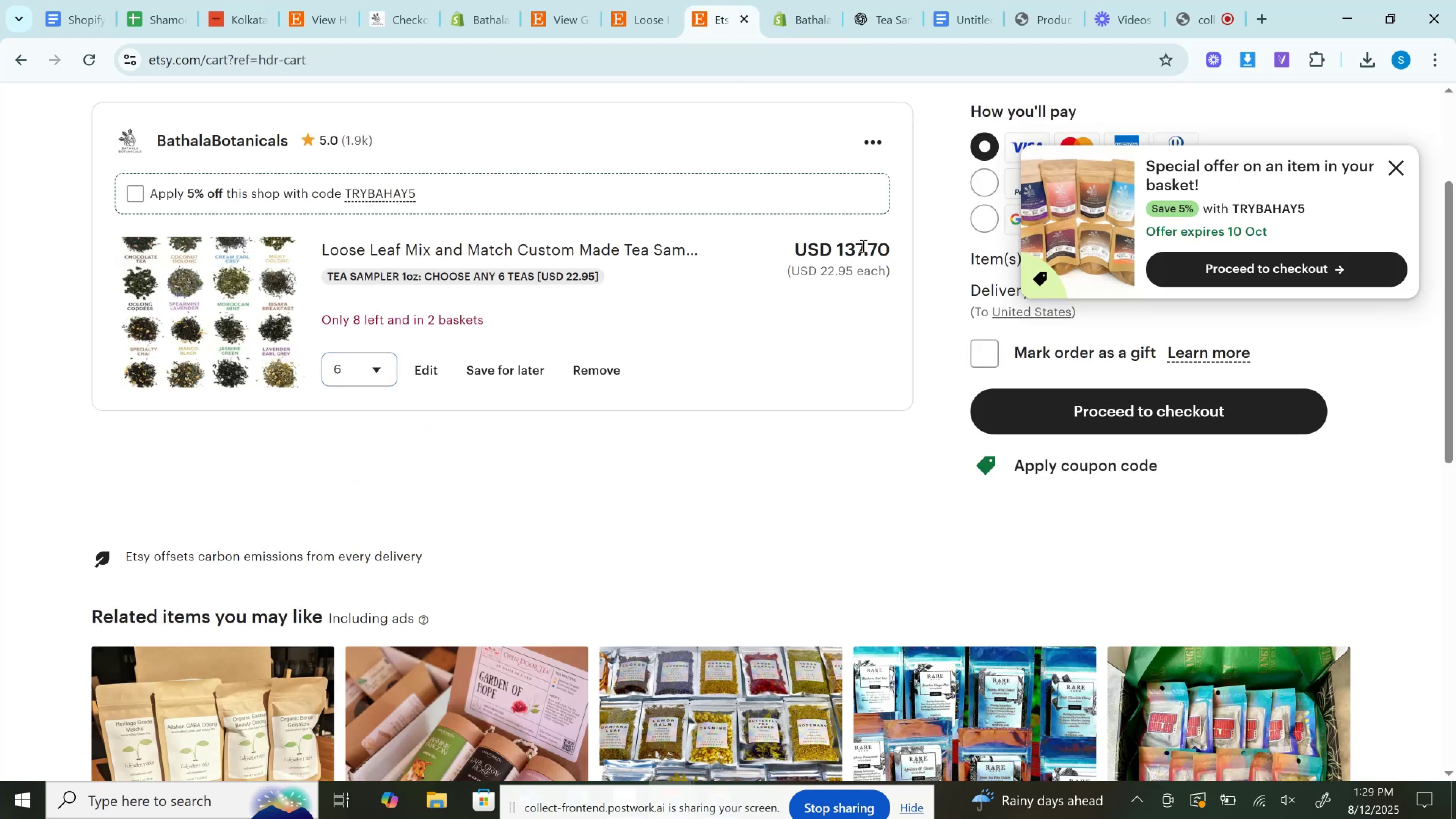 
double_click([862, 246])
 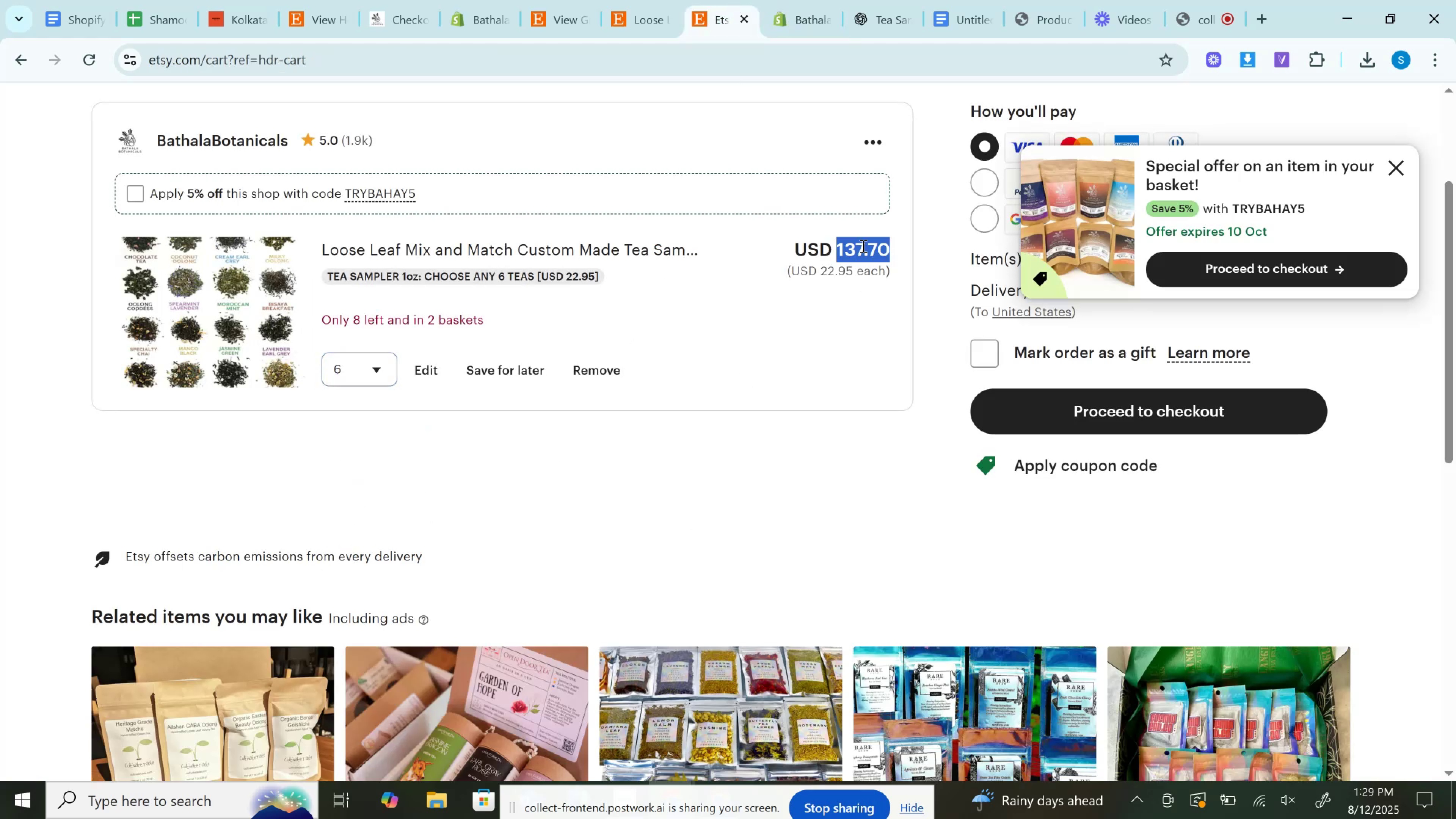 
key(Control+C)
 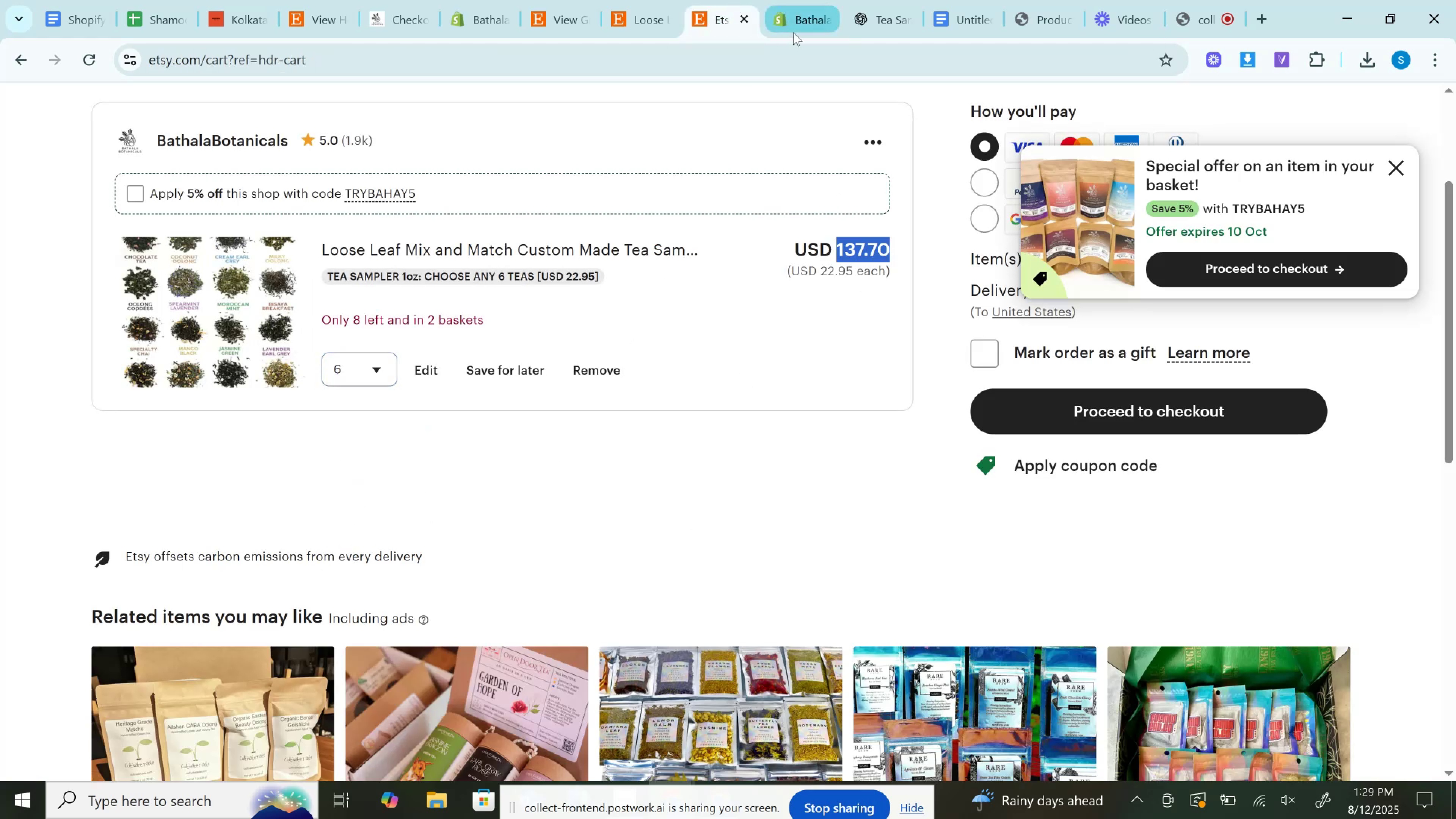 
key(Control+C)
 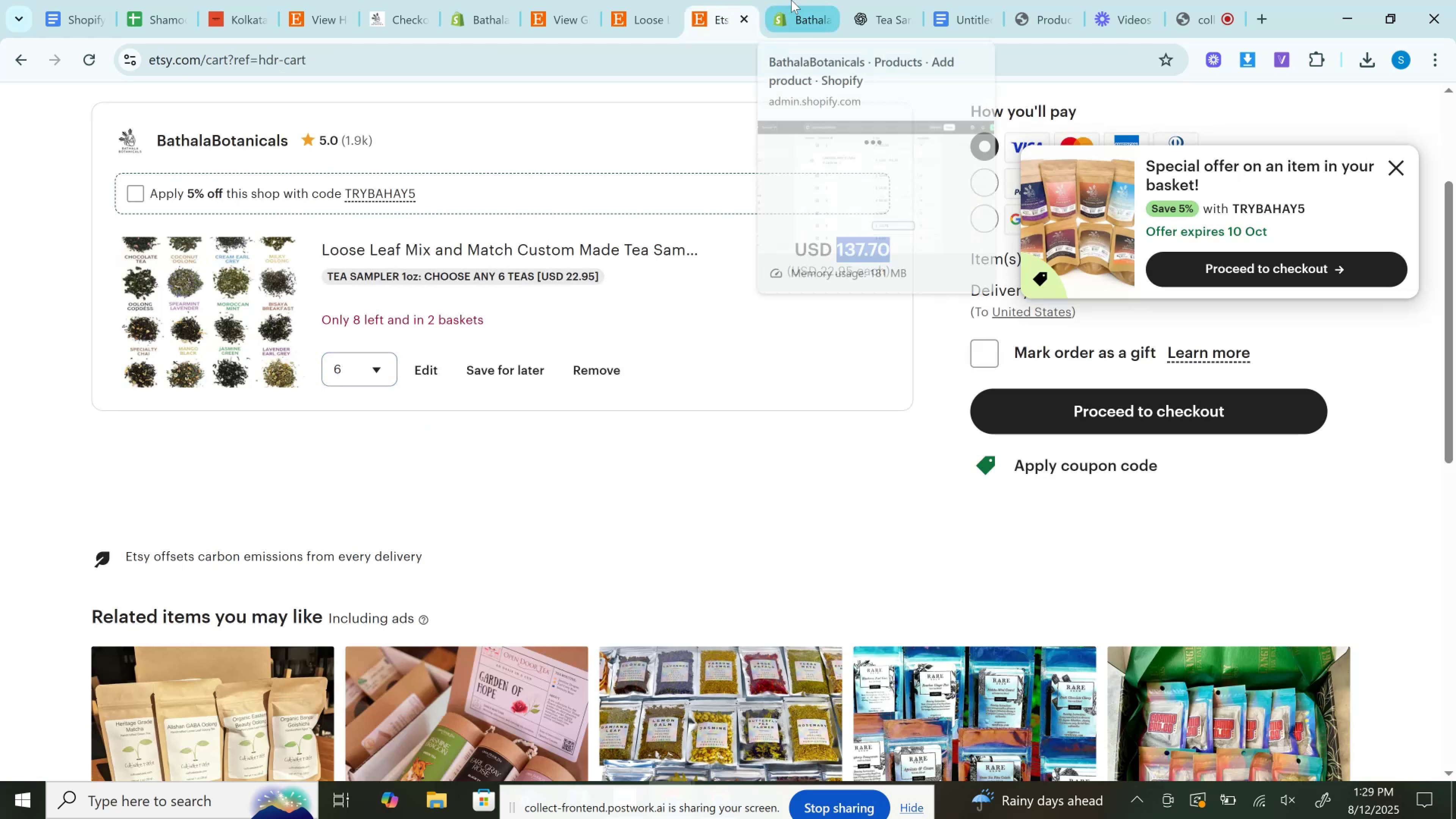 
left_click([791, 0])
 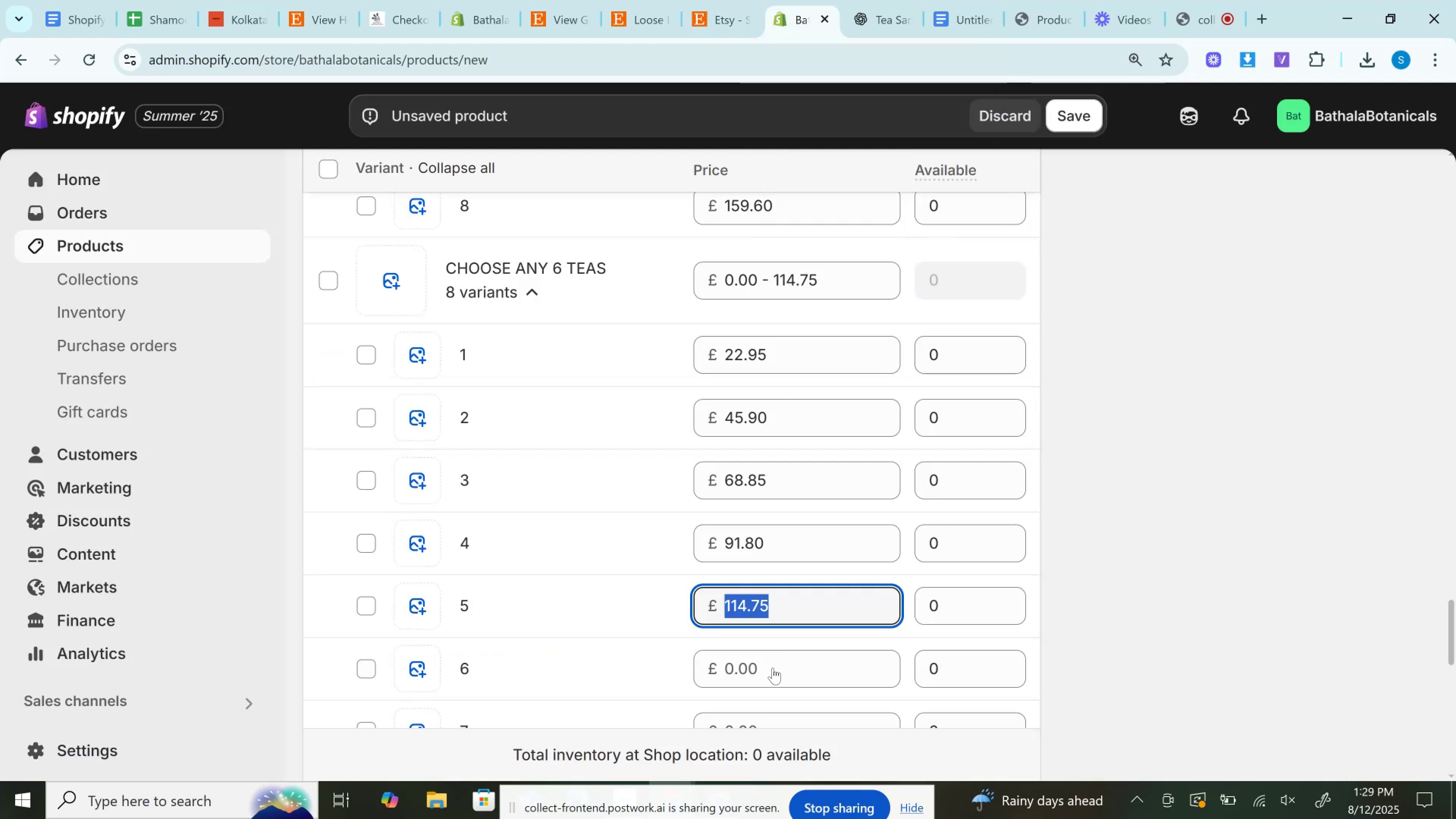 
key(Control+C)
 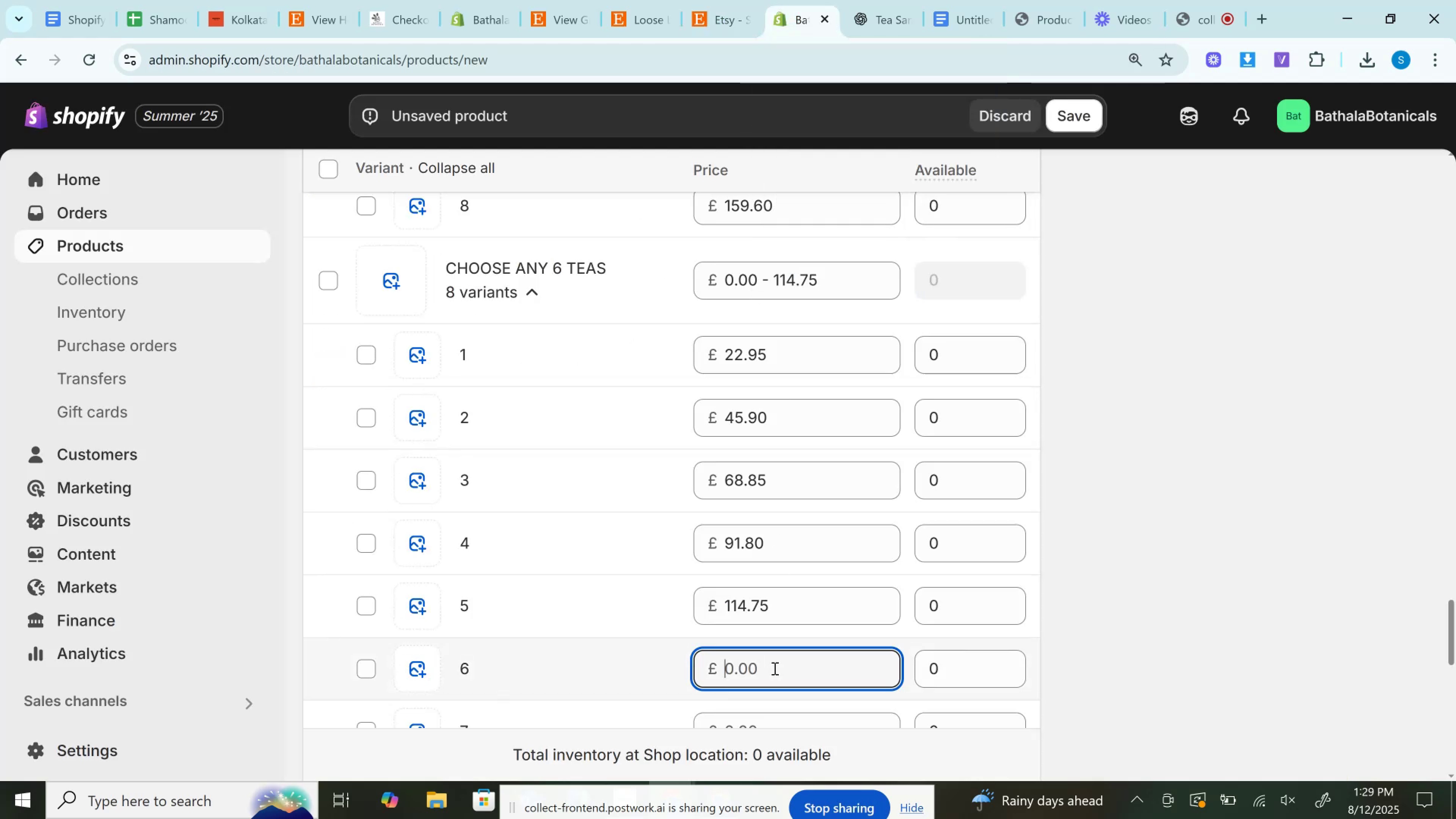 
key(Control+V)
 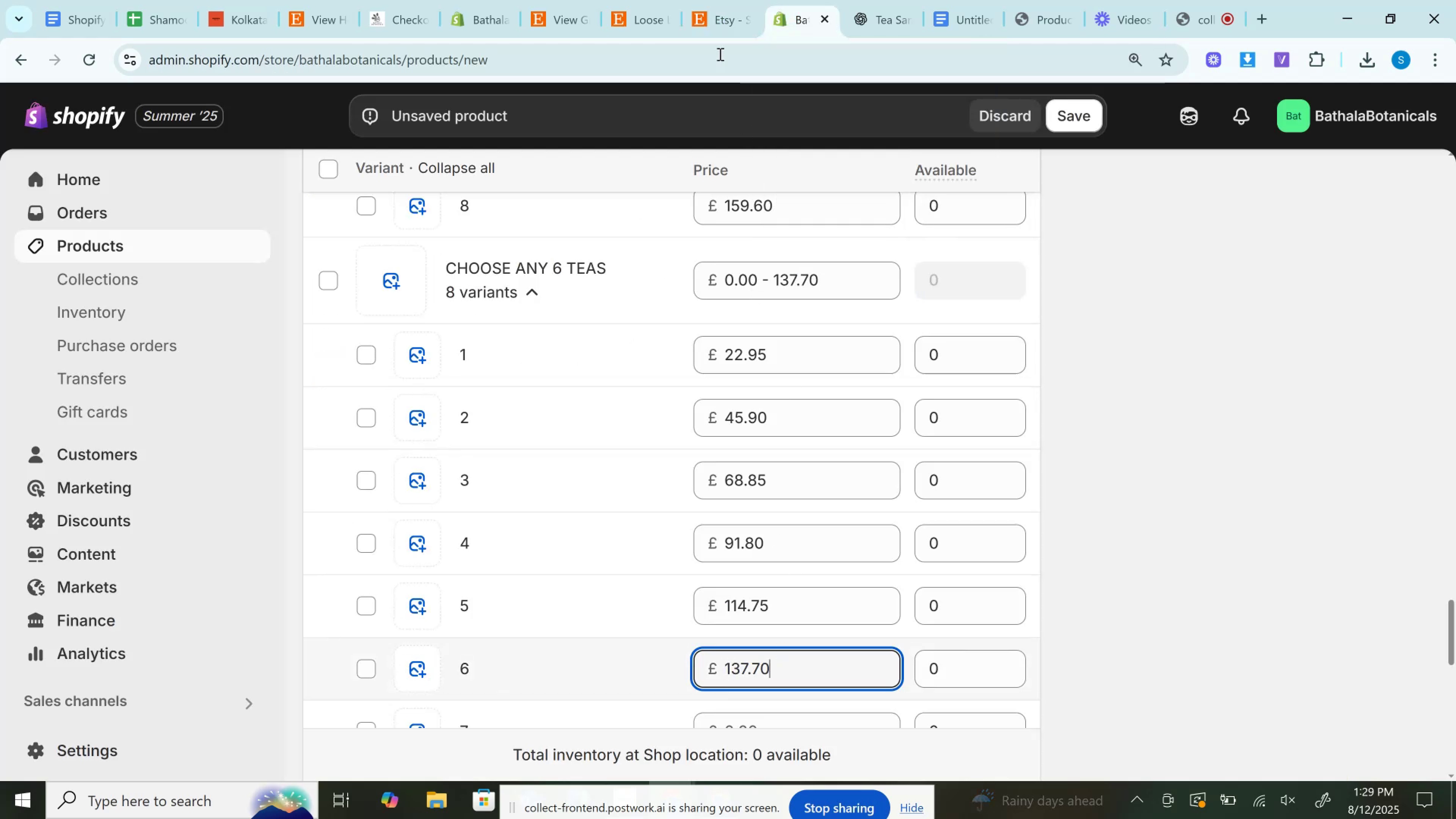 
left_click([709, 0])
 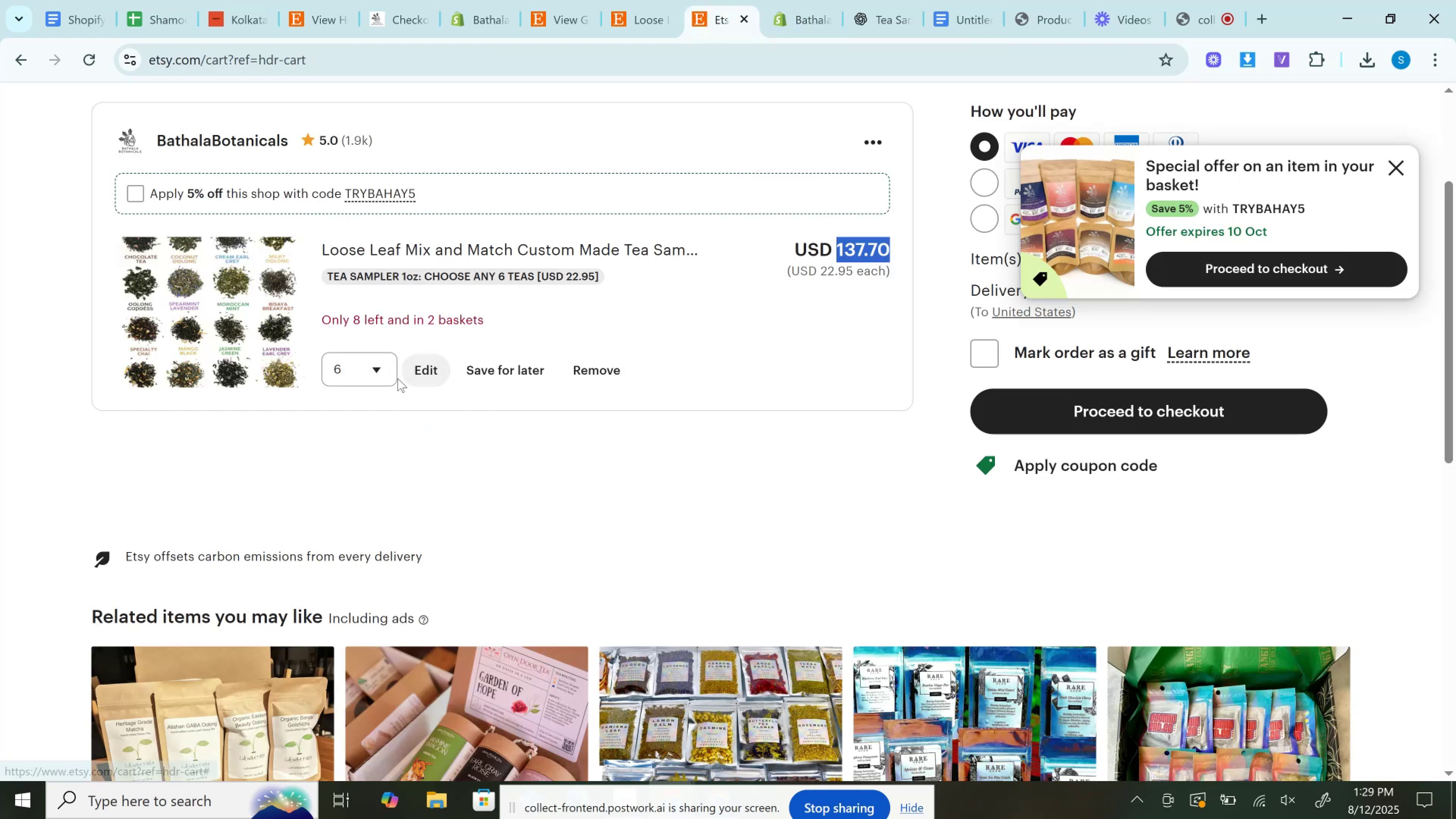 
left_click([374, 378])
 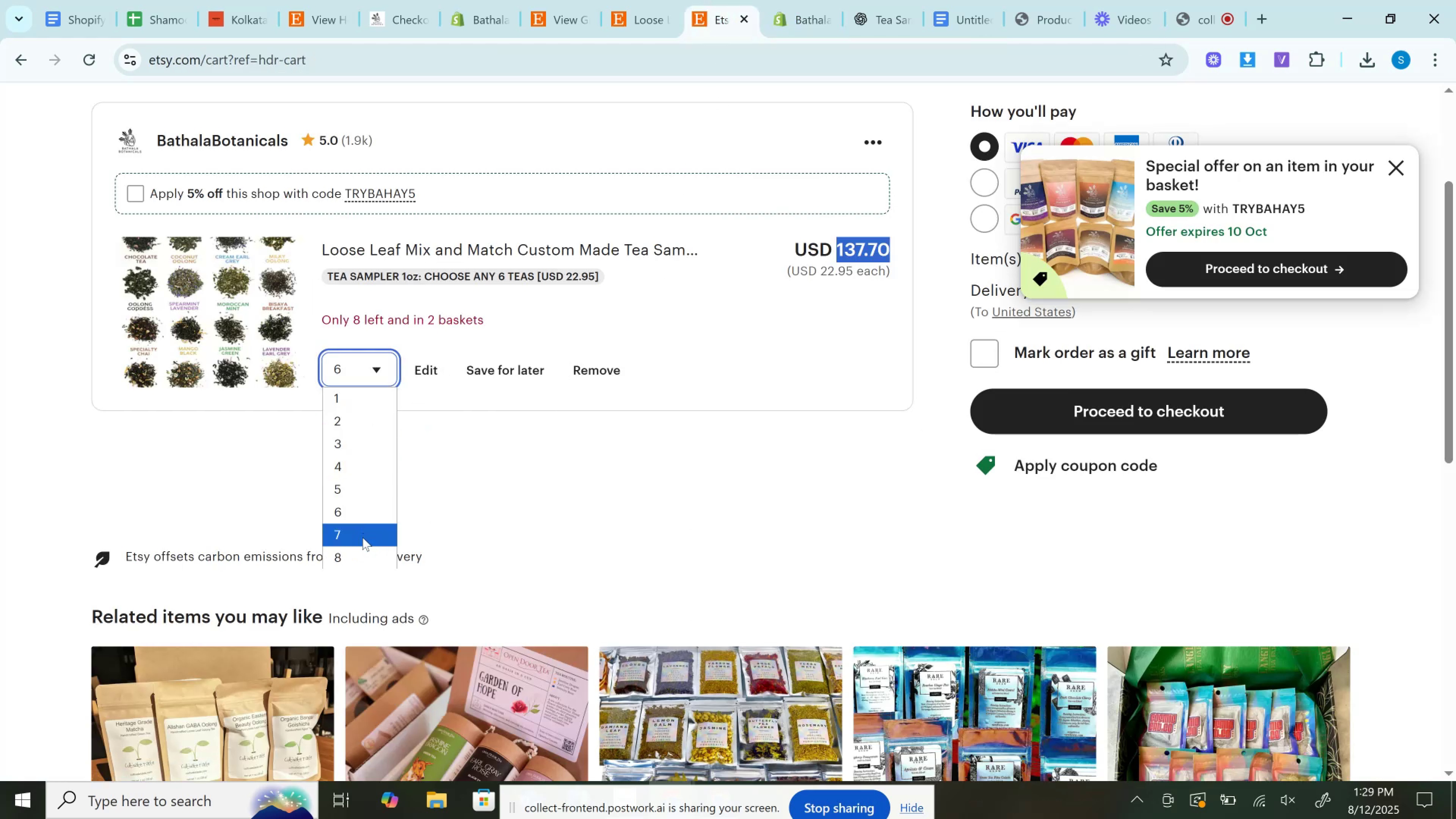 
left_click([362, 538])
 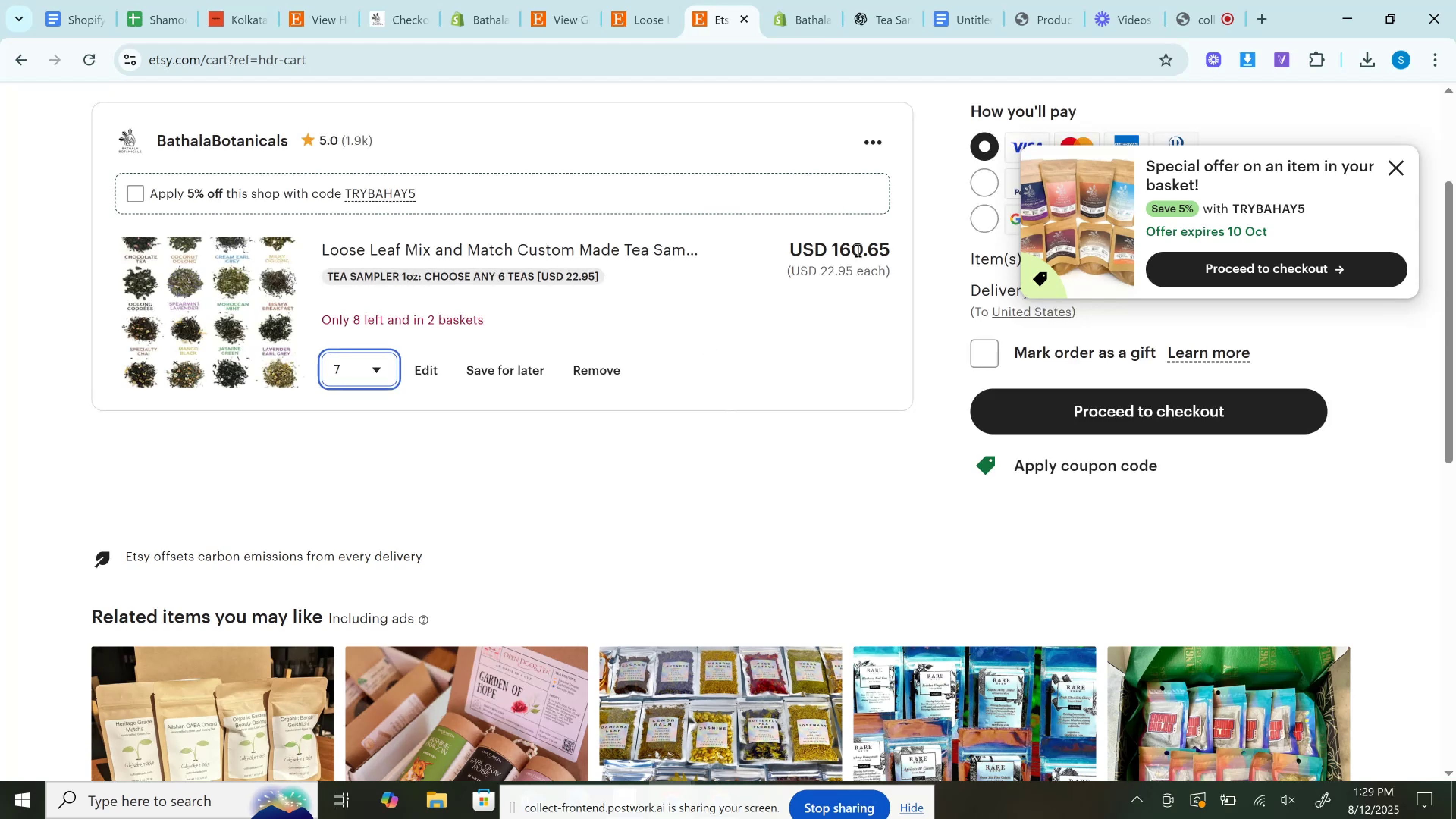 
double_click([857, 250])
 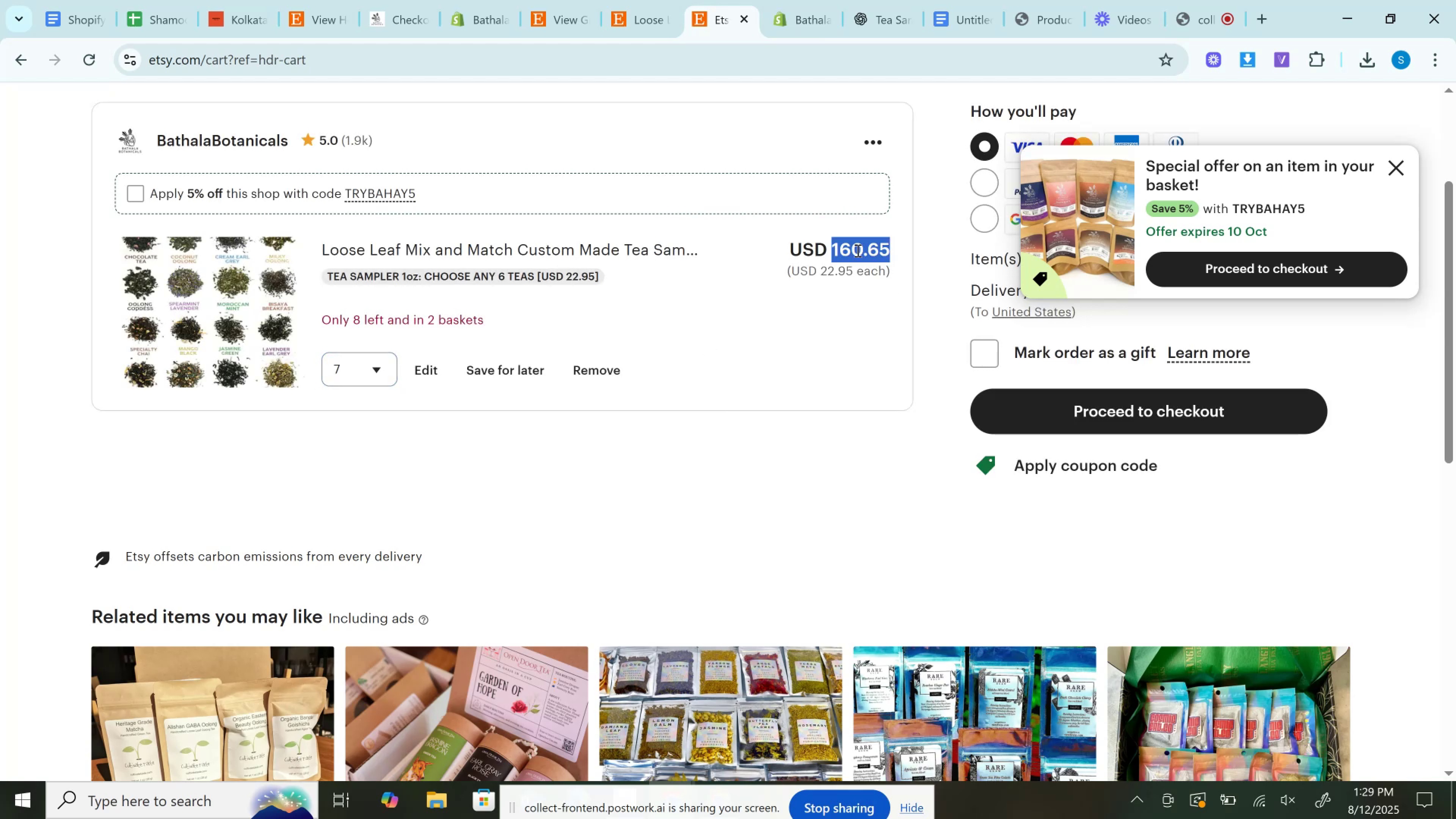 
key(Control+C)
 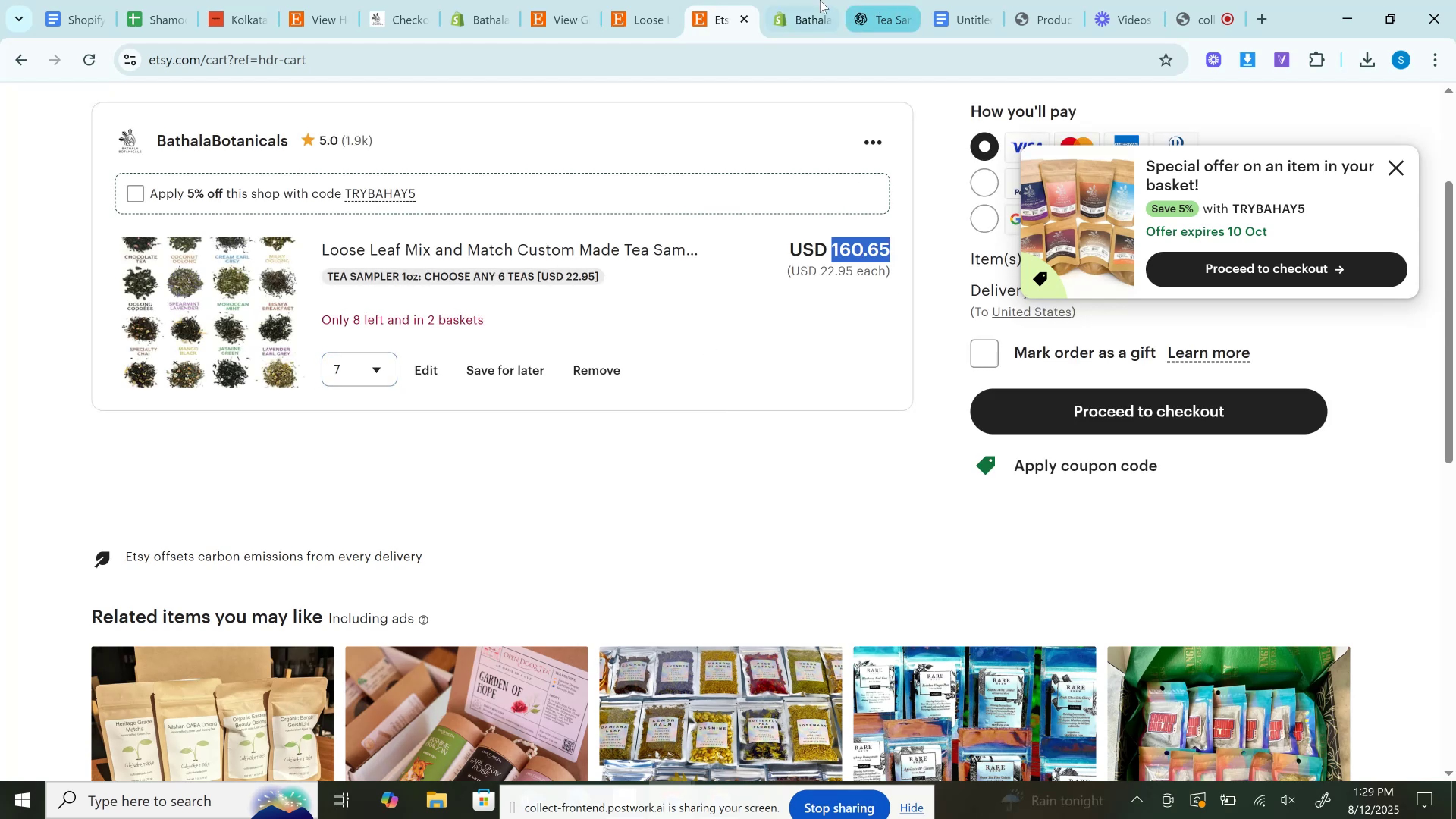 
left_click([819, 0])
 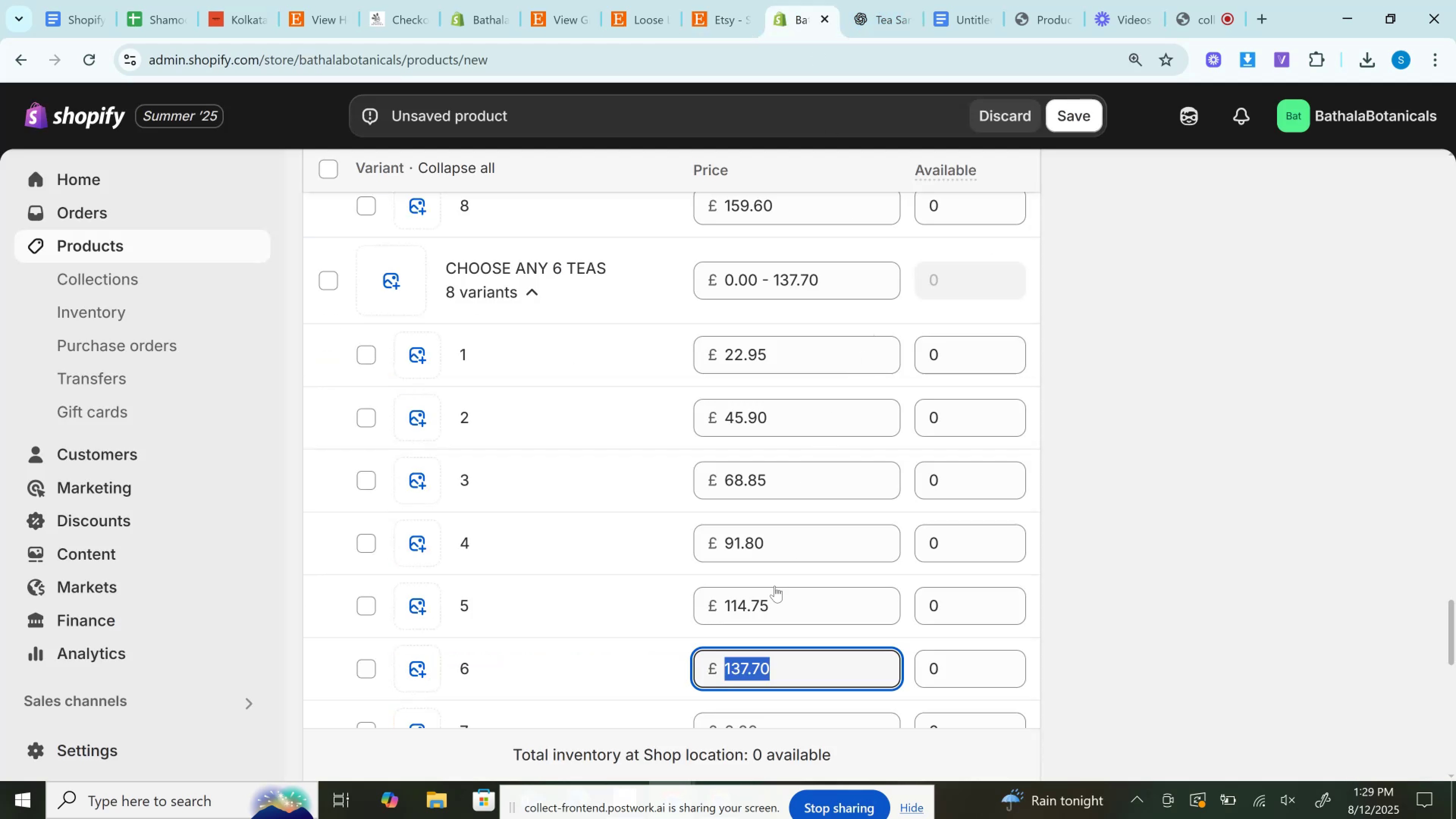 
scroll: coordinate [769, 605], scroll_direction: down, amount: 3.0
 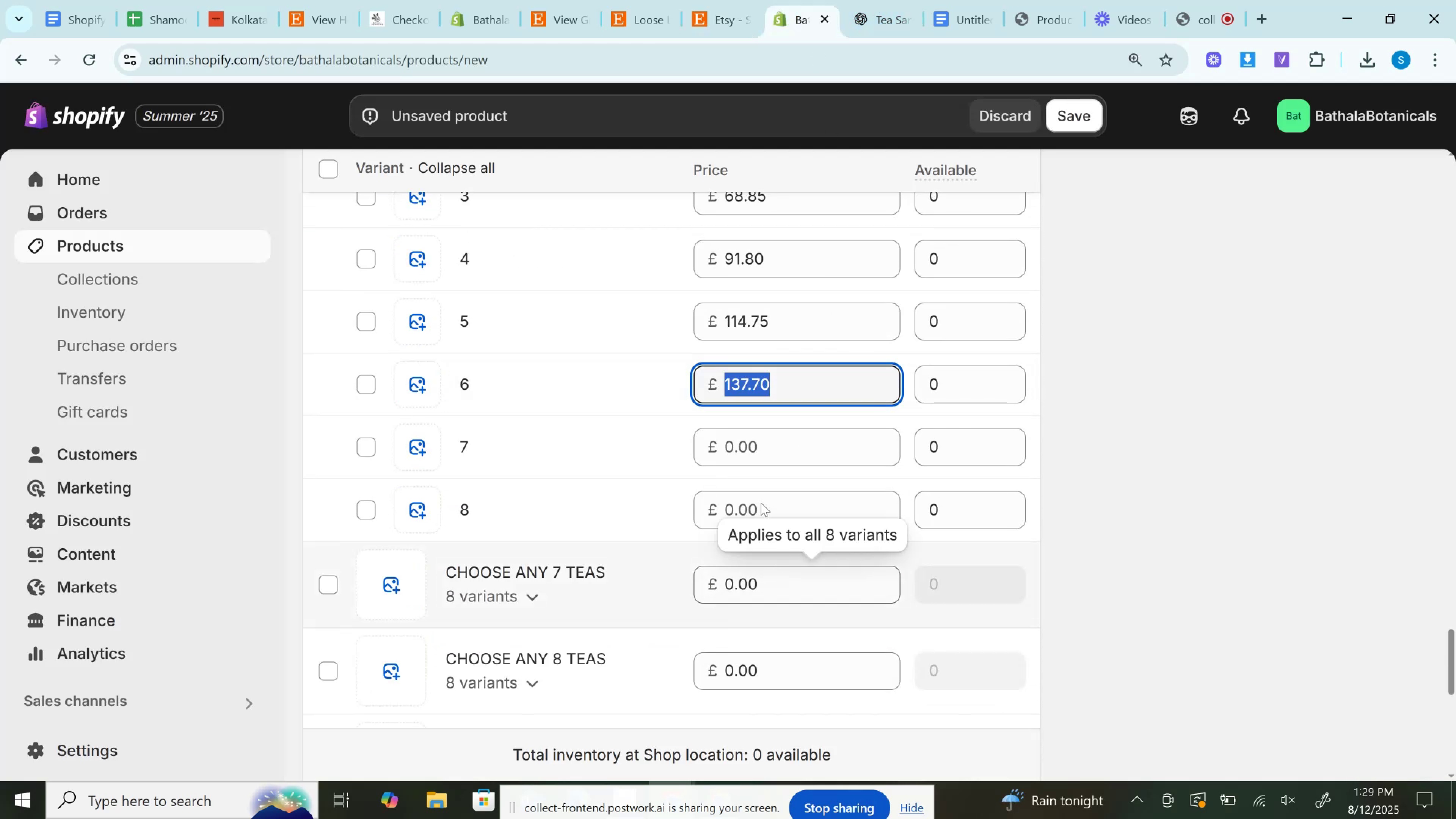 
left_click([747, 457])
 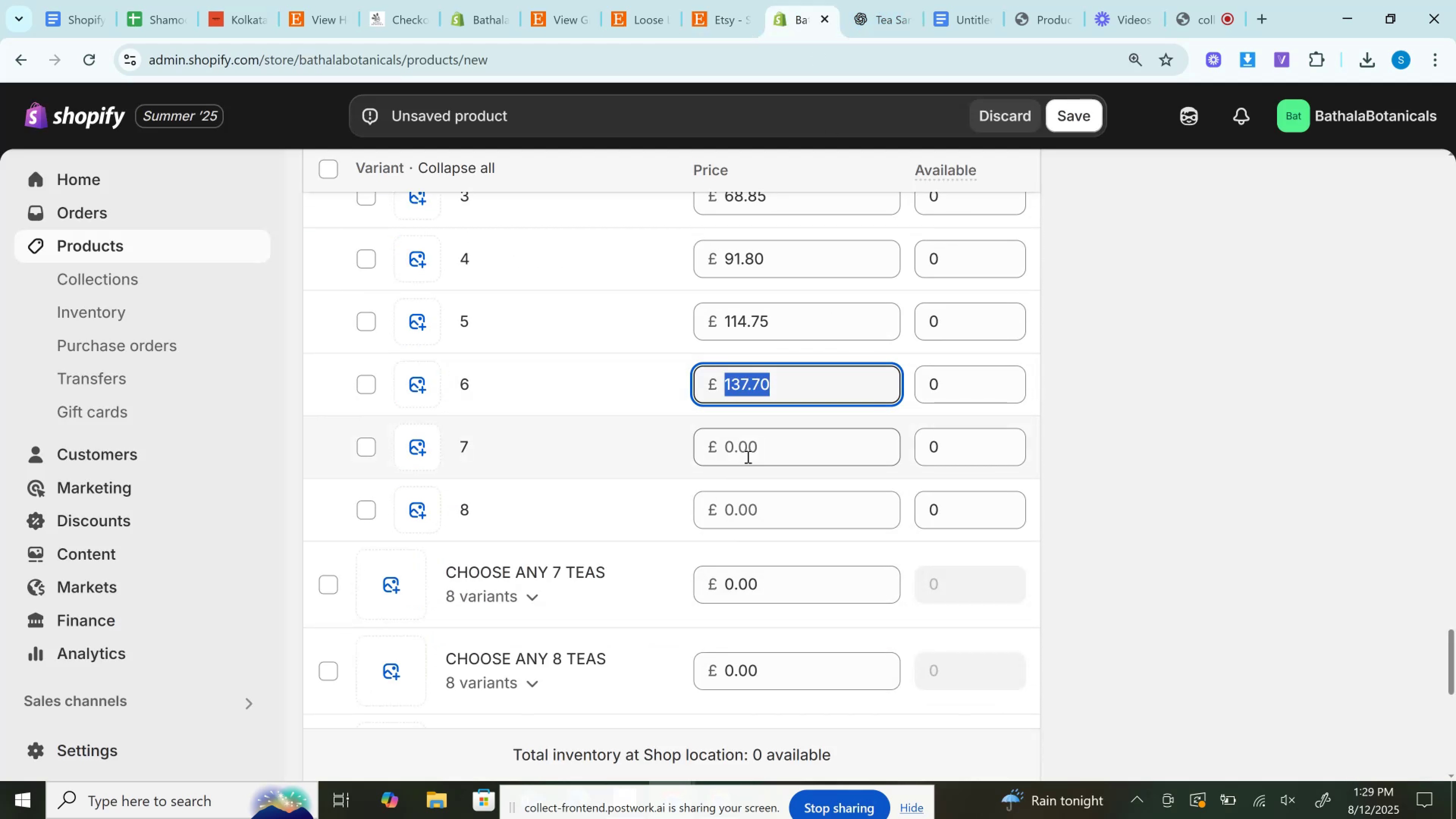 
key(Control+V)
 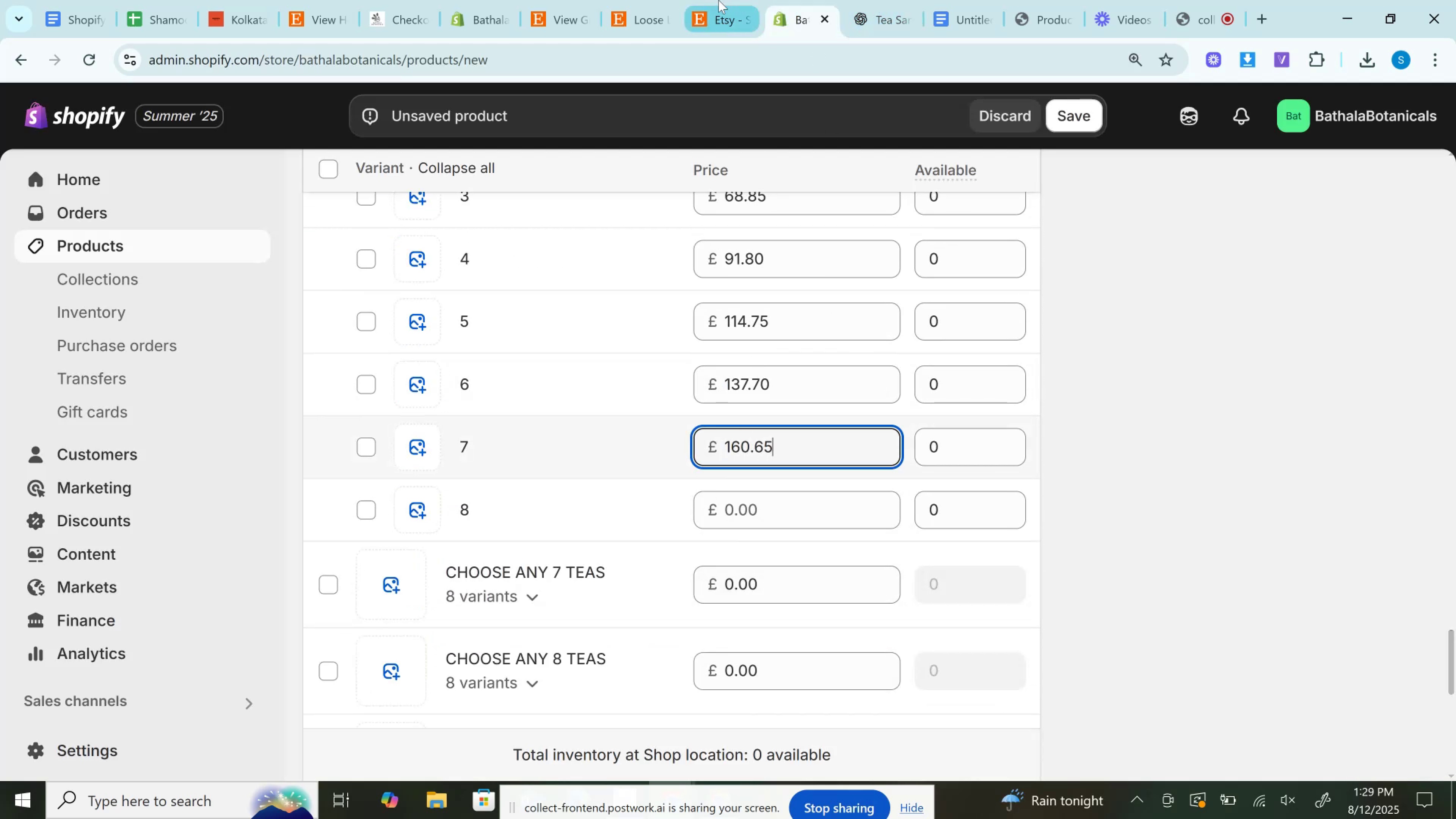 
left_click([716, 0])
 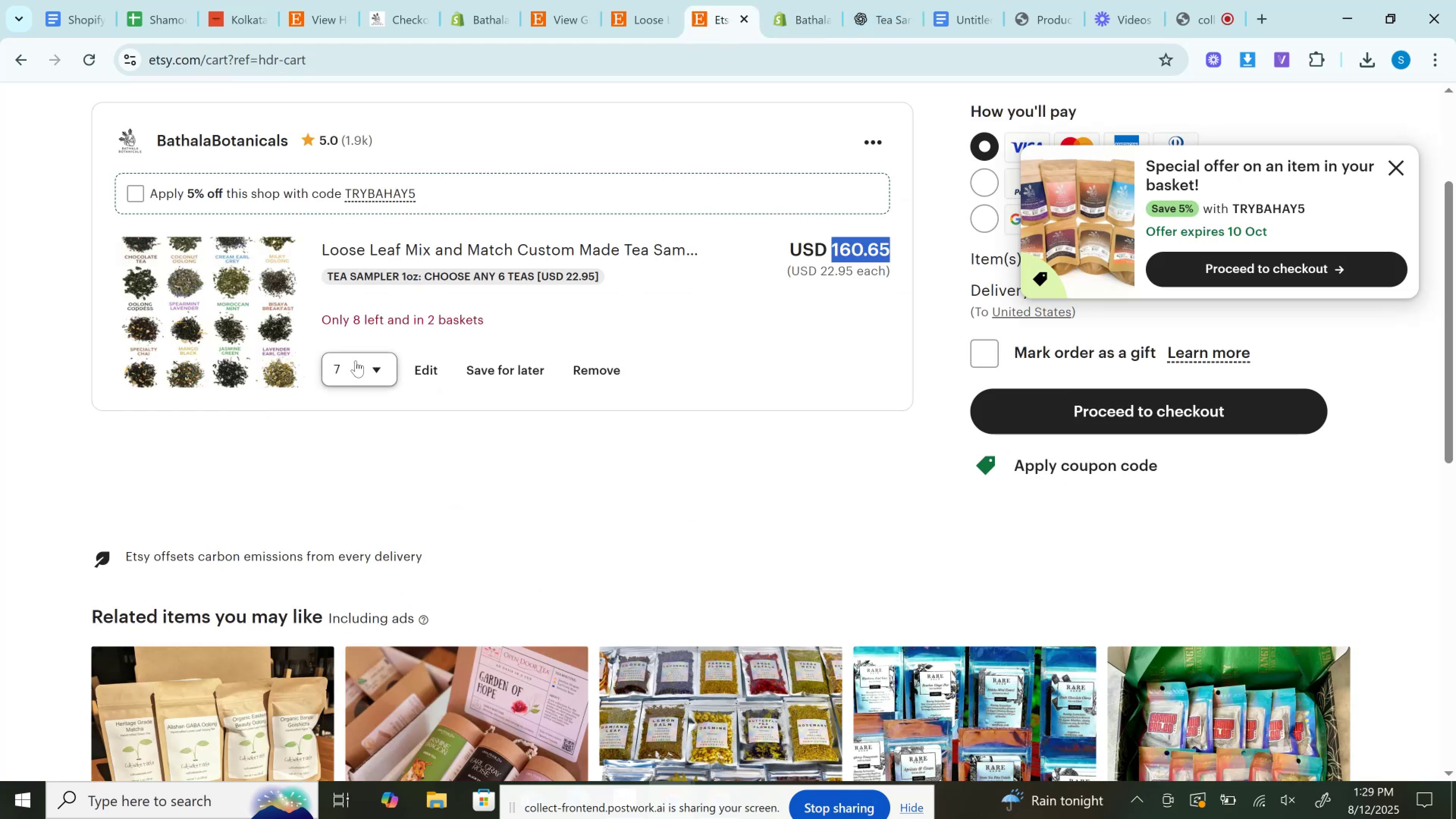 
left_click([356, 375])
 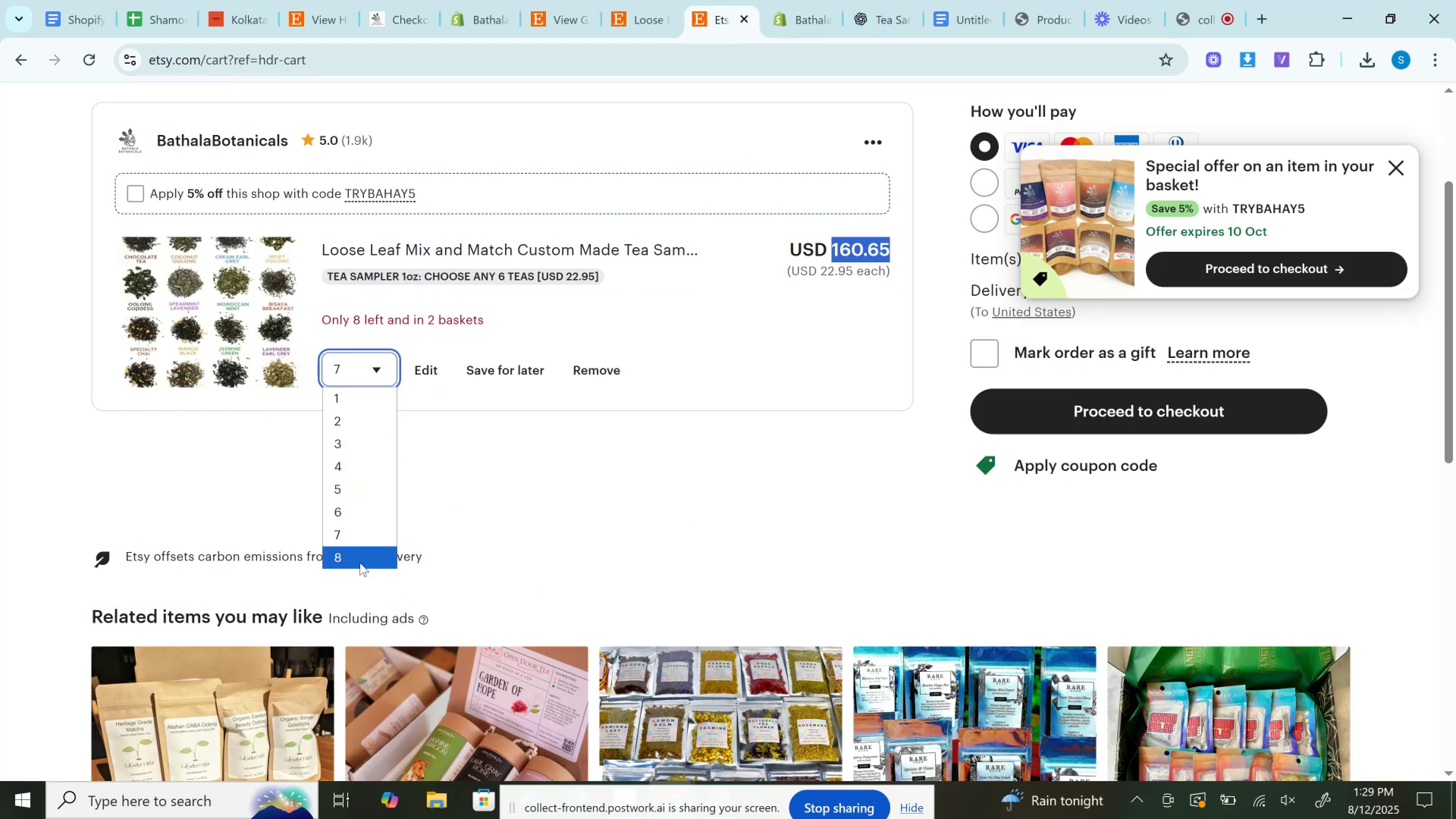 
left_click([360, 563])
 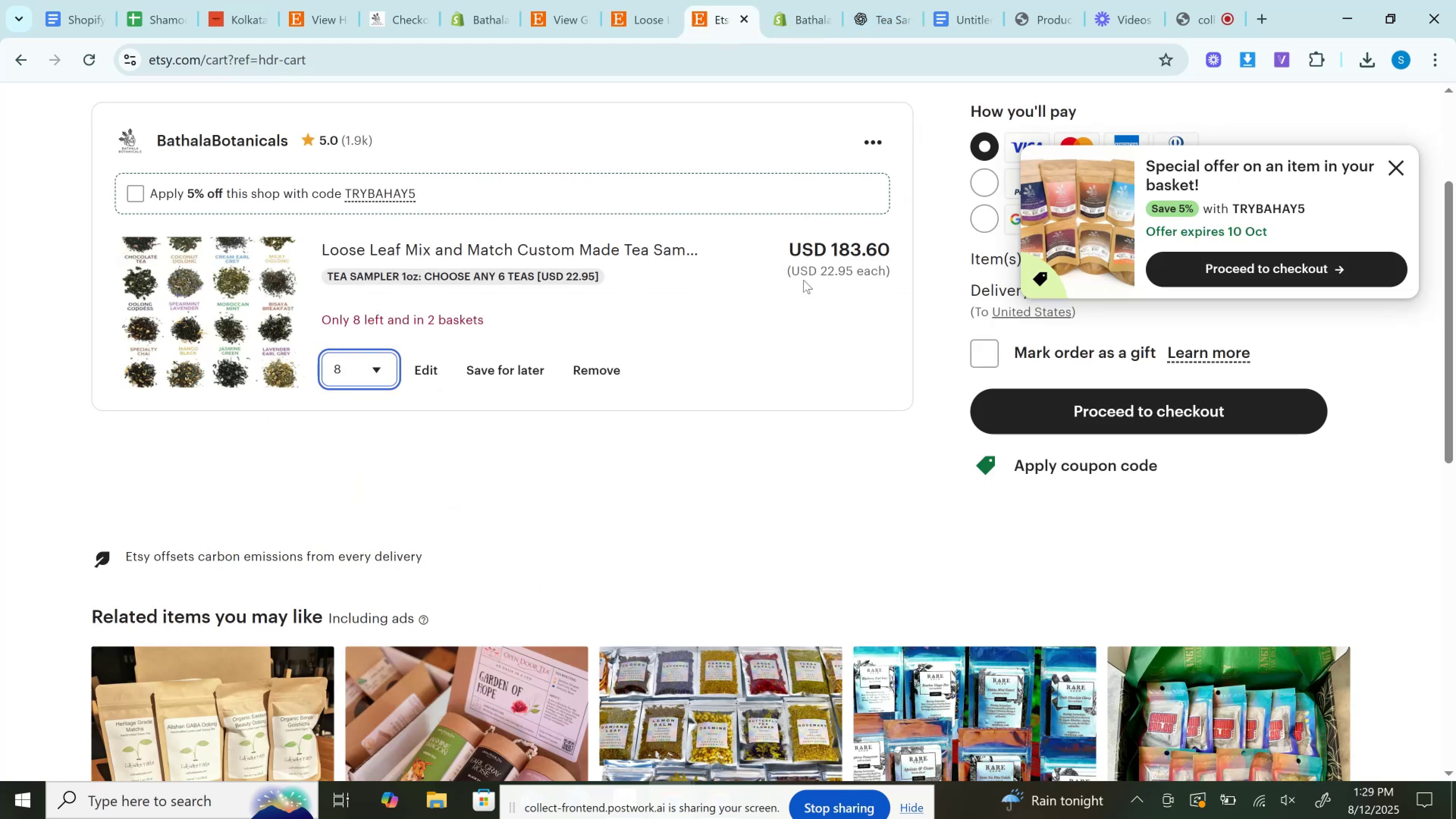 
left_click([841, 248])
 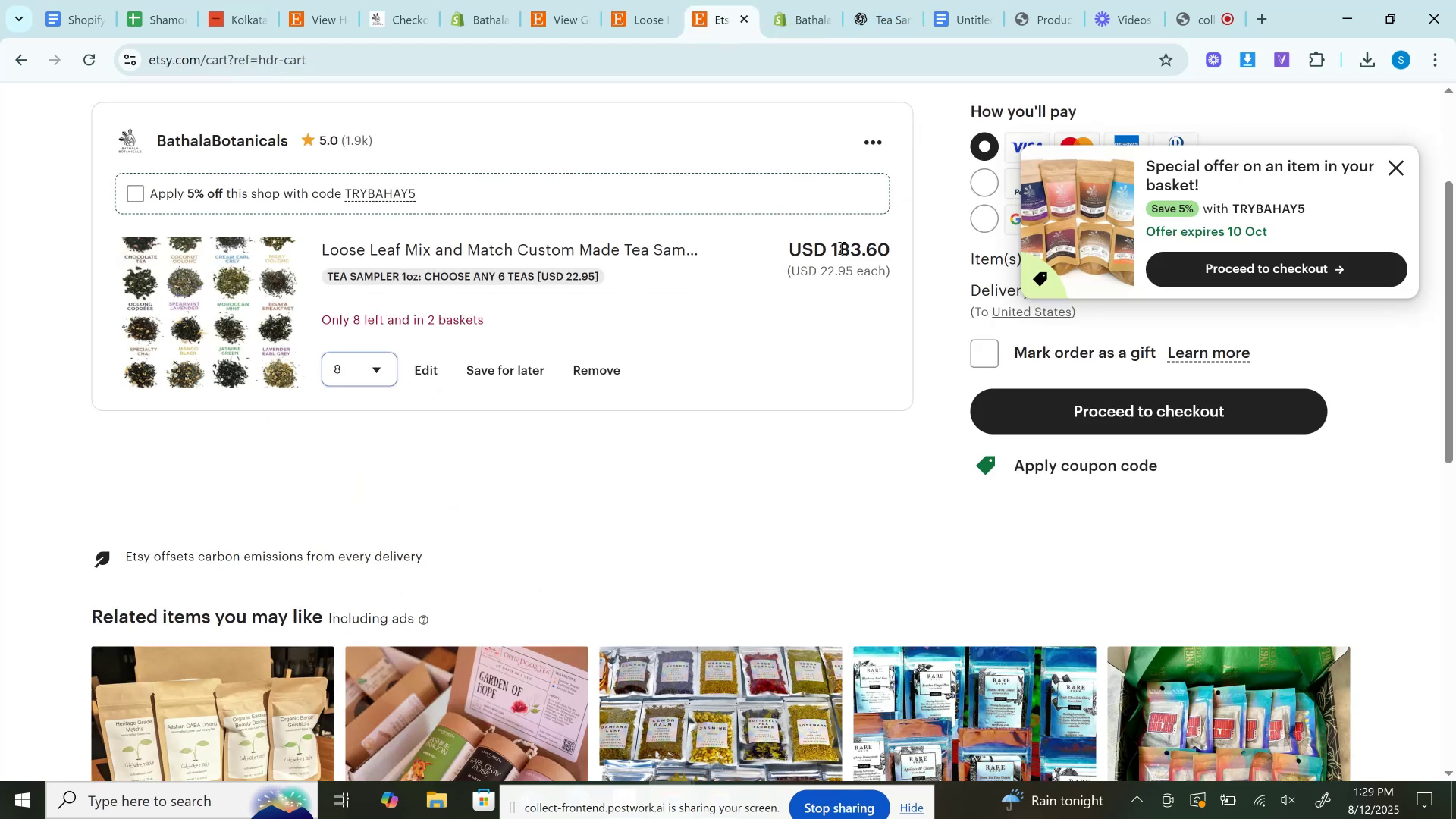 
double_click([841, 248])
 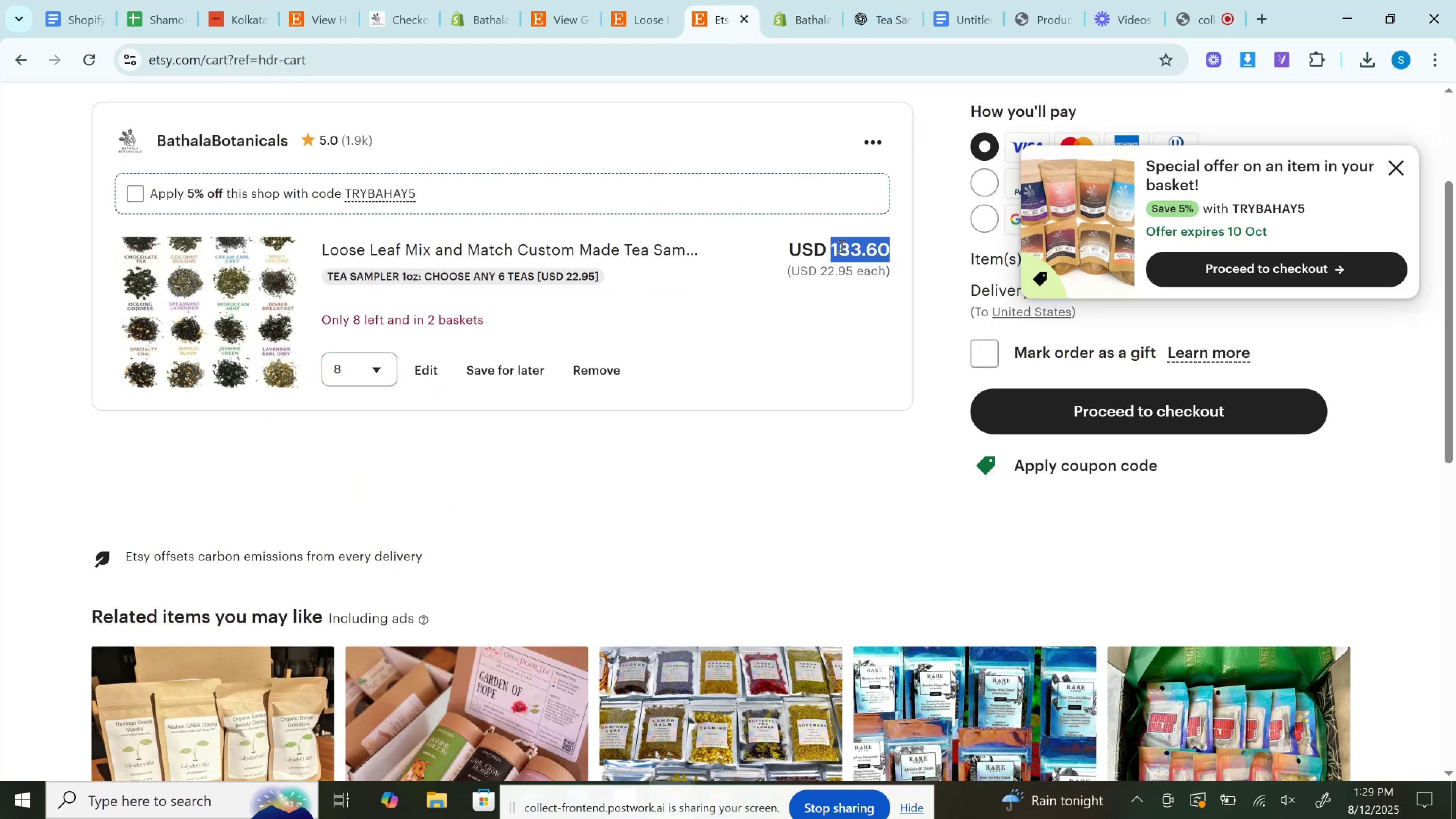 
key(Control+C)
 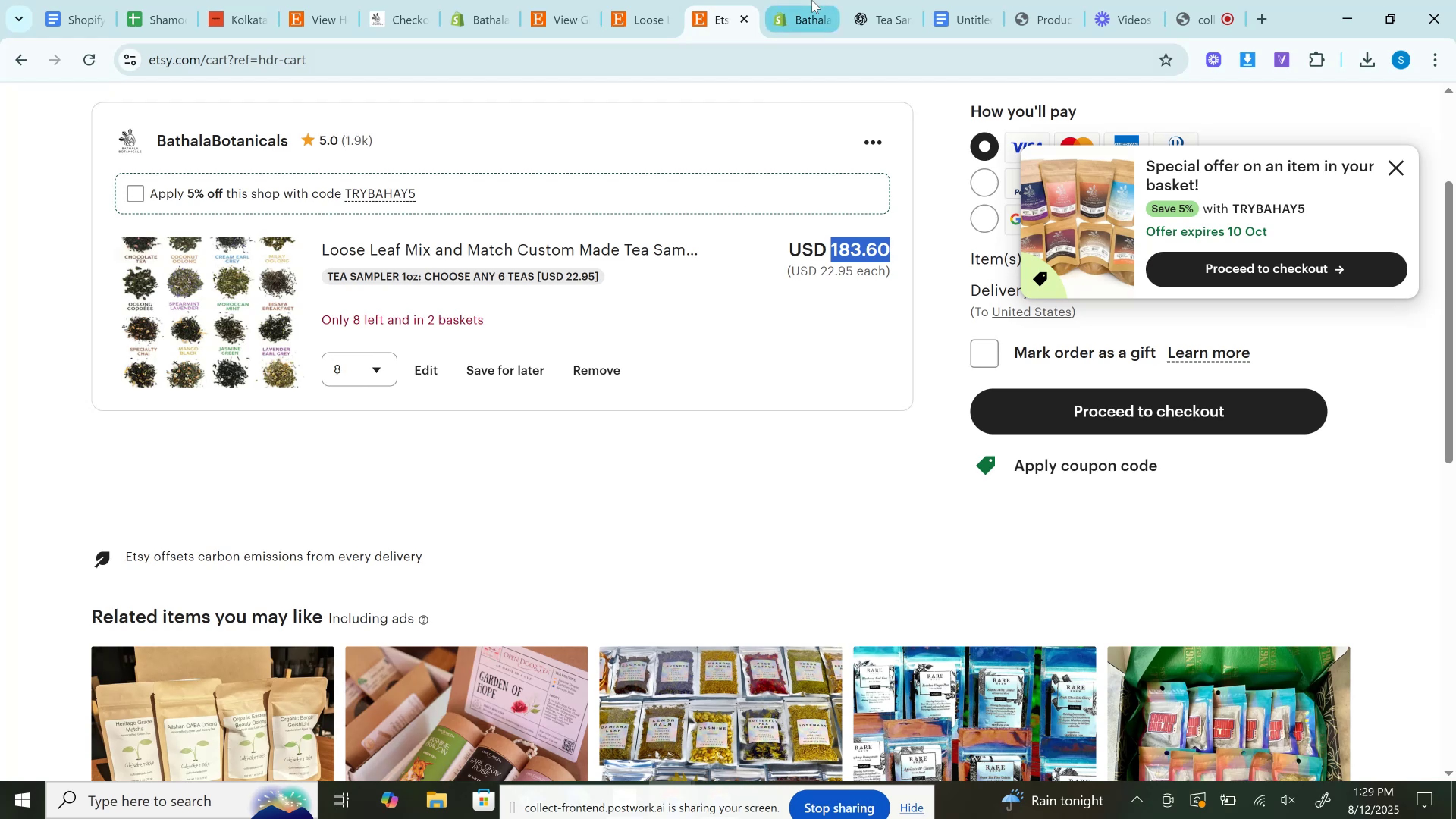 
left_click([812, 0])
 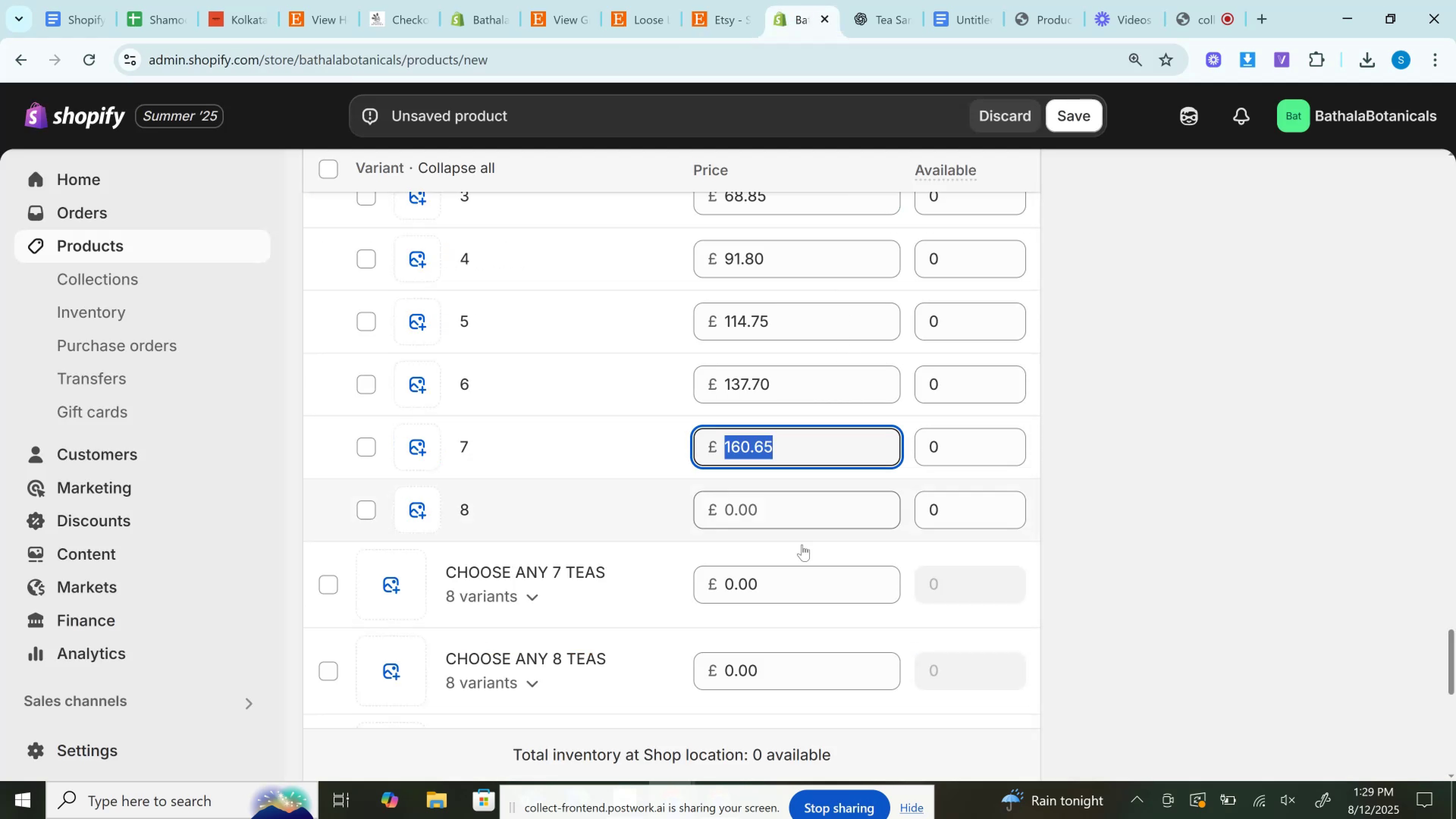 
left_click([781, 515])
 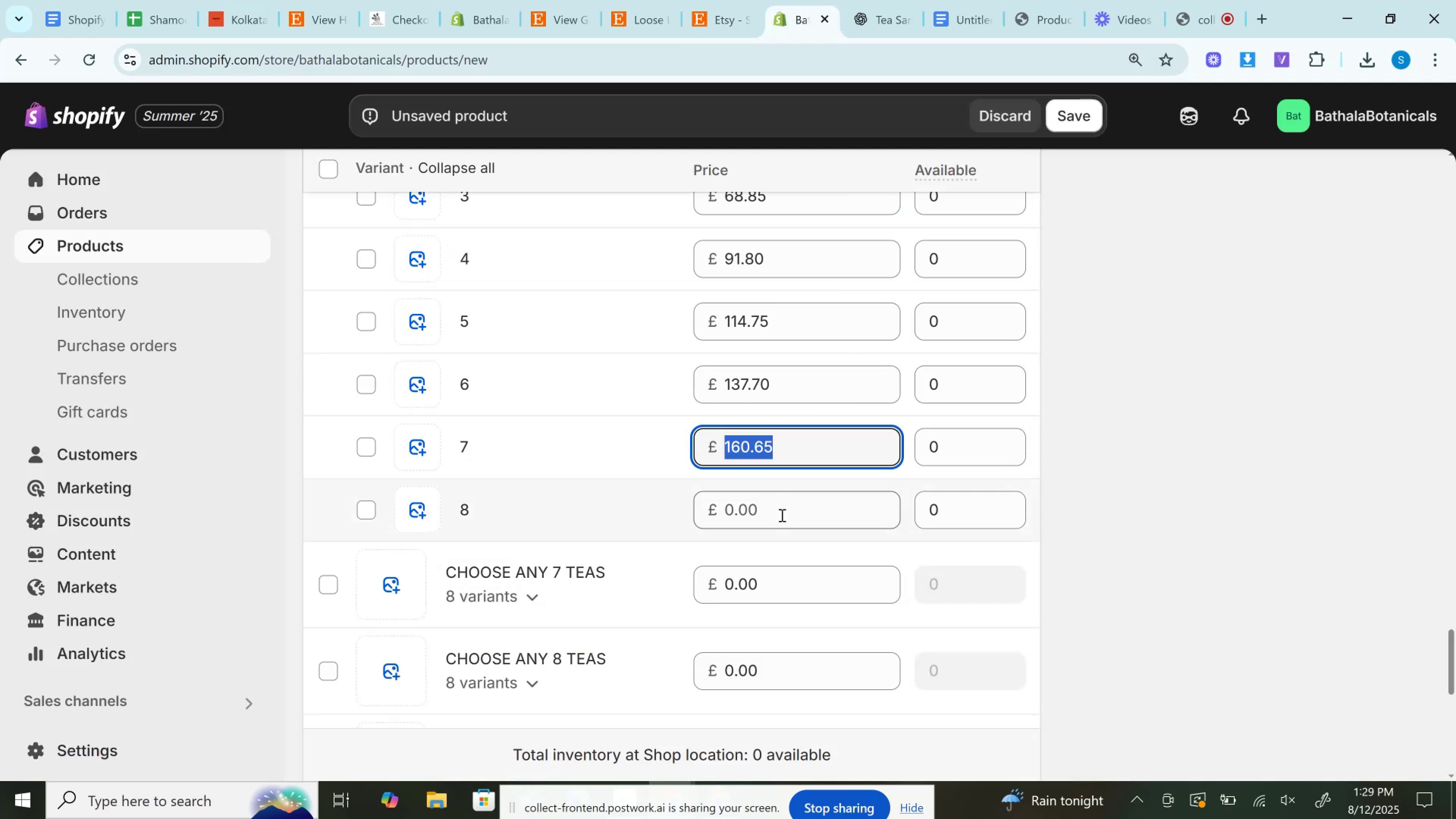 
key(Control+V)
 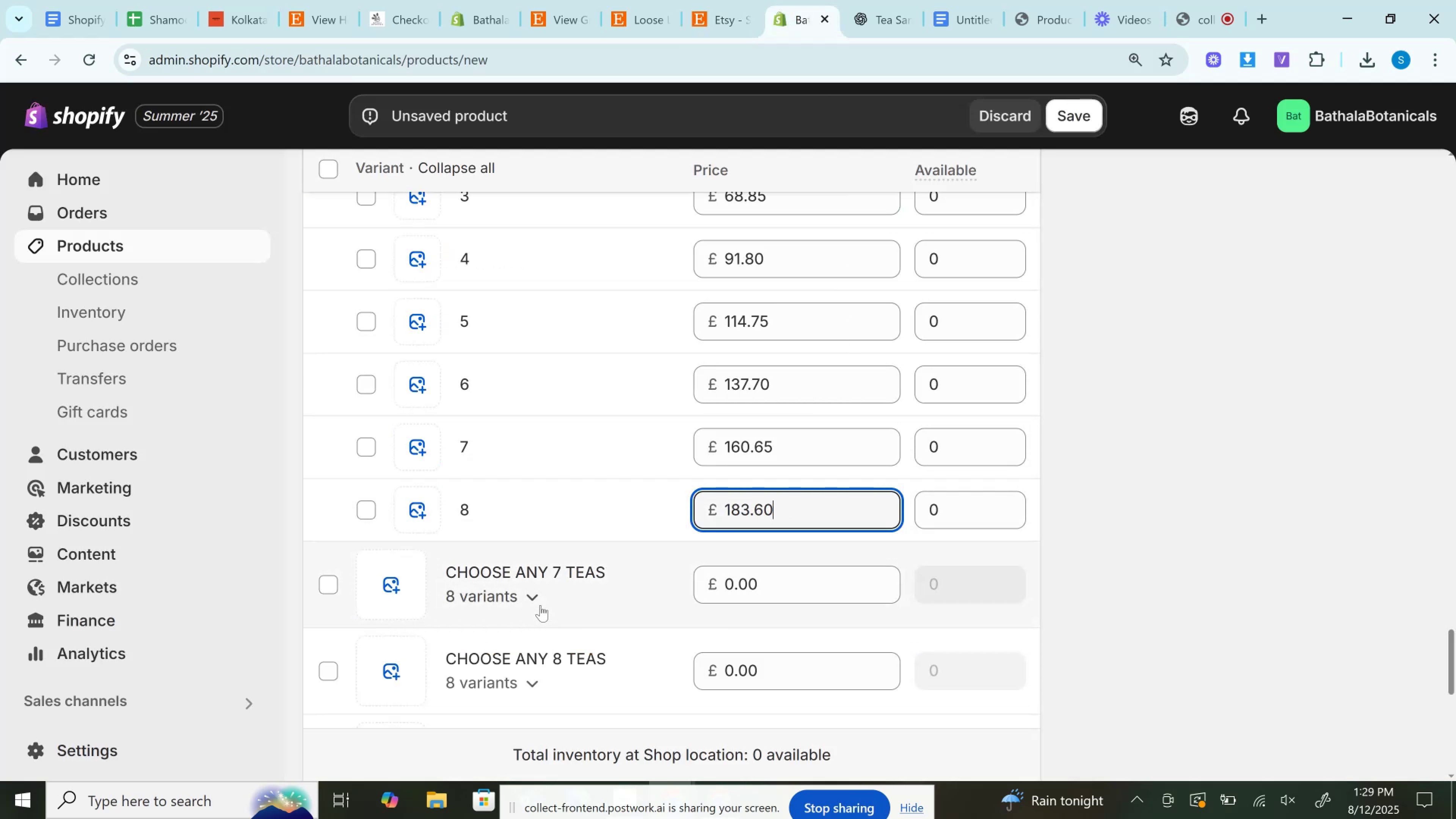 
left_click([540, 605])
 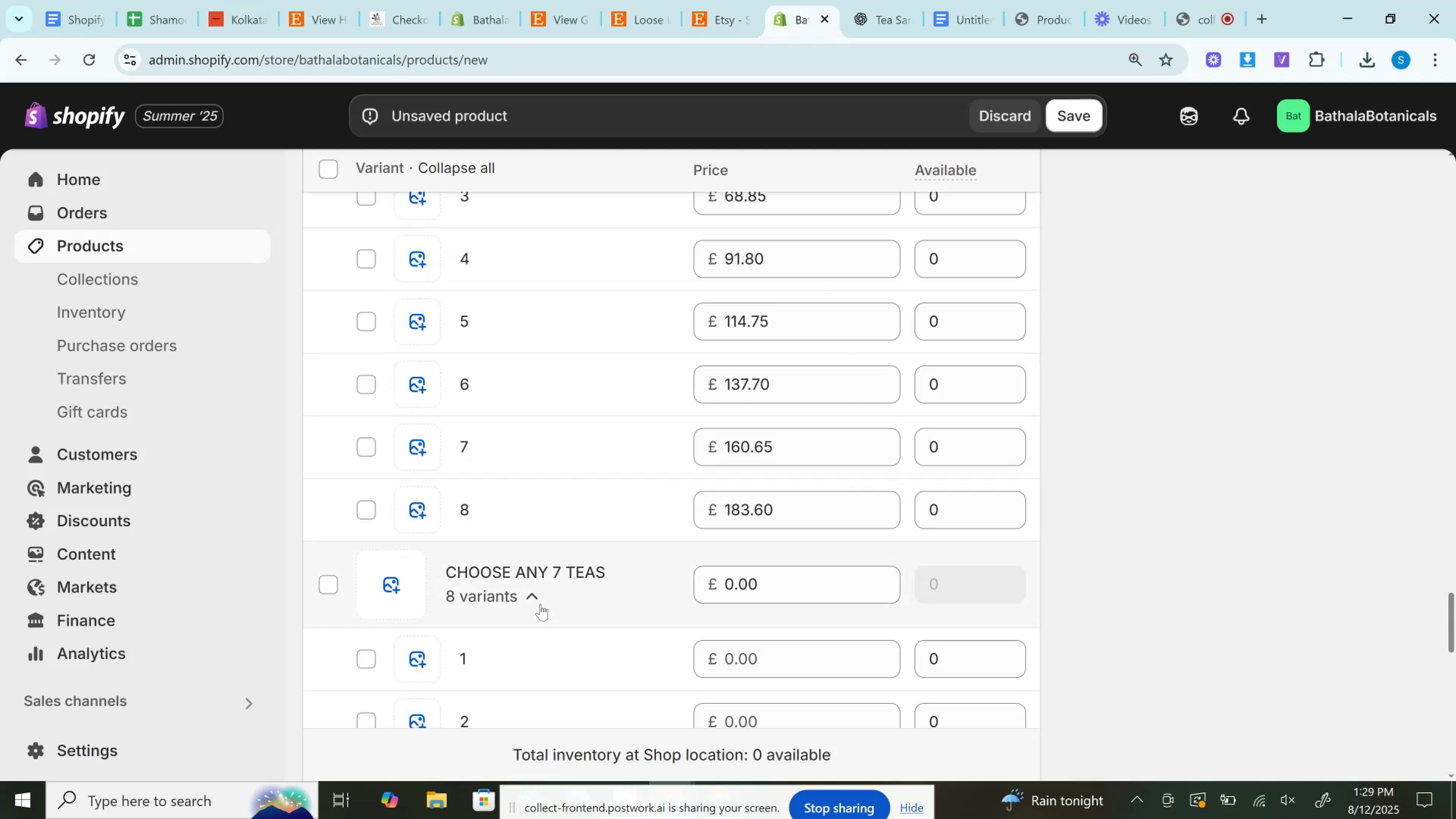 
scroll: coordinate [570, 586], scroll_direction: down, amount: 3.0
 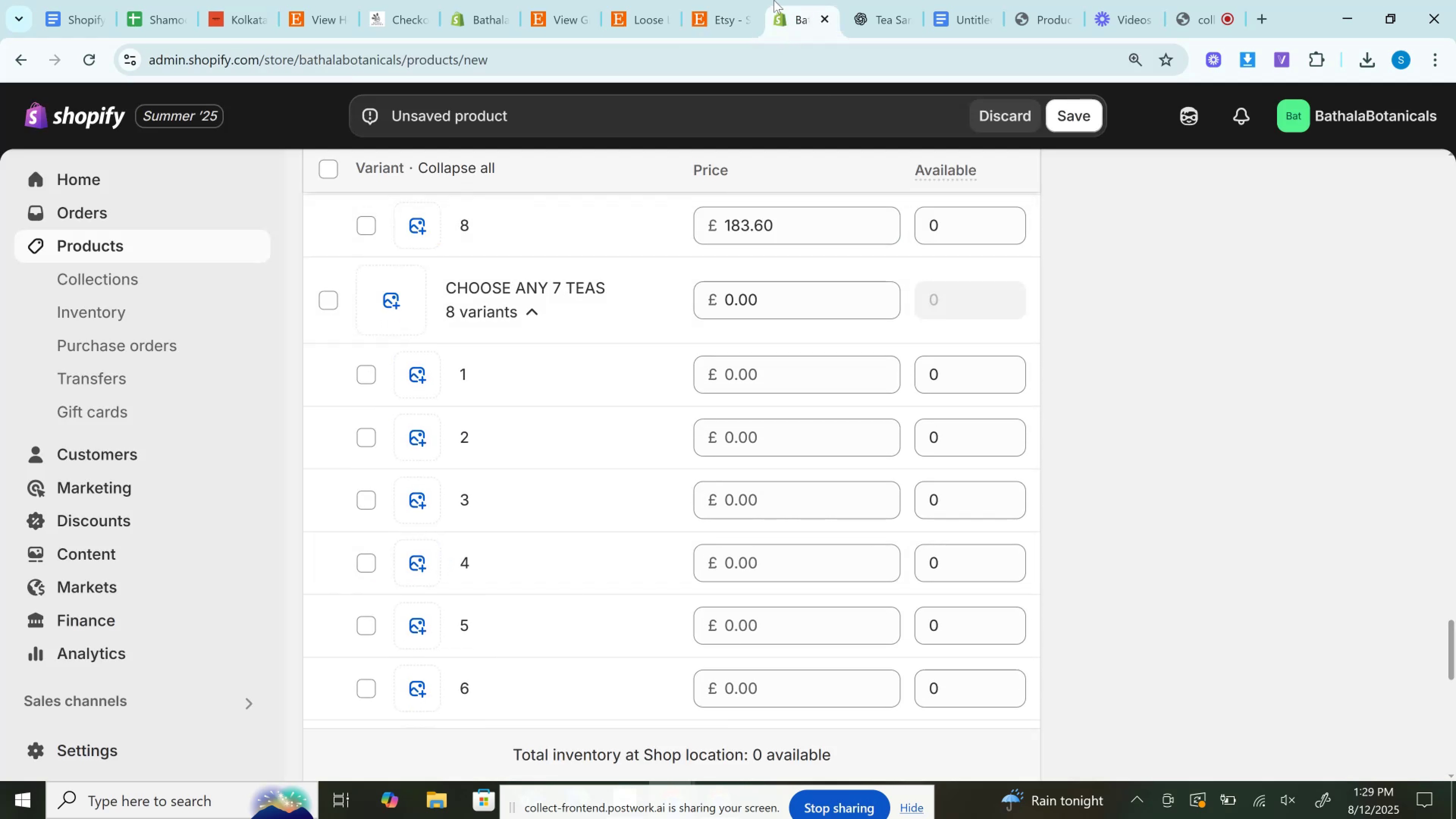 
left_click([731, 0])
 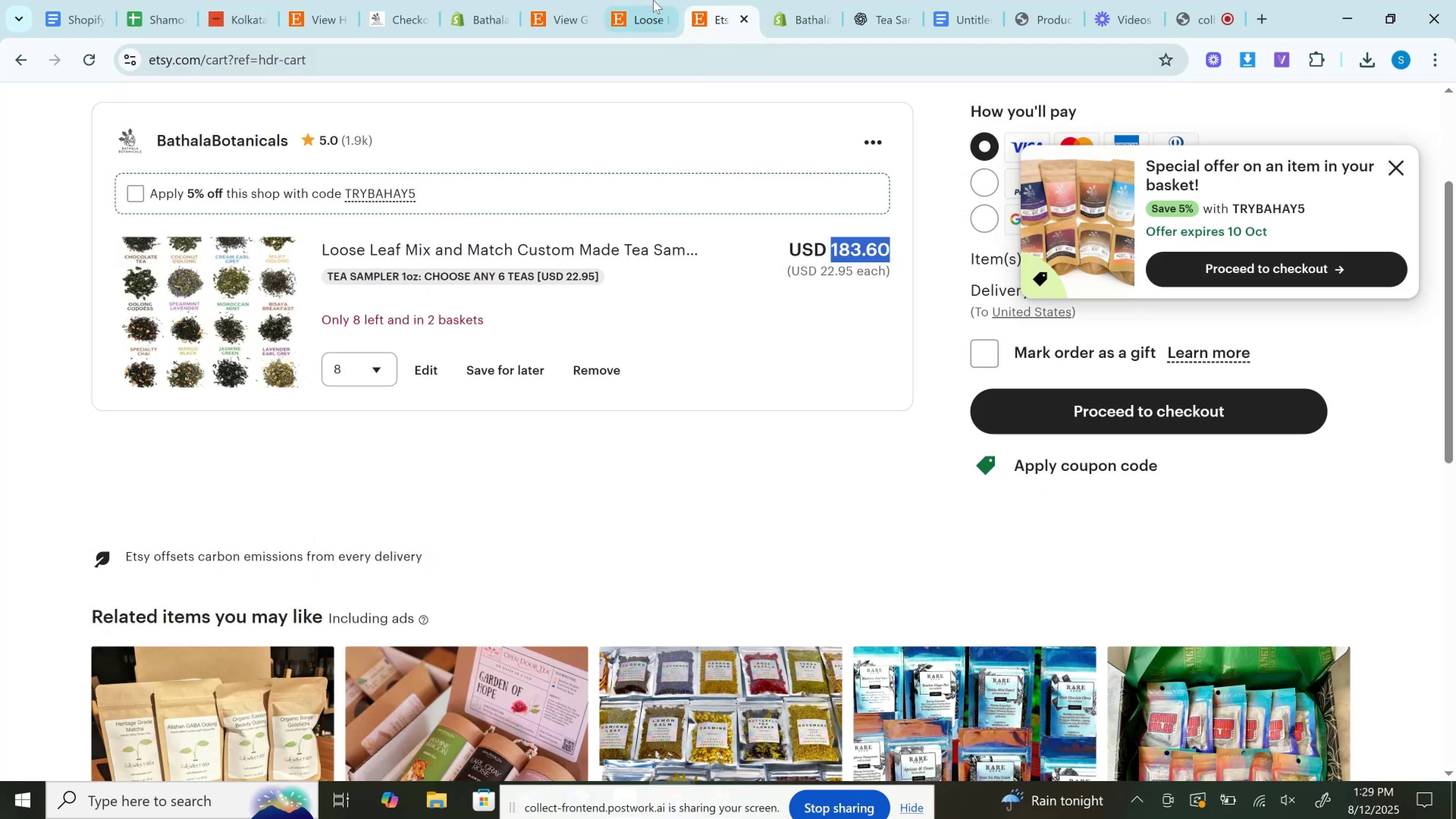 
left_click([649, 0])
 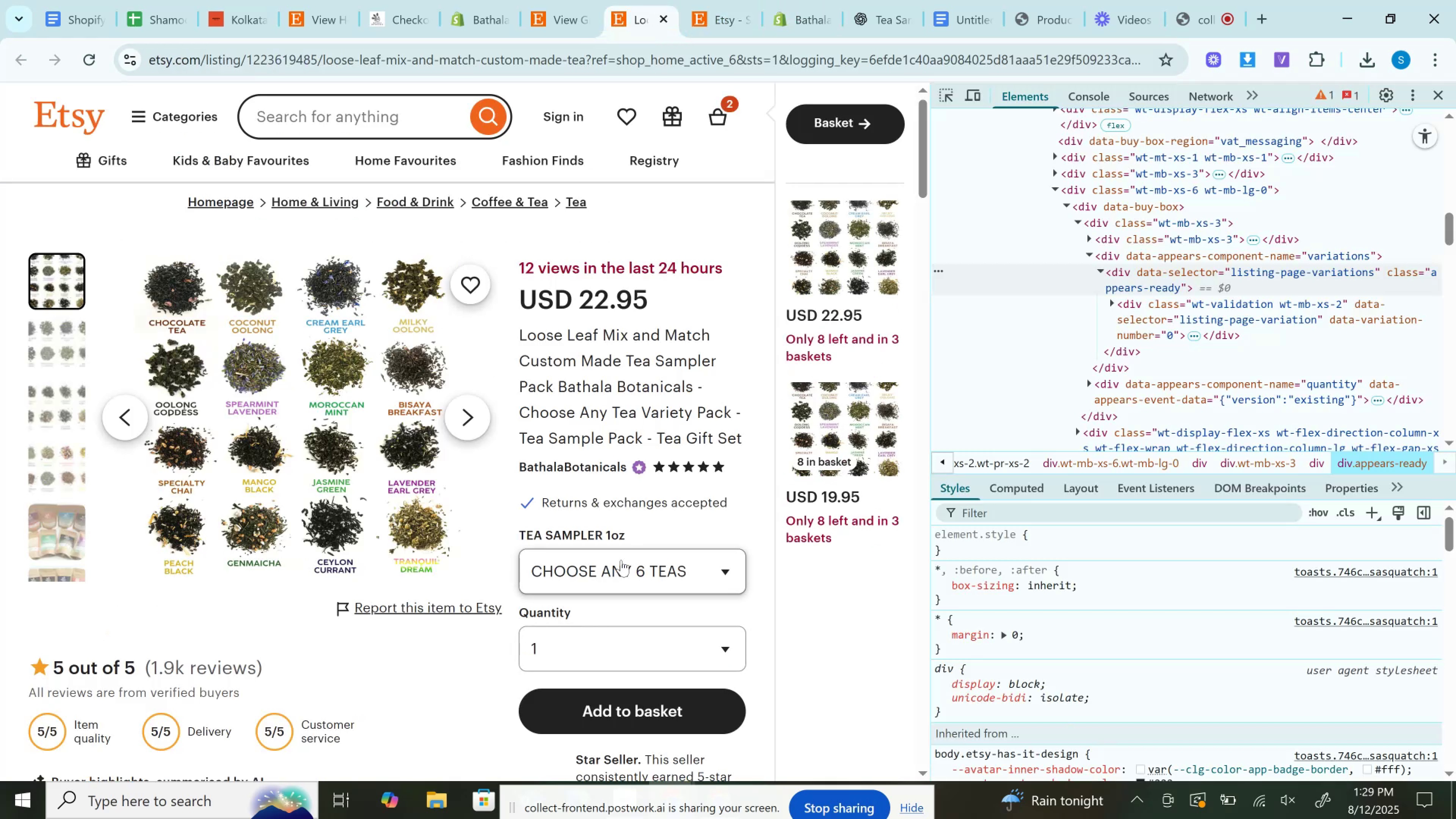 
left_click([622, 587])
 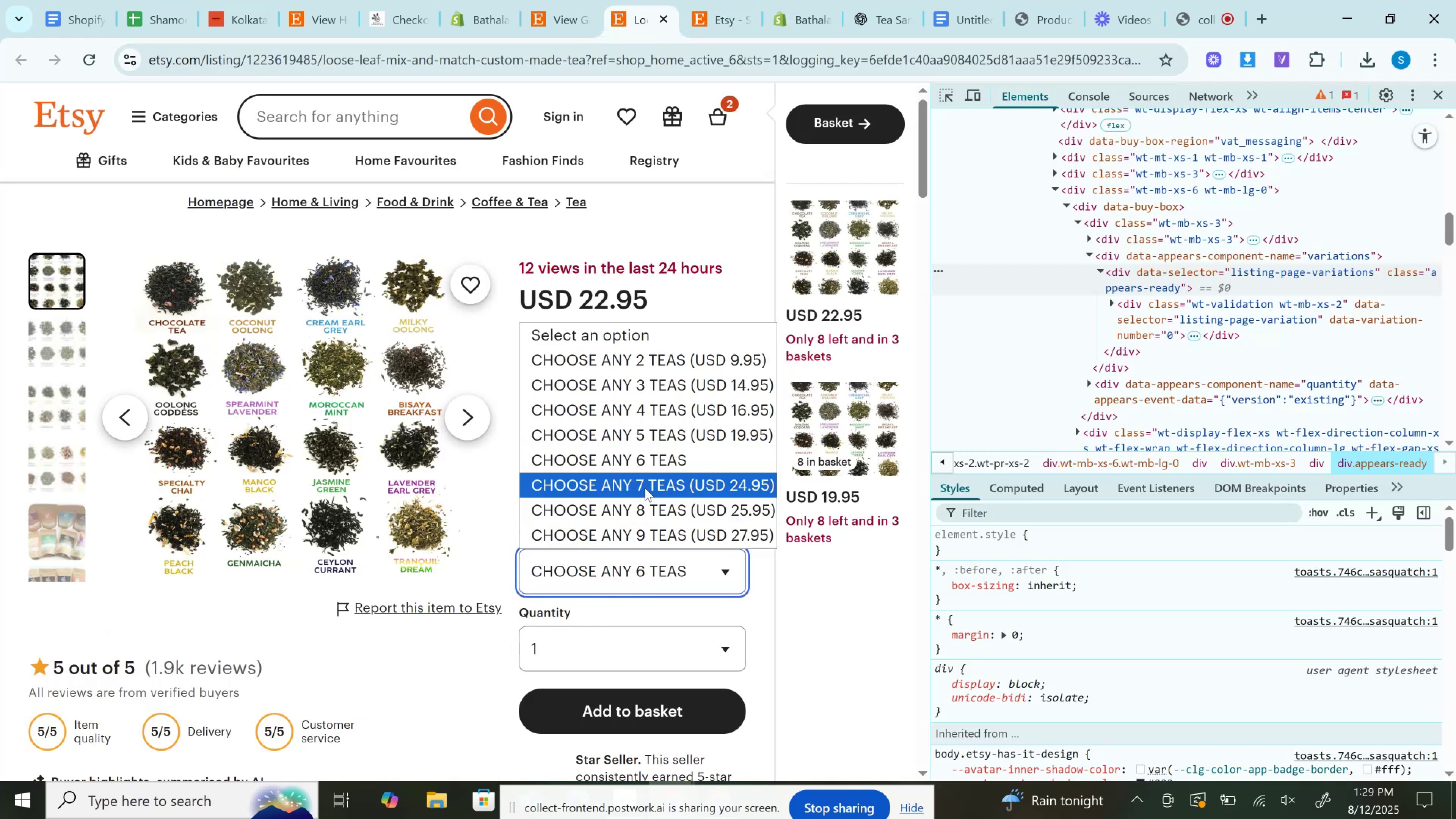 
left_click([645, 486])
 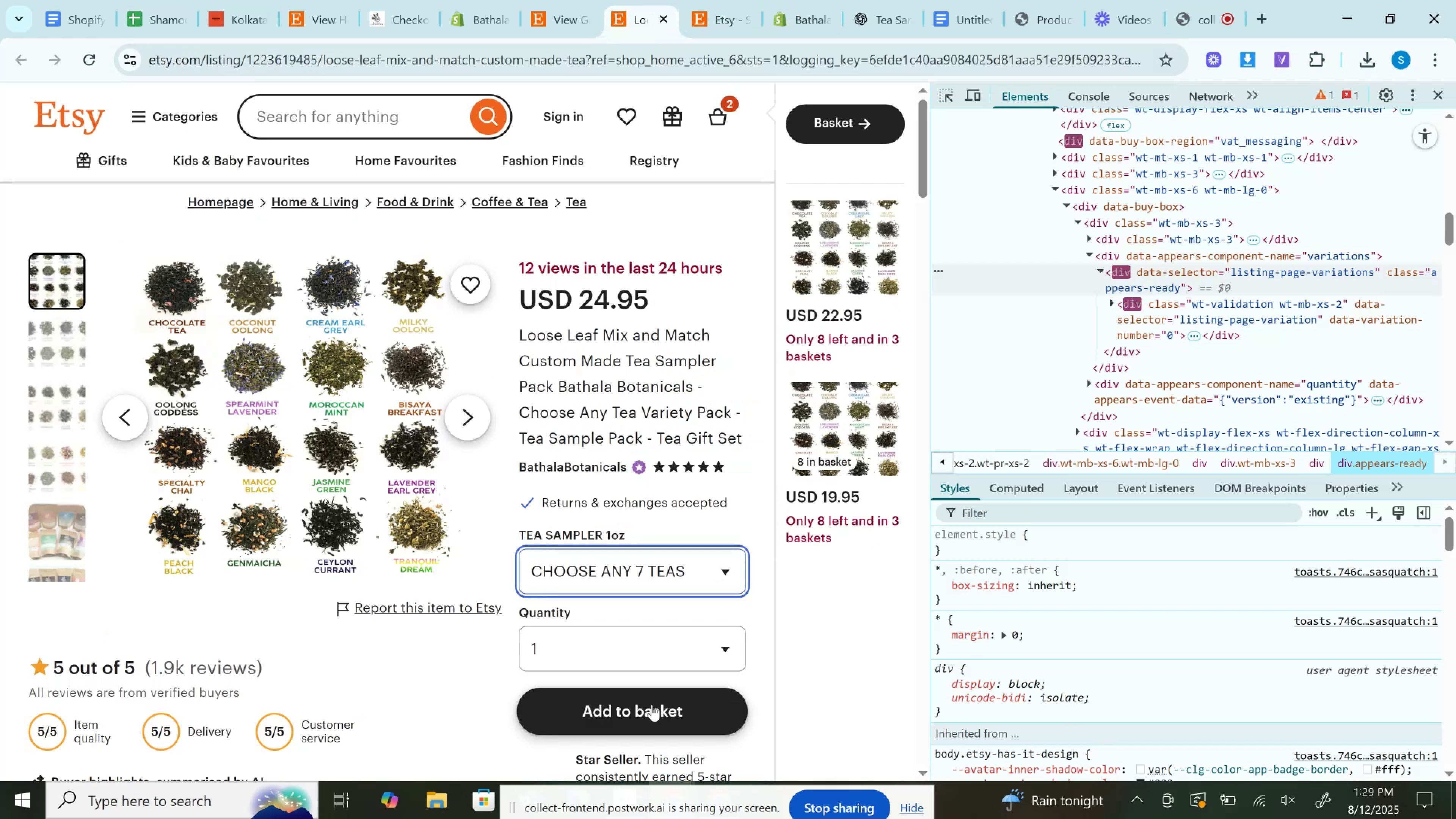 
left_click([652, 705])
 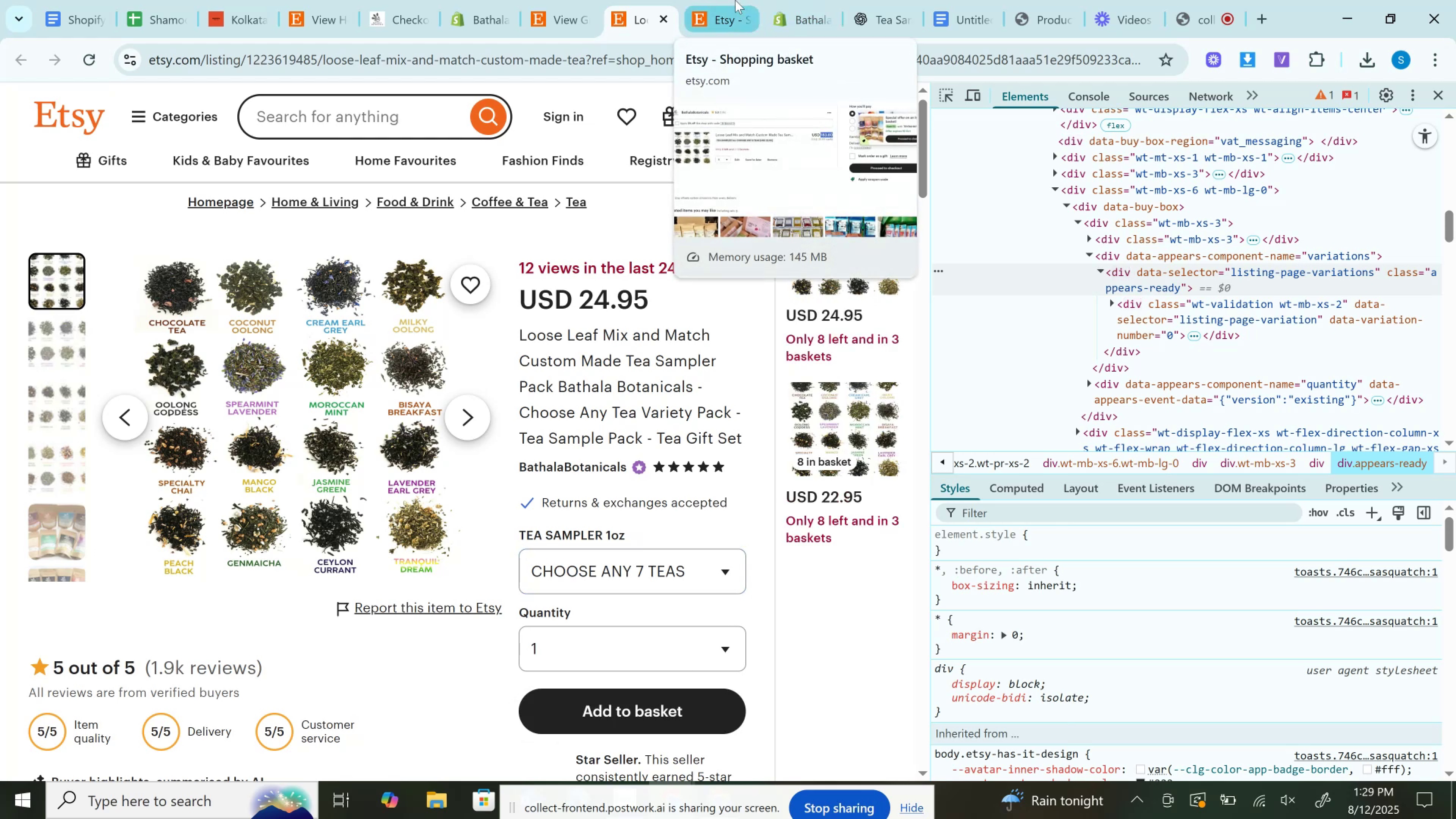 
left_click([735, 0])
 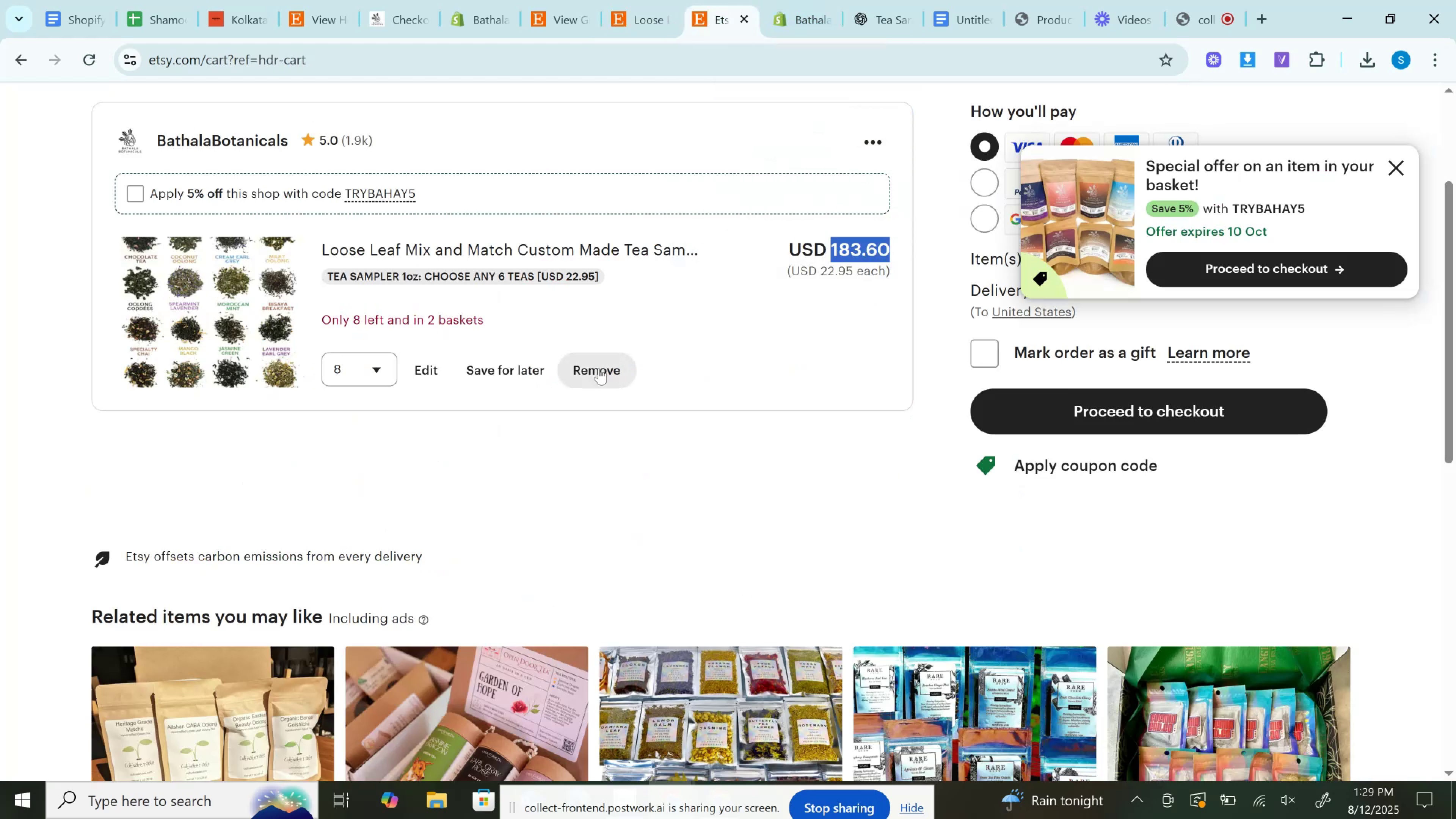 
left_click([599, 368])
 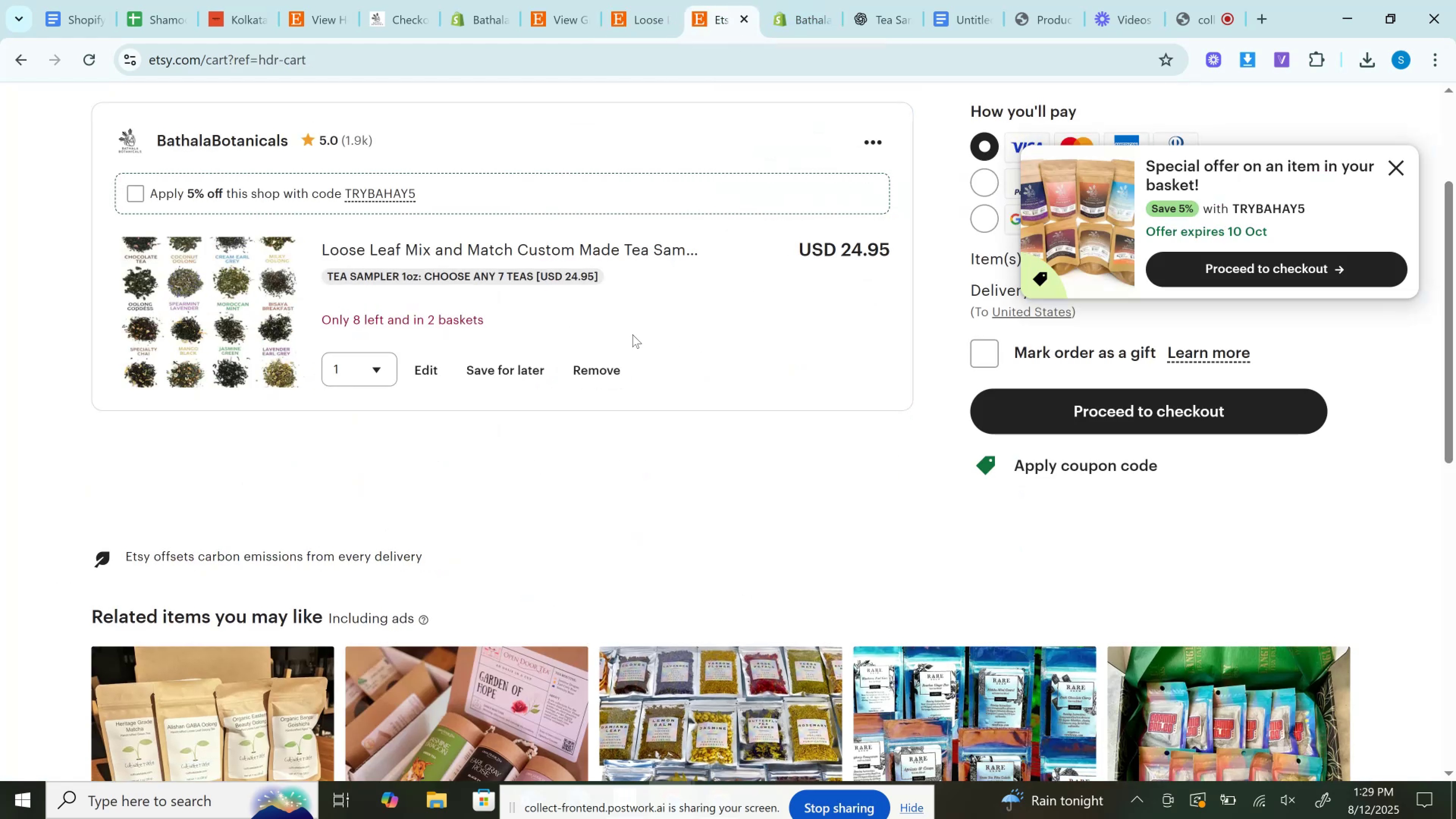 
left_click([885, 249])
 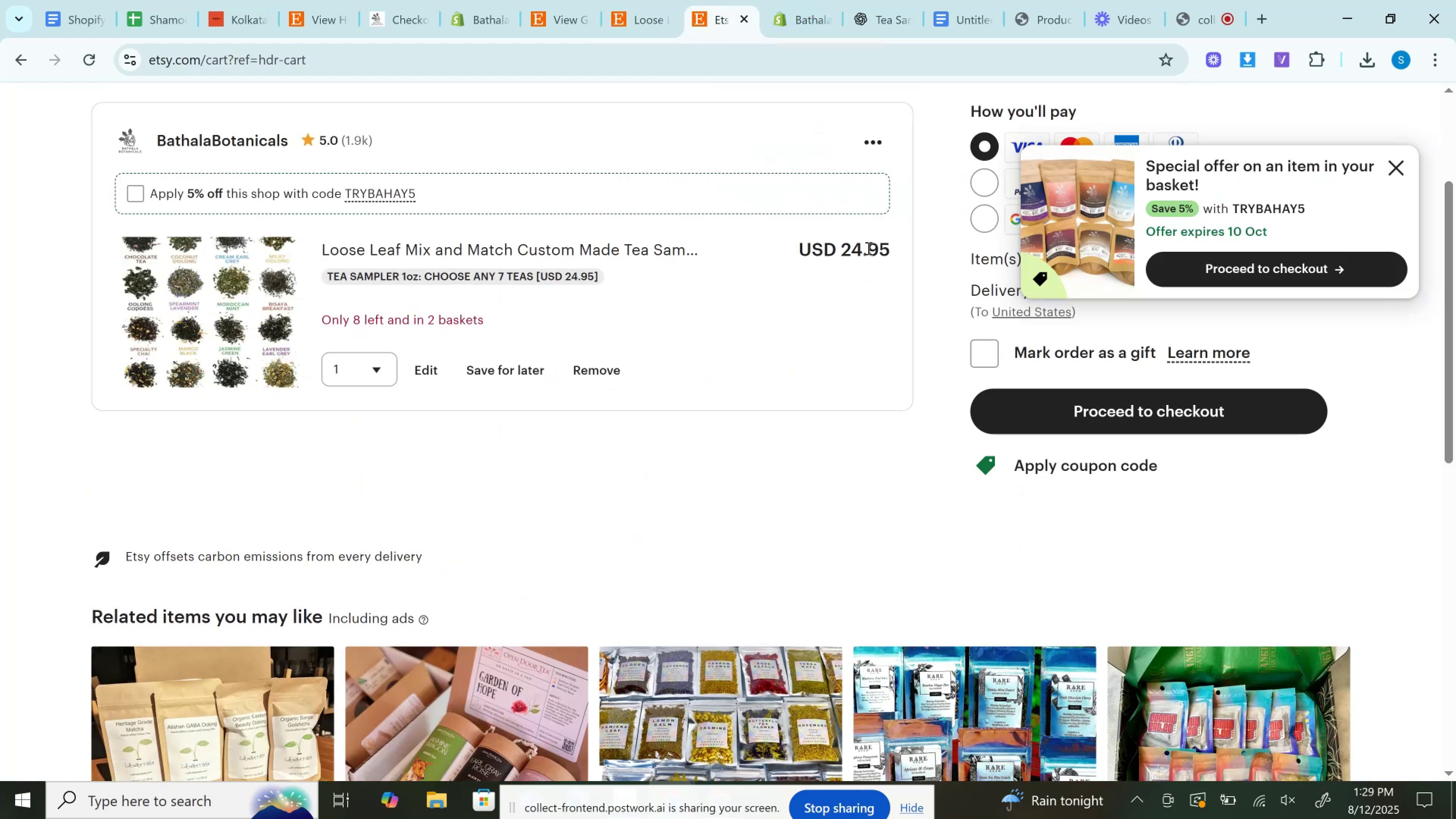 
left_click([868, 248])
 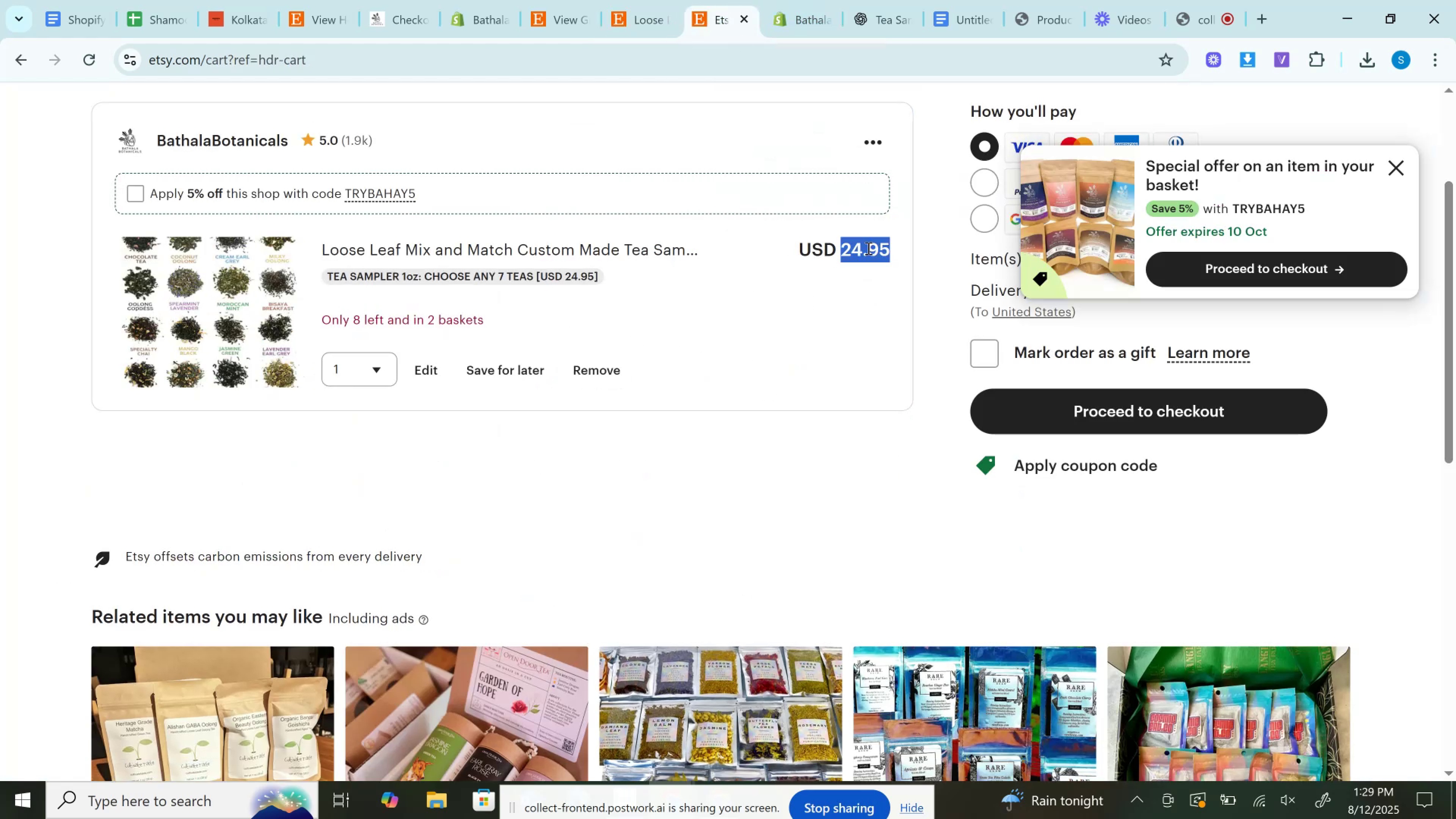 
double_click([868, 248])
 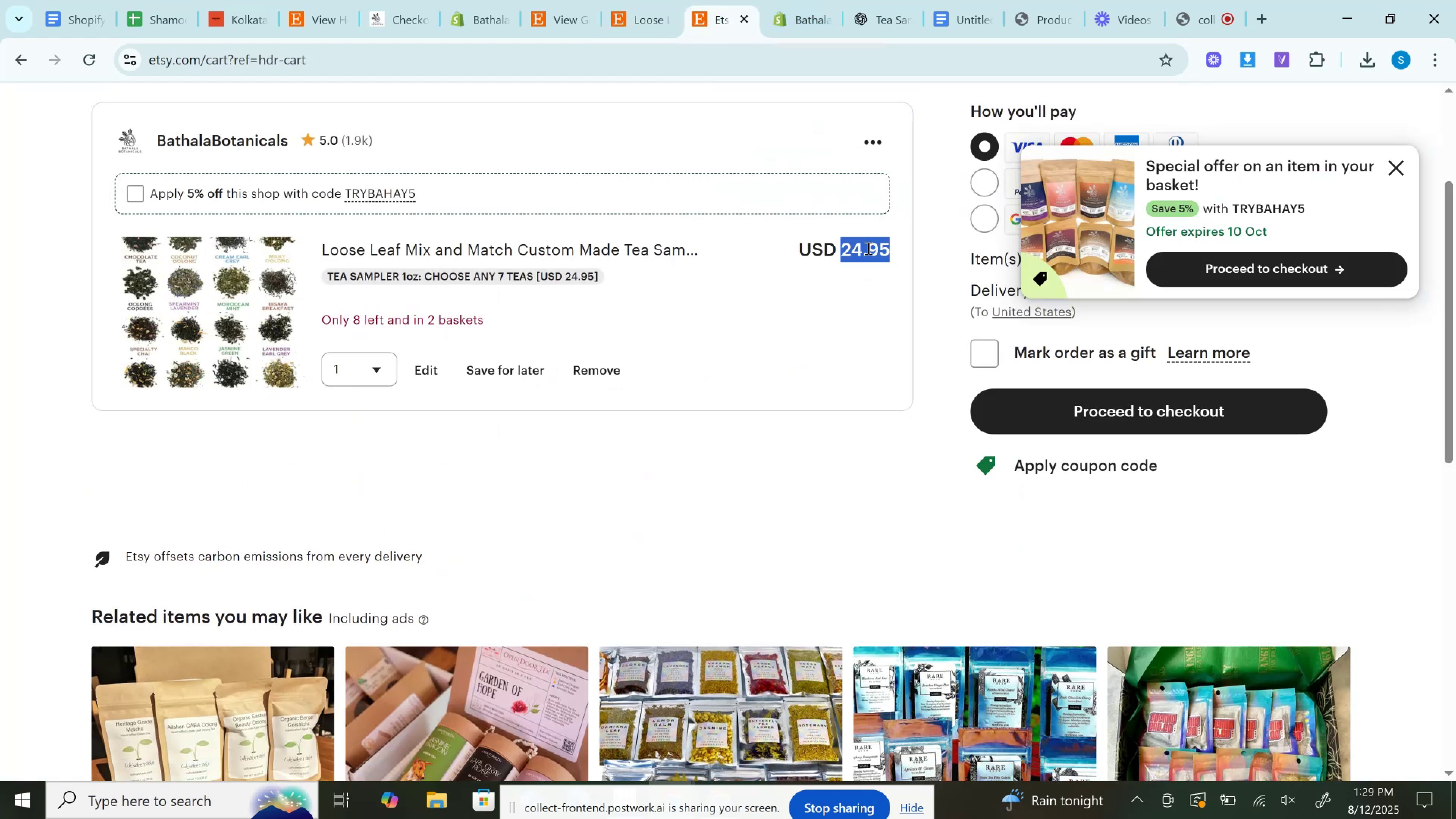 
key(Control+C)
 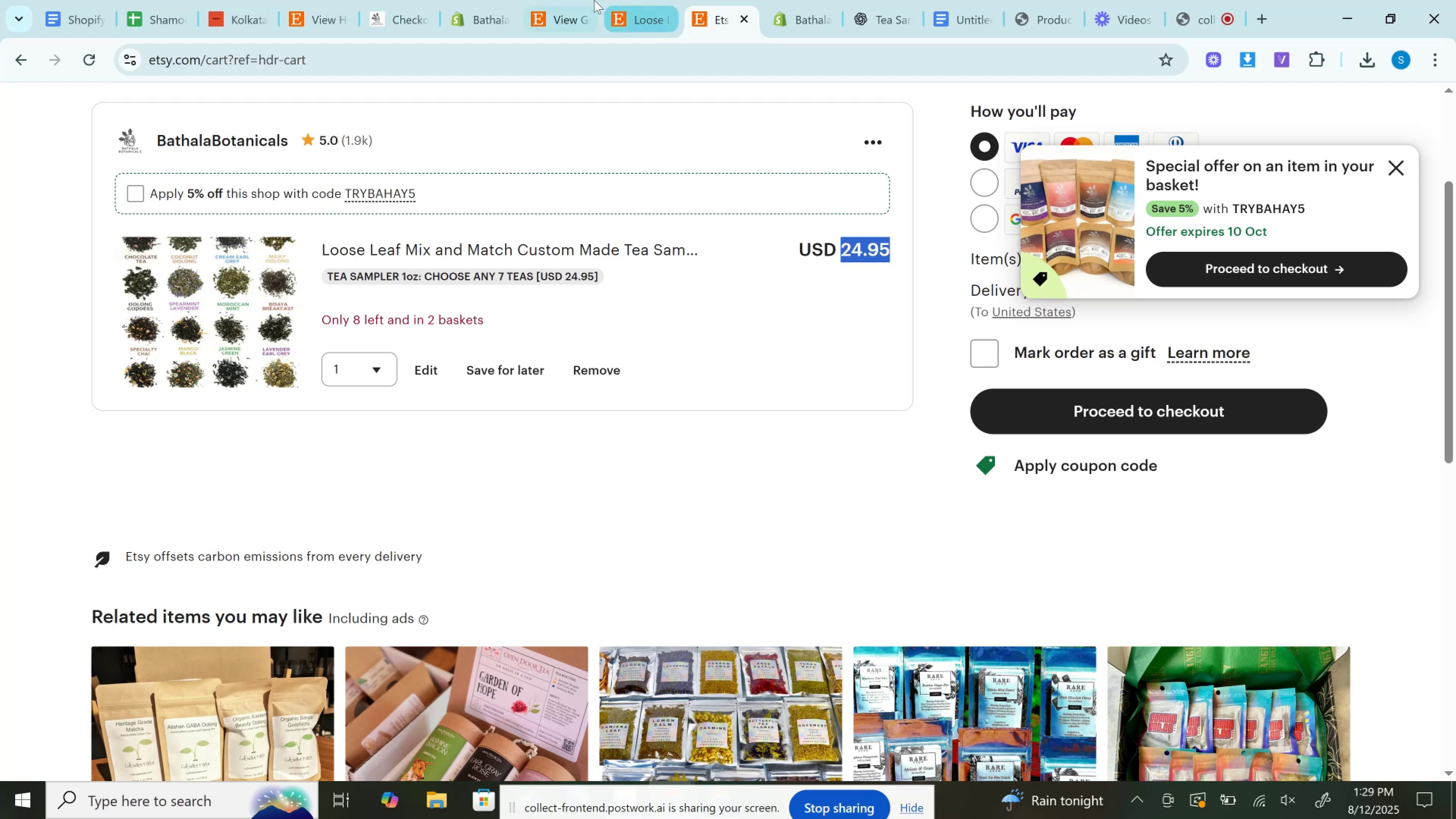 
left_click([815, 3])
 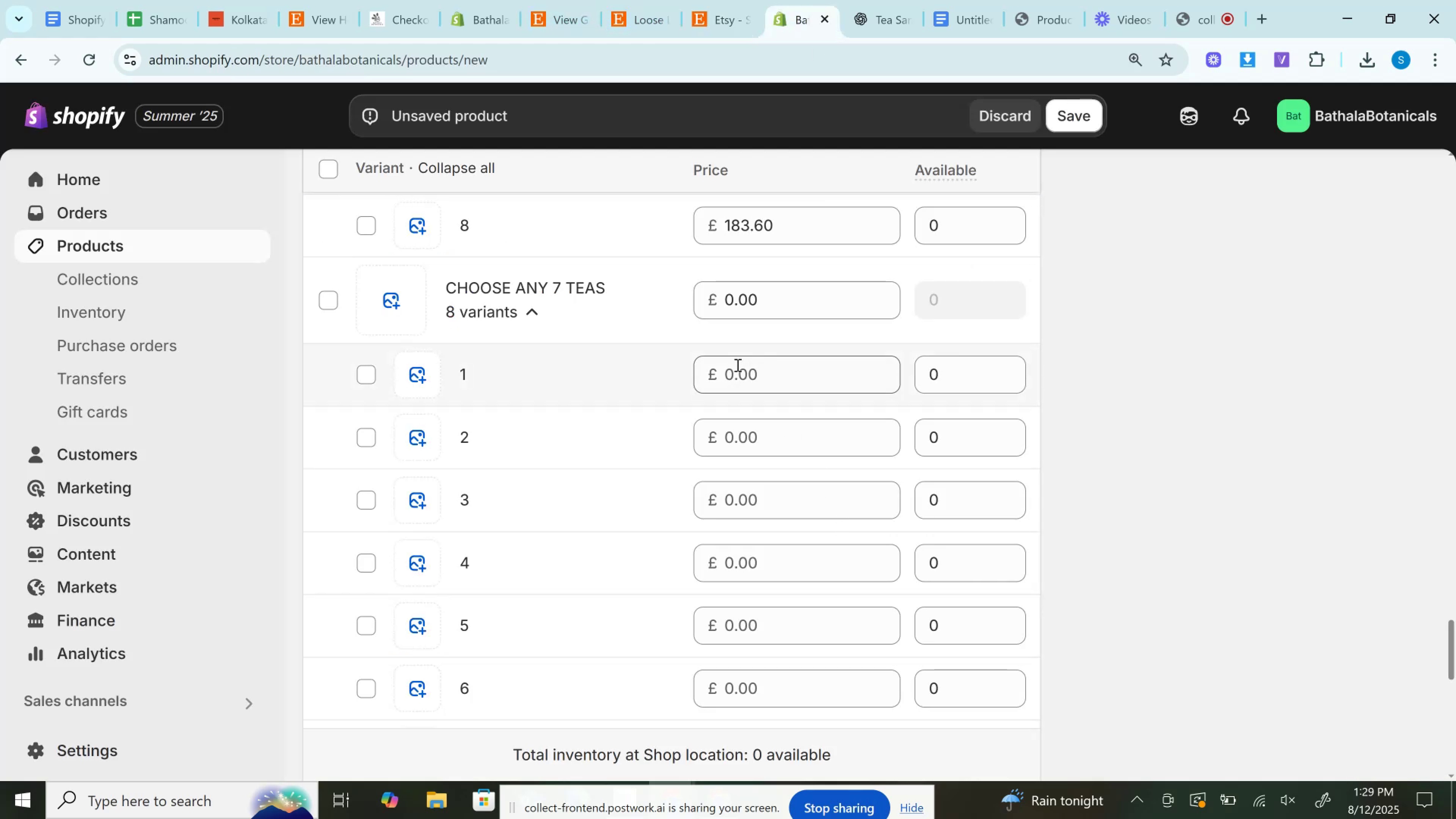 
left_click([742, 374])
 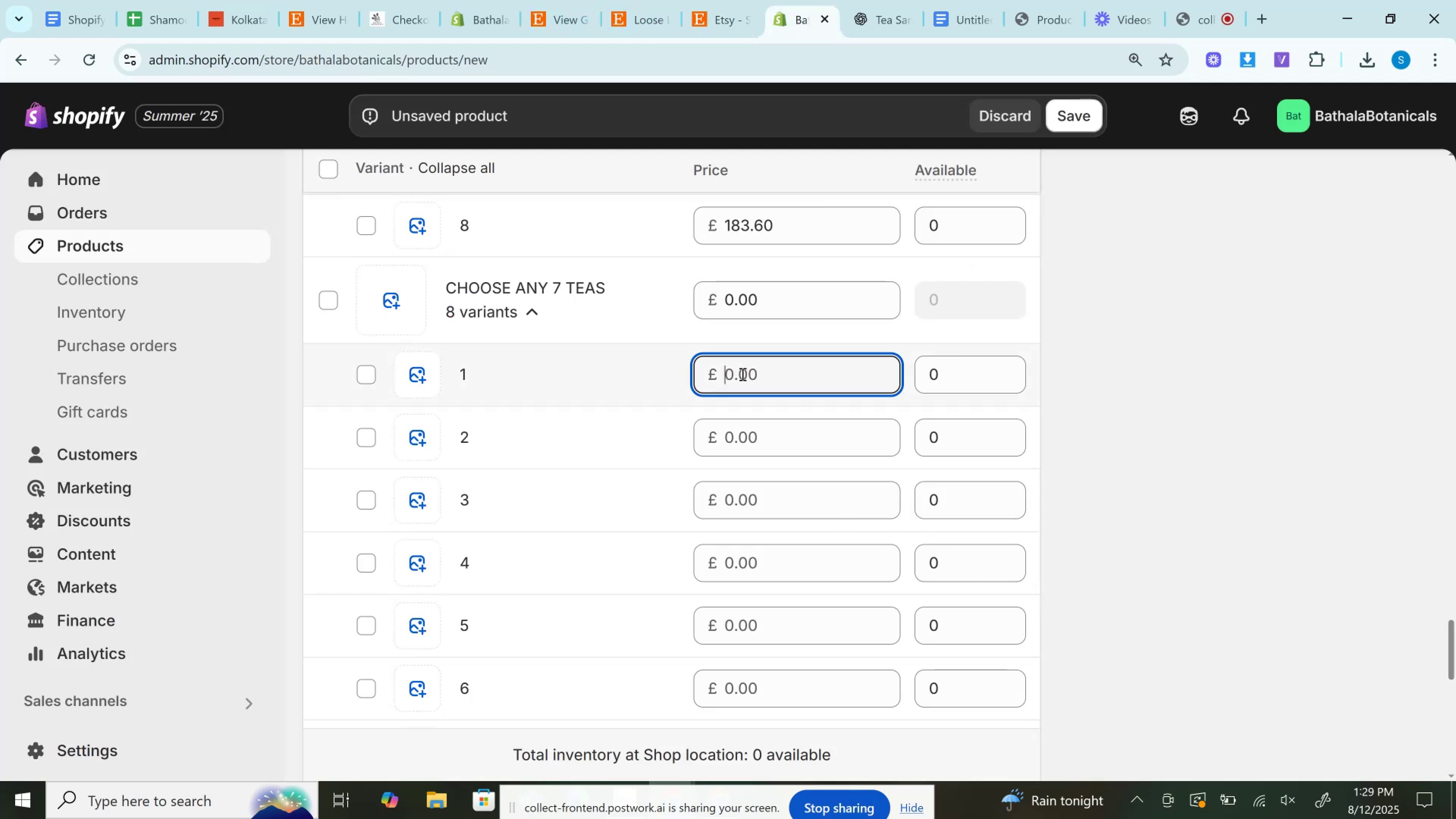 
key(Control+V)
 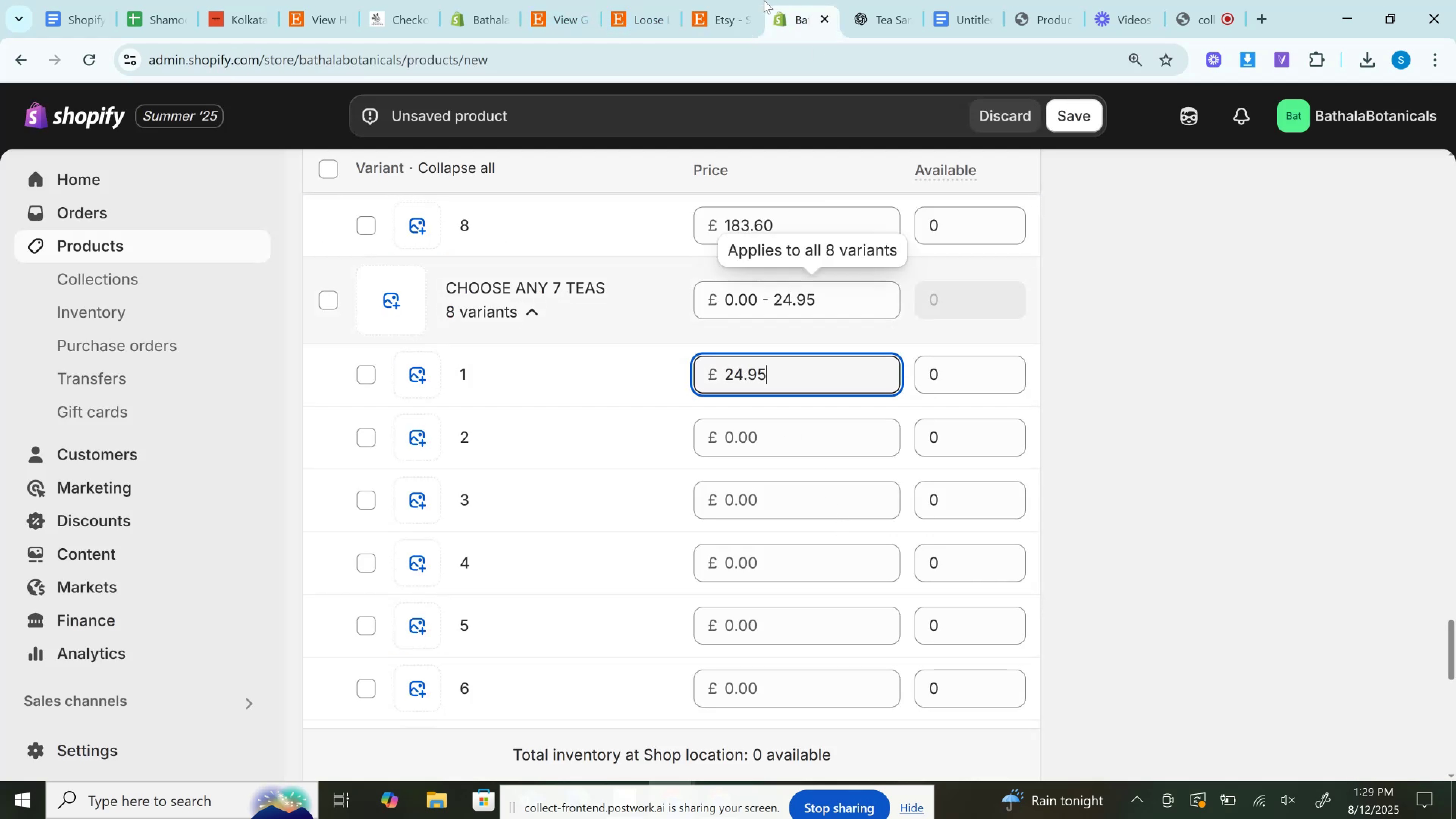 
left_click([689, 0])
 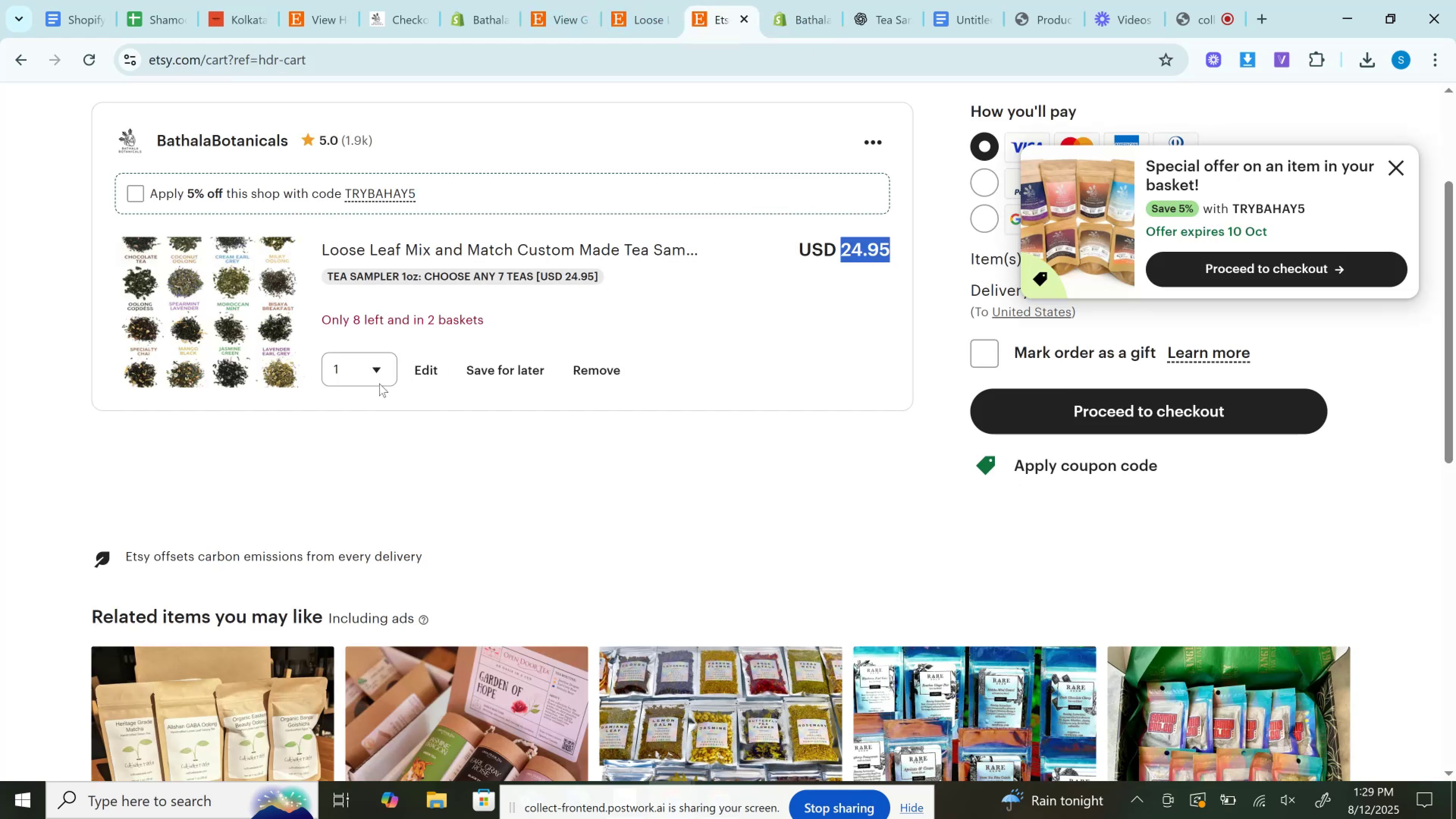 
left_click([369, 377])
 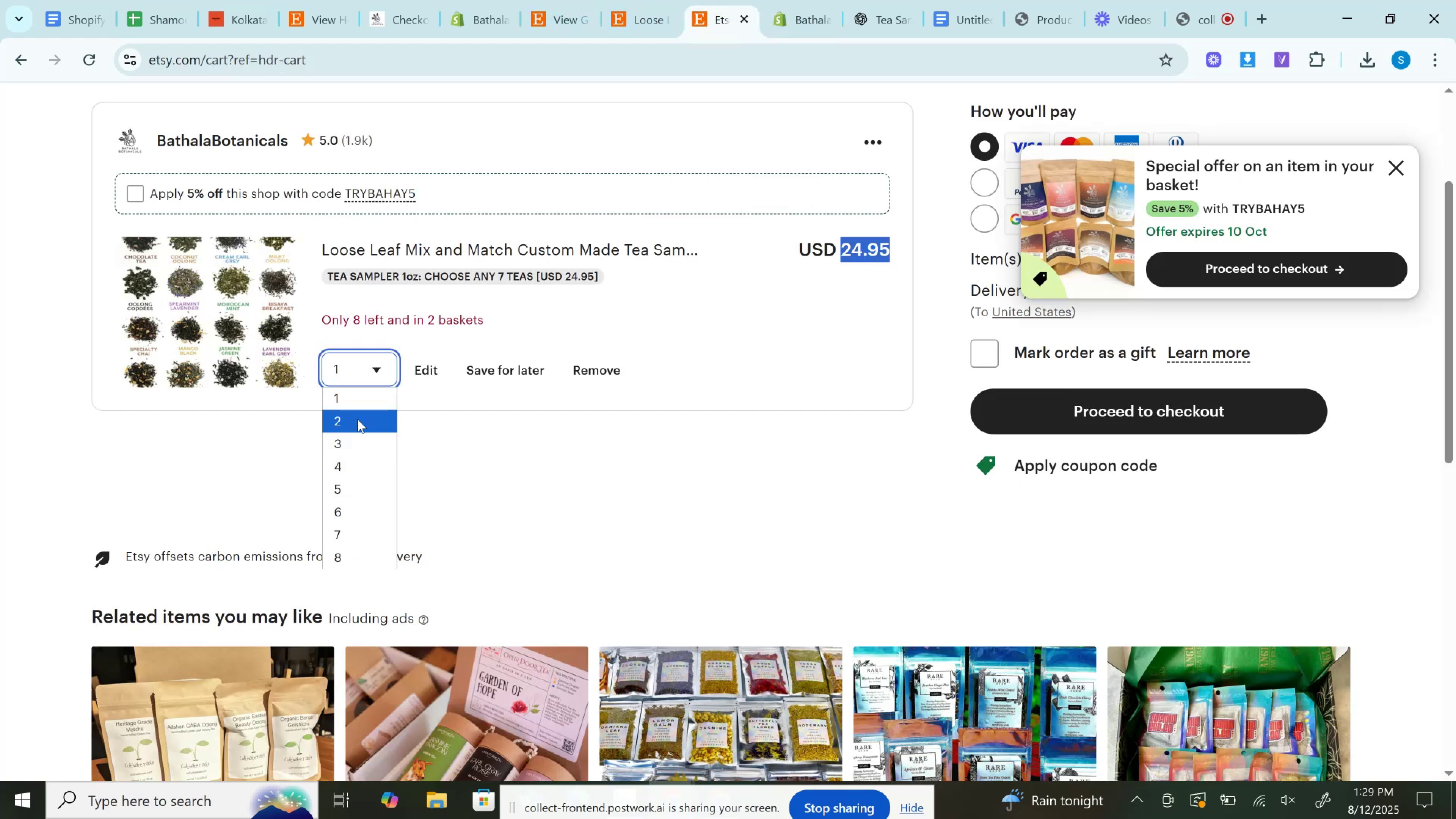 
left_click([358, 419])
 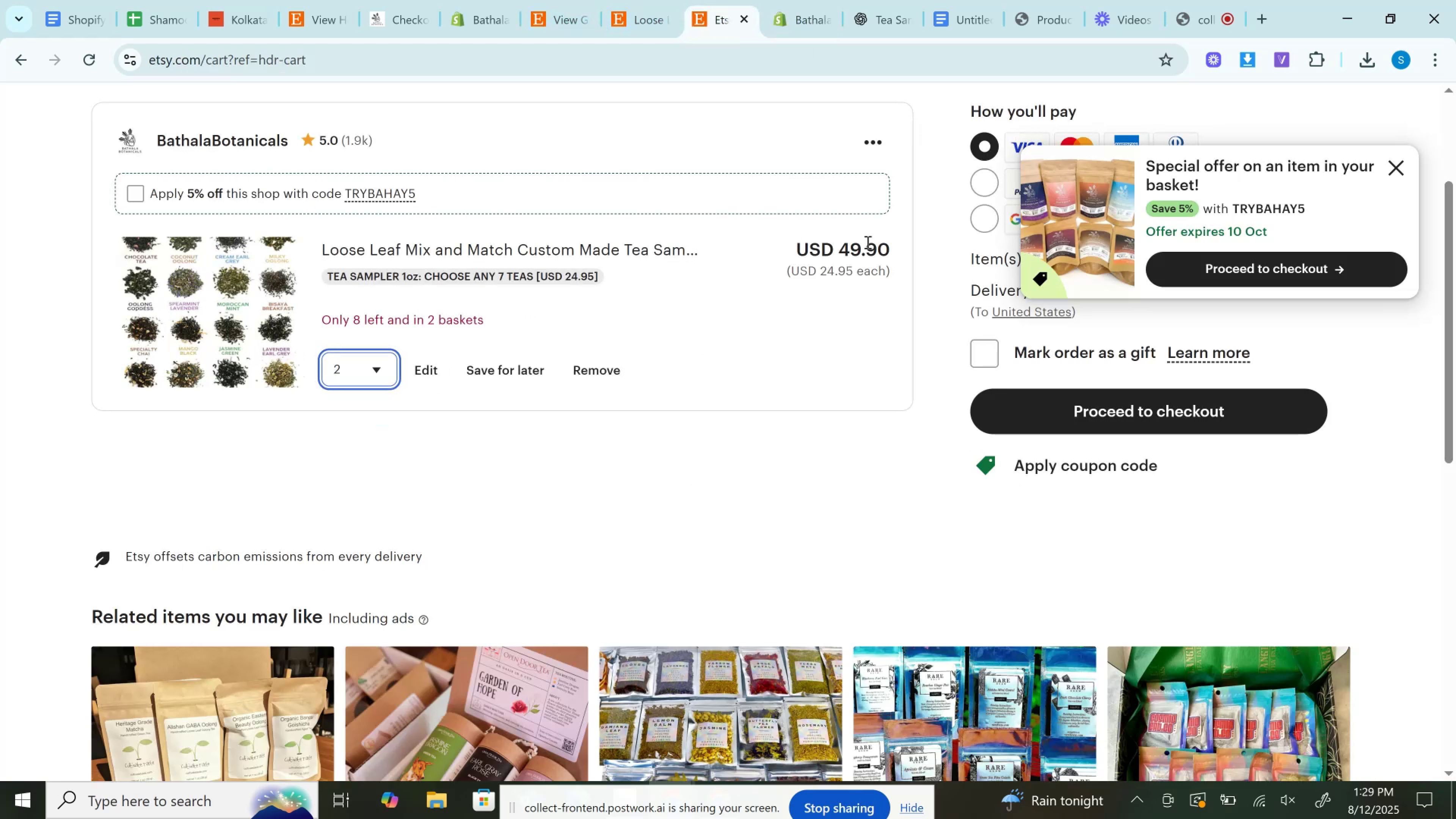 
double_click([867, 242])
 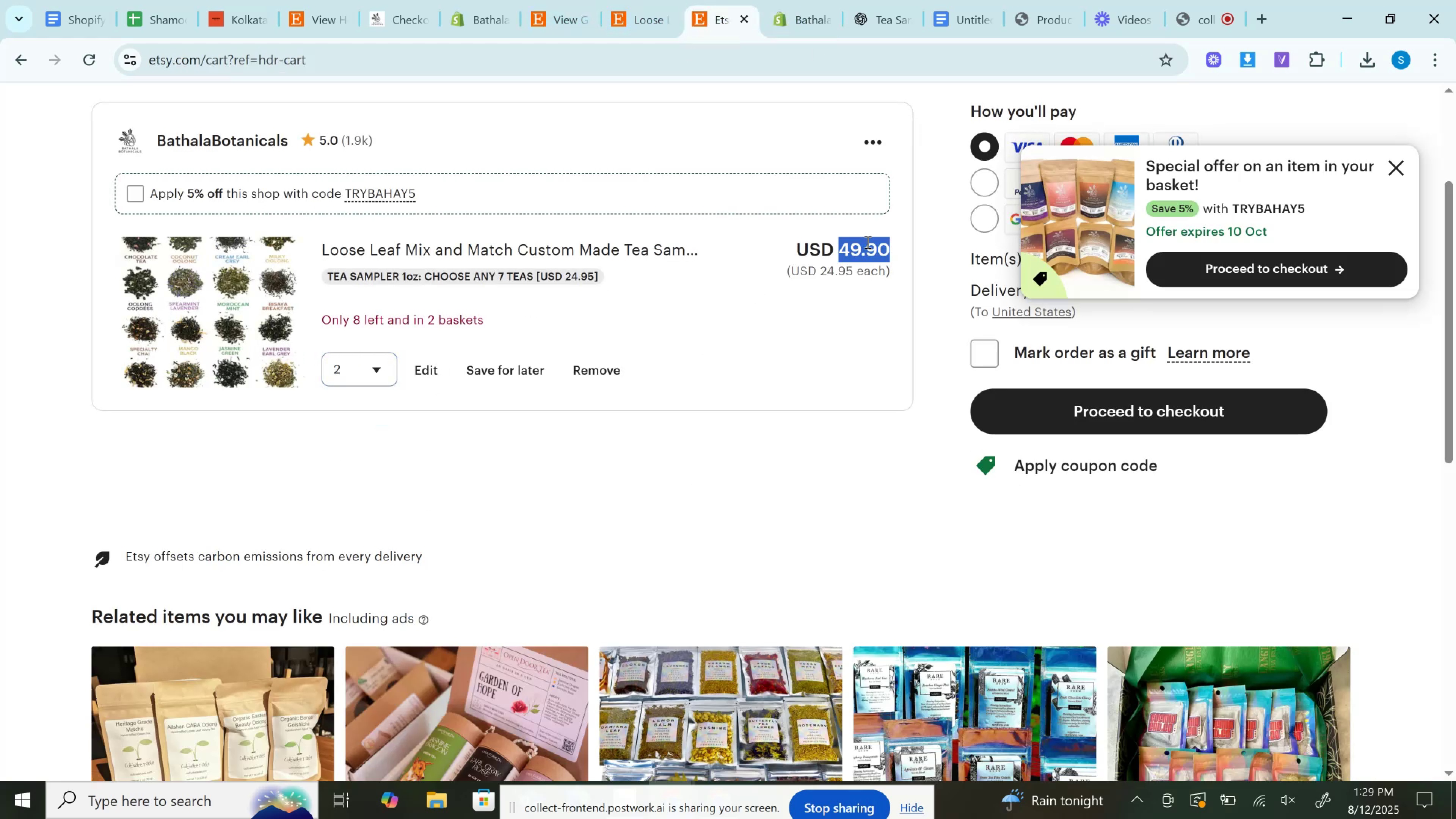 
key(Control+C)
 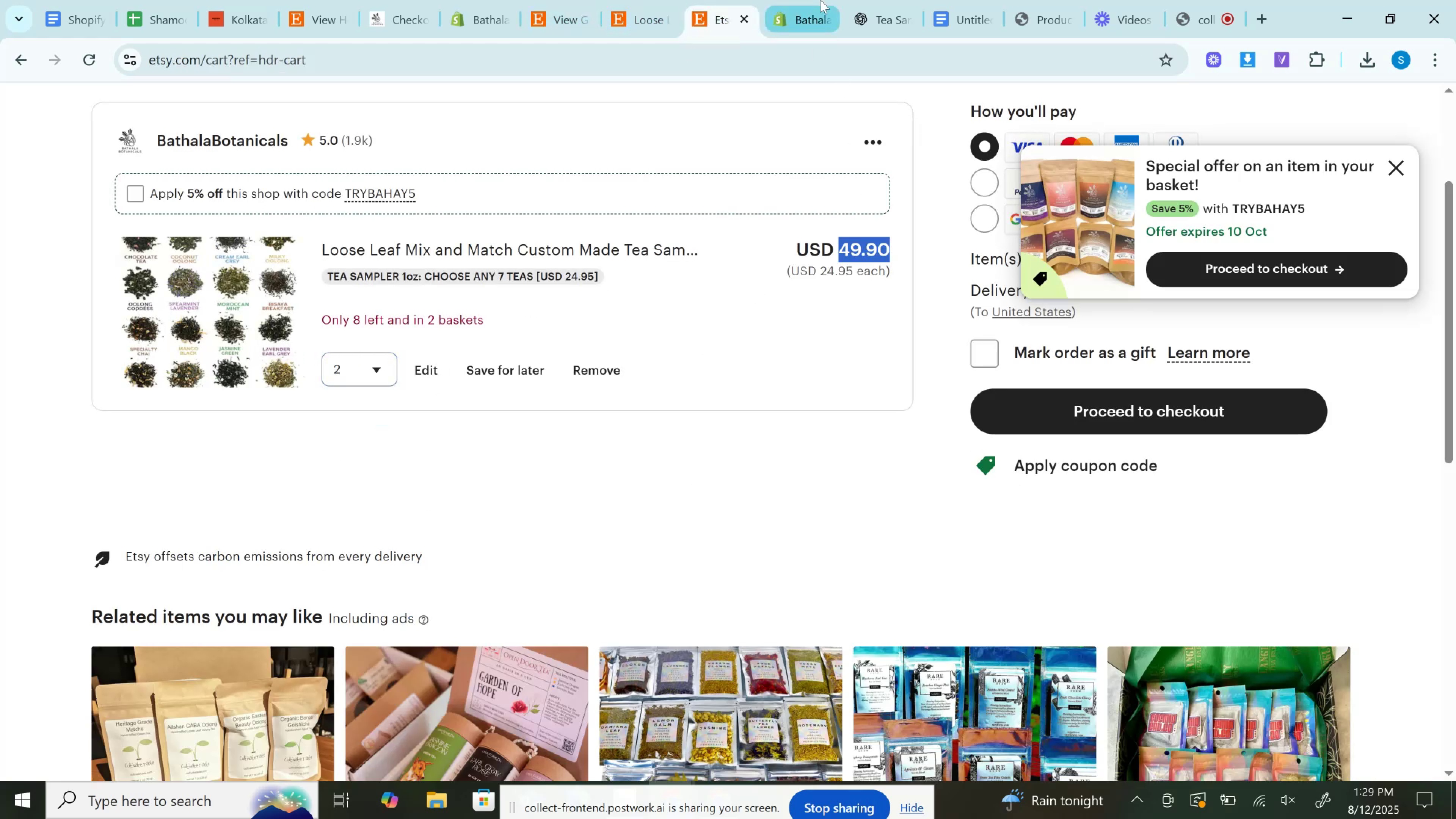 
left_click([821, 0])
 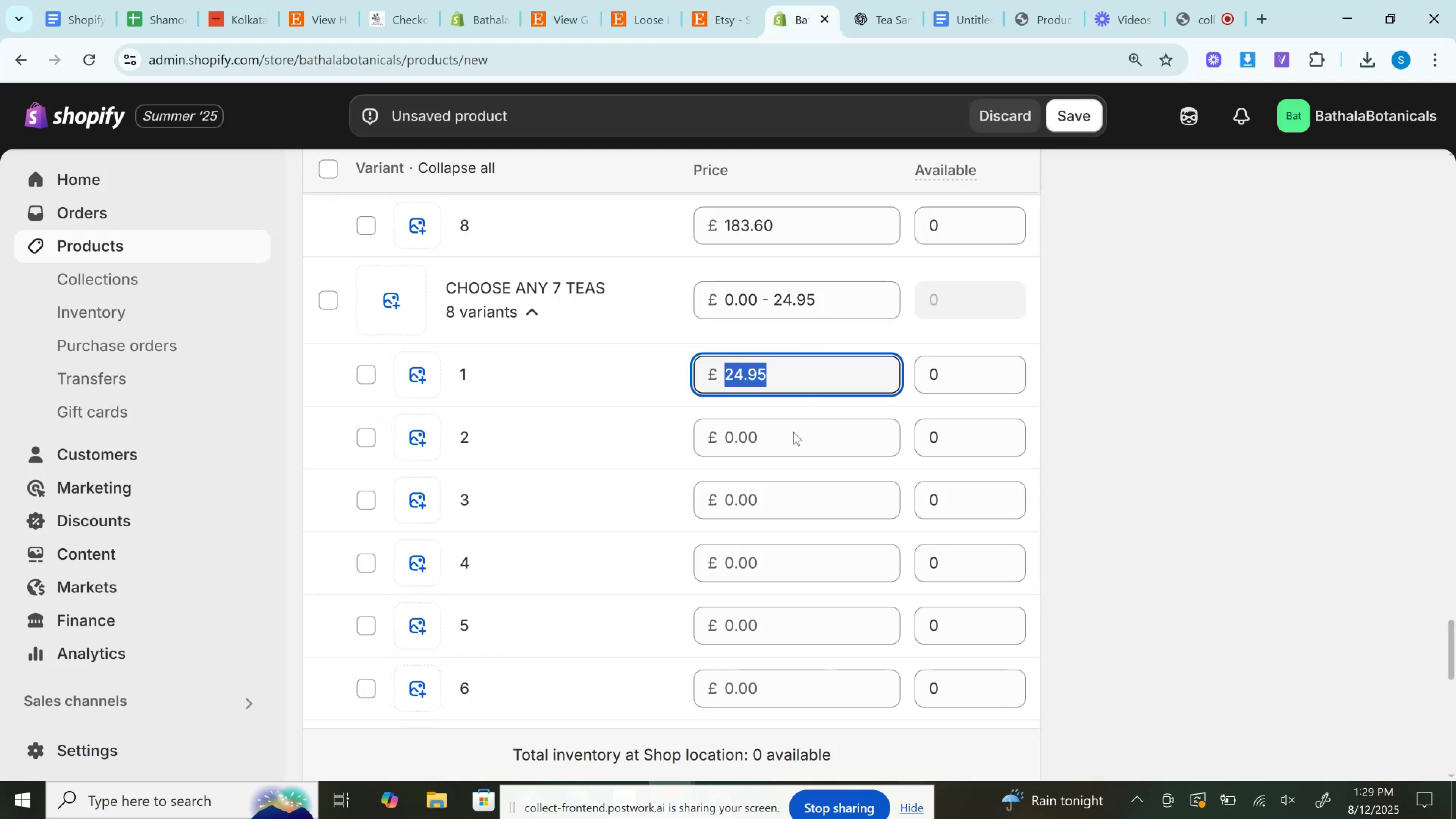 
left_click([773, 455])
 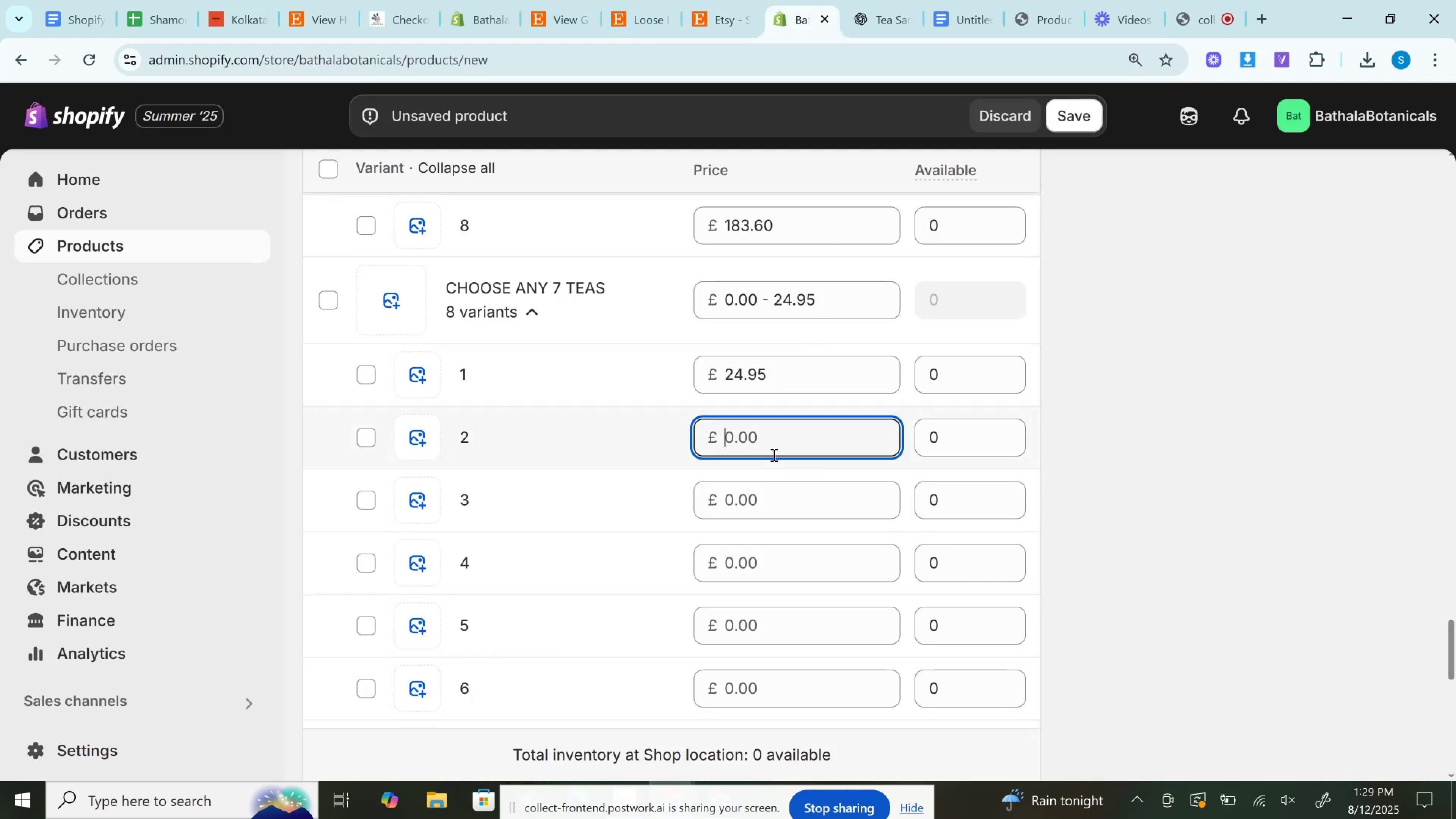 
key(Control+V)
 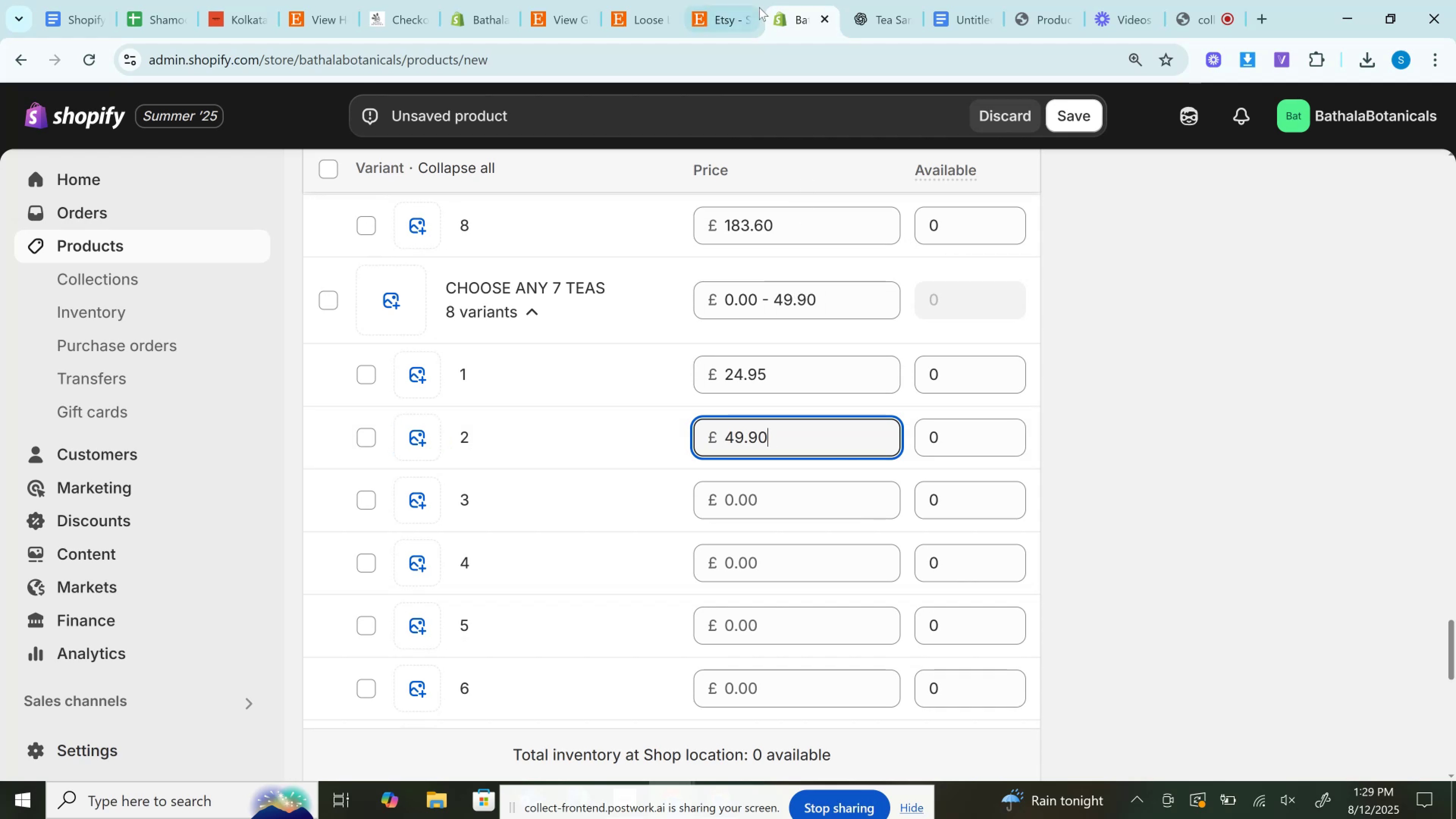 
left_click([730, 0])
 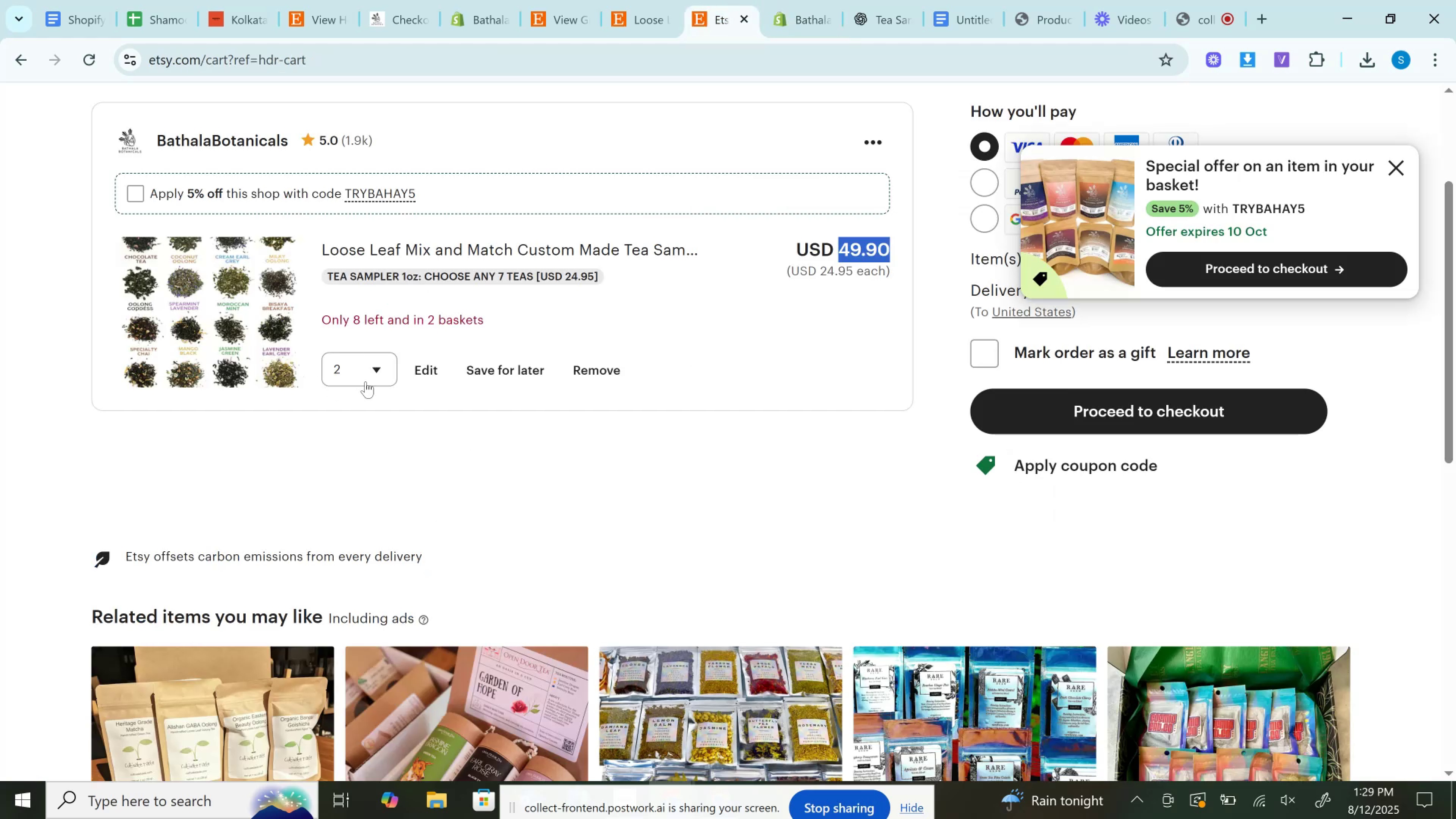 
left_click([372, 375])
 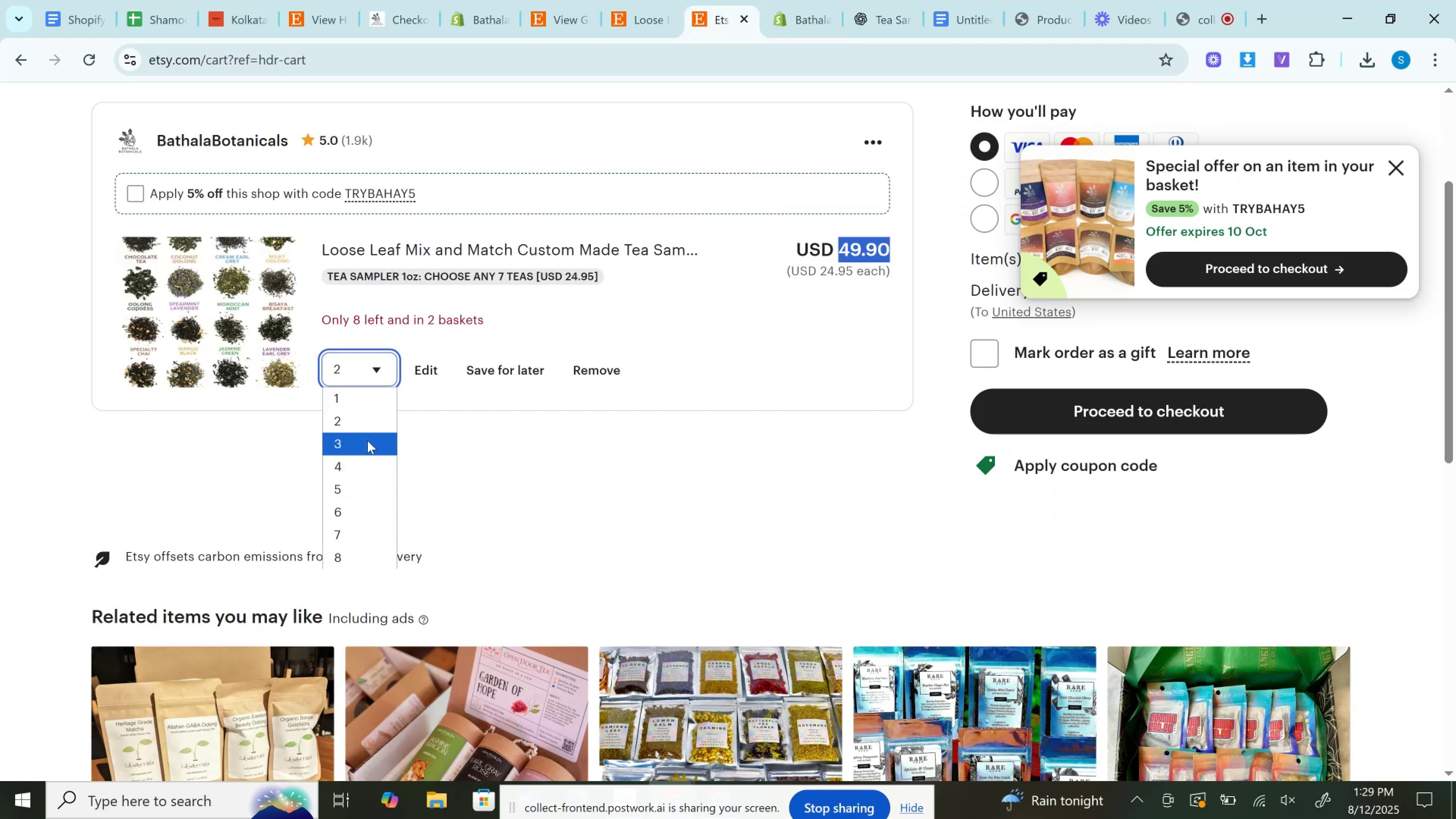 
left_click([367, 441])
 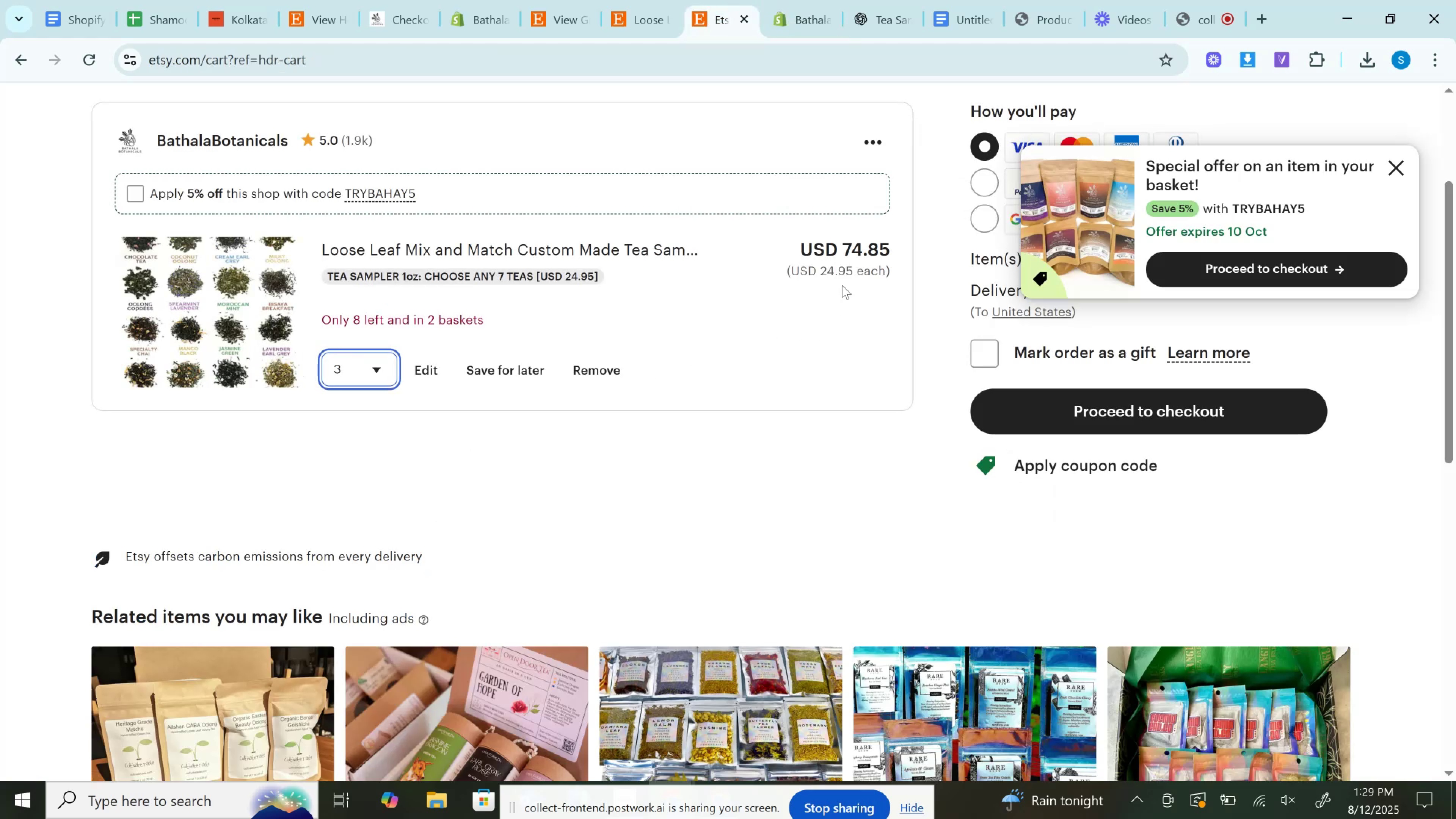 
left_click([853, 251])
 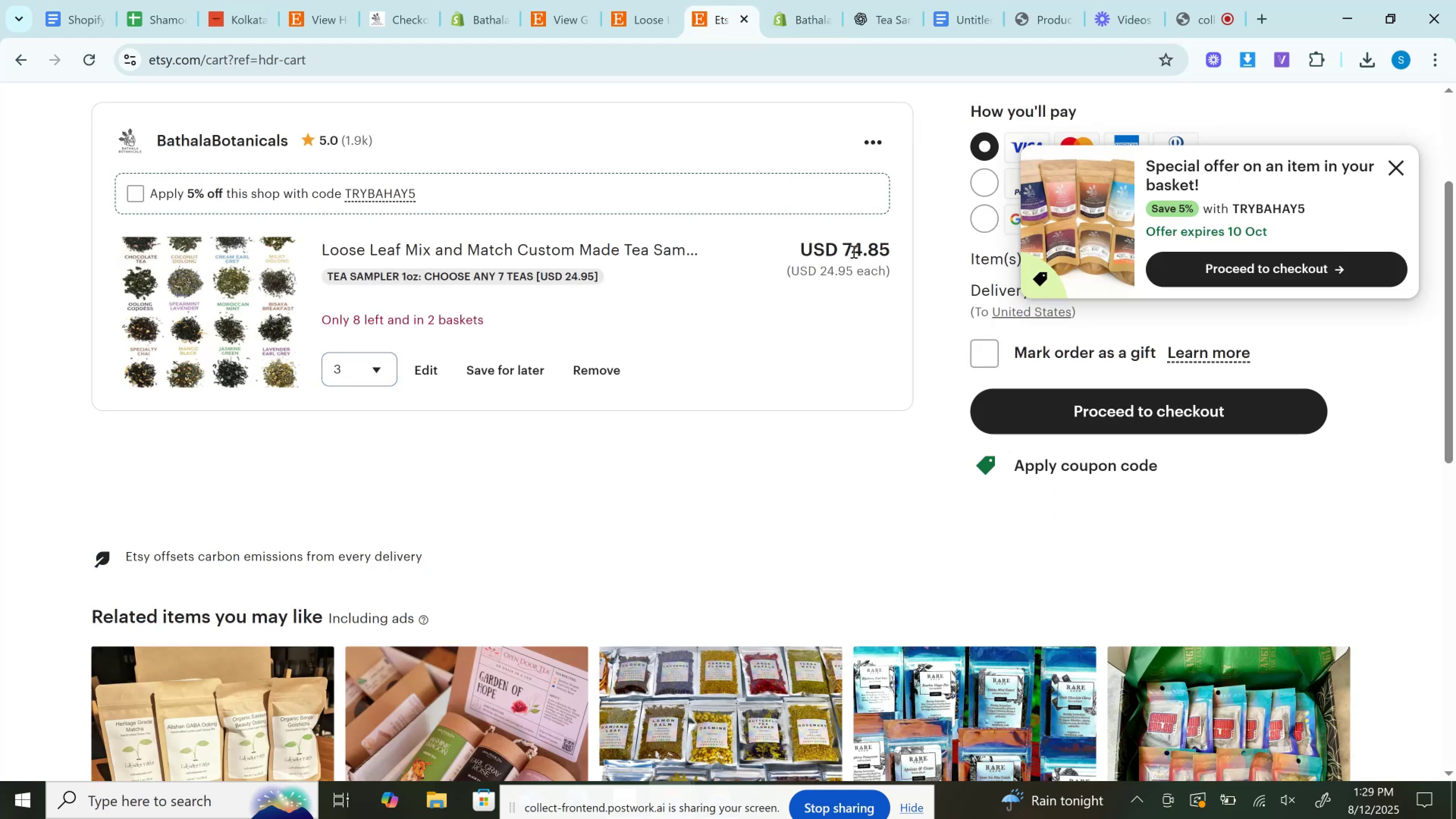 
double_click([853, 251])
 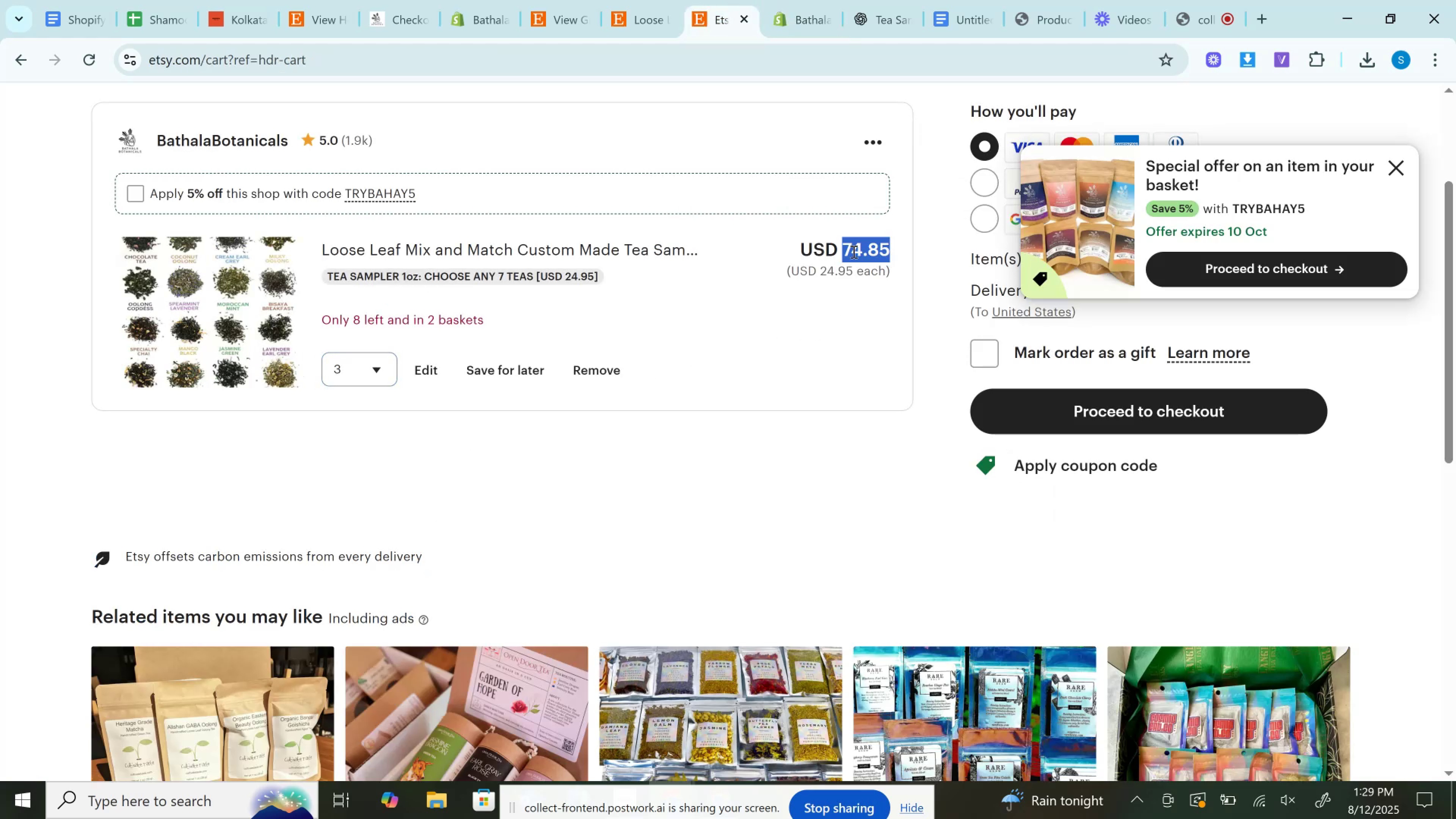 
key(Control+C)
 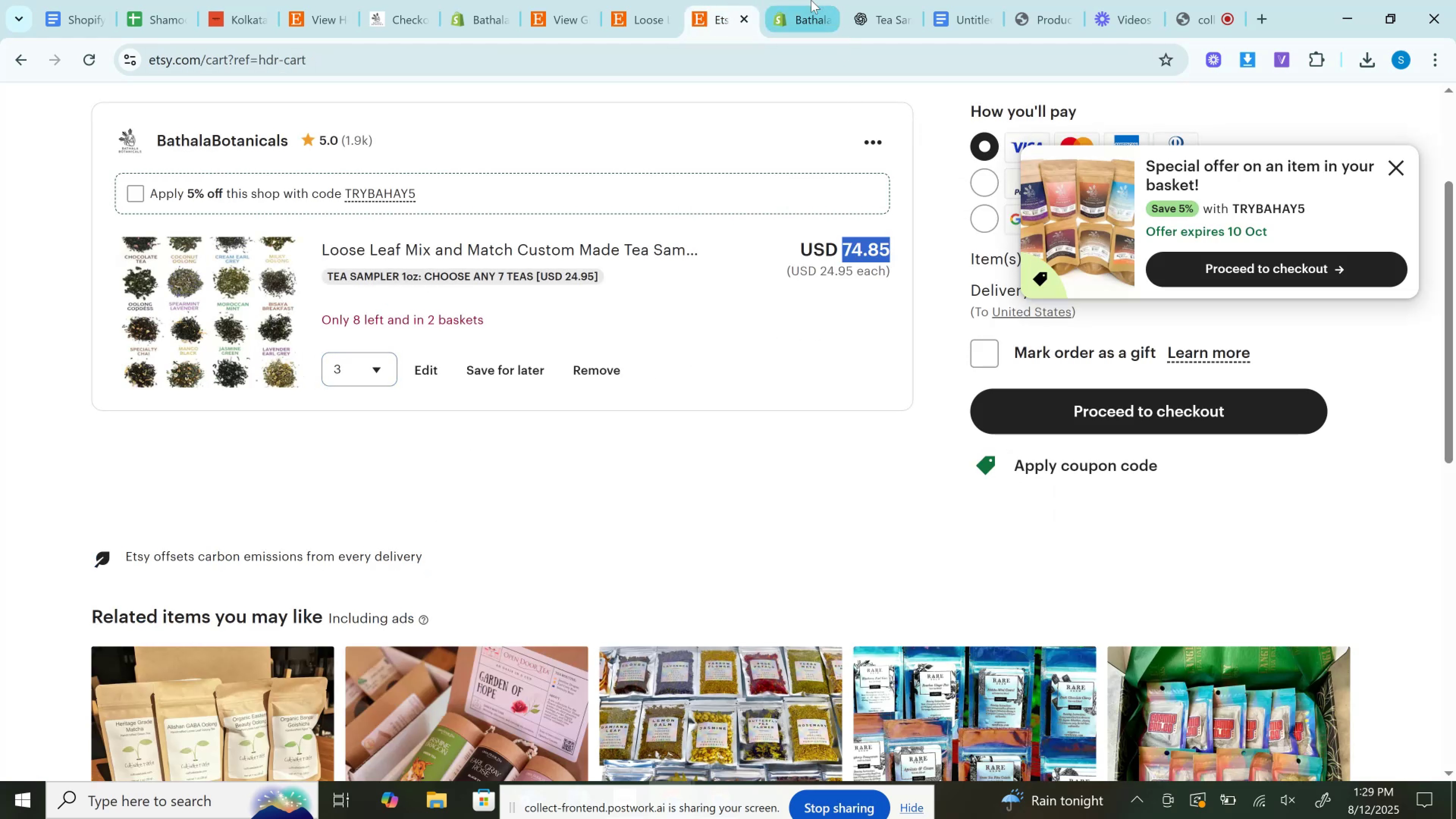 
left_click([810, 0])
 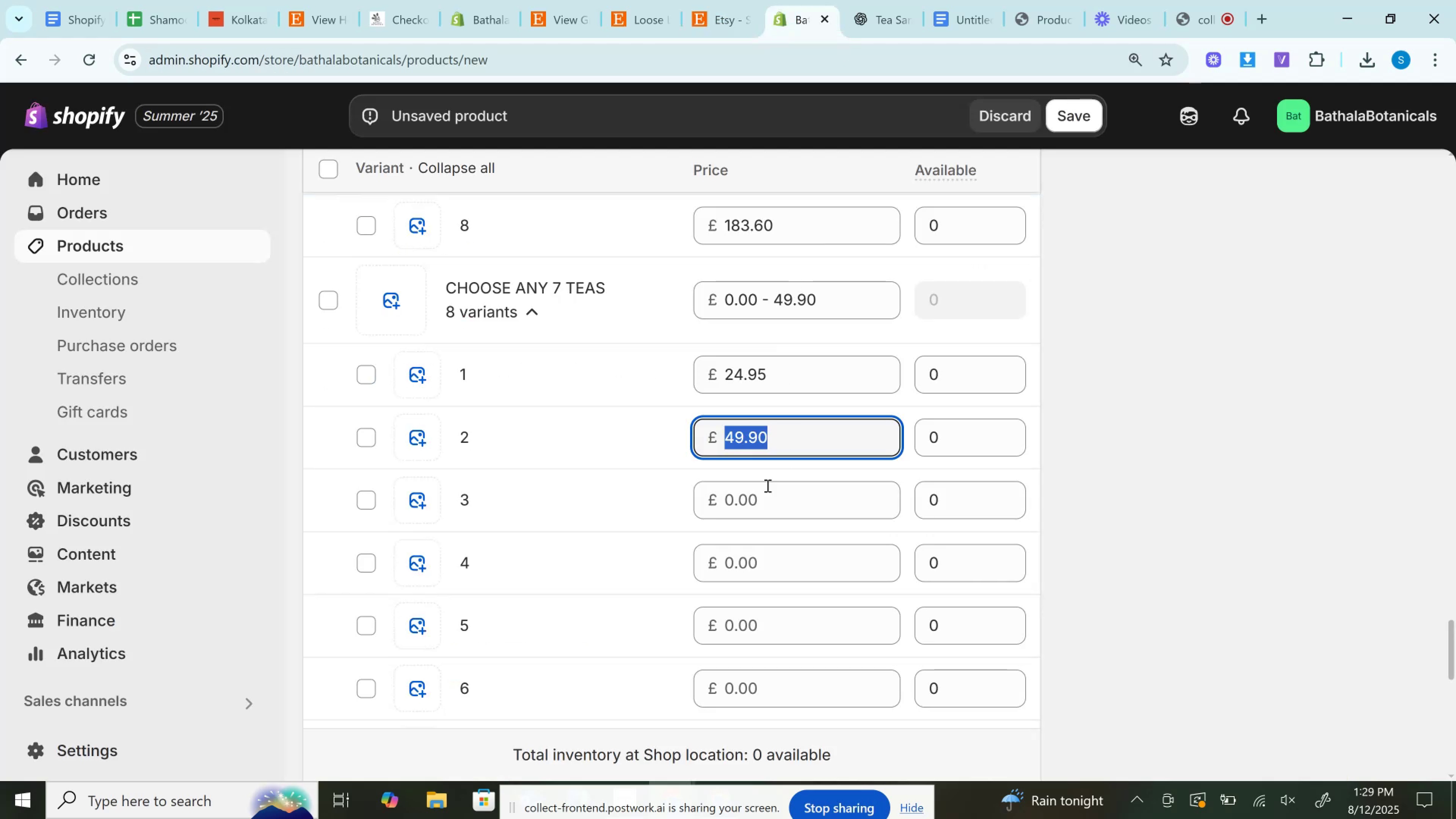 
left_click([767, 485])
 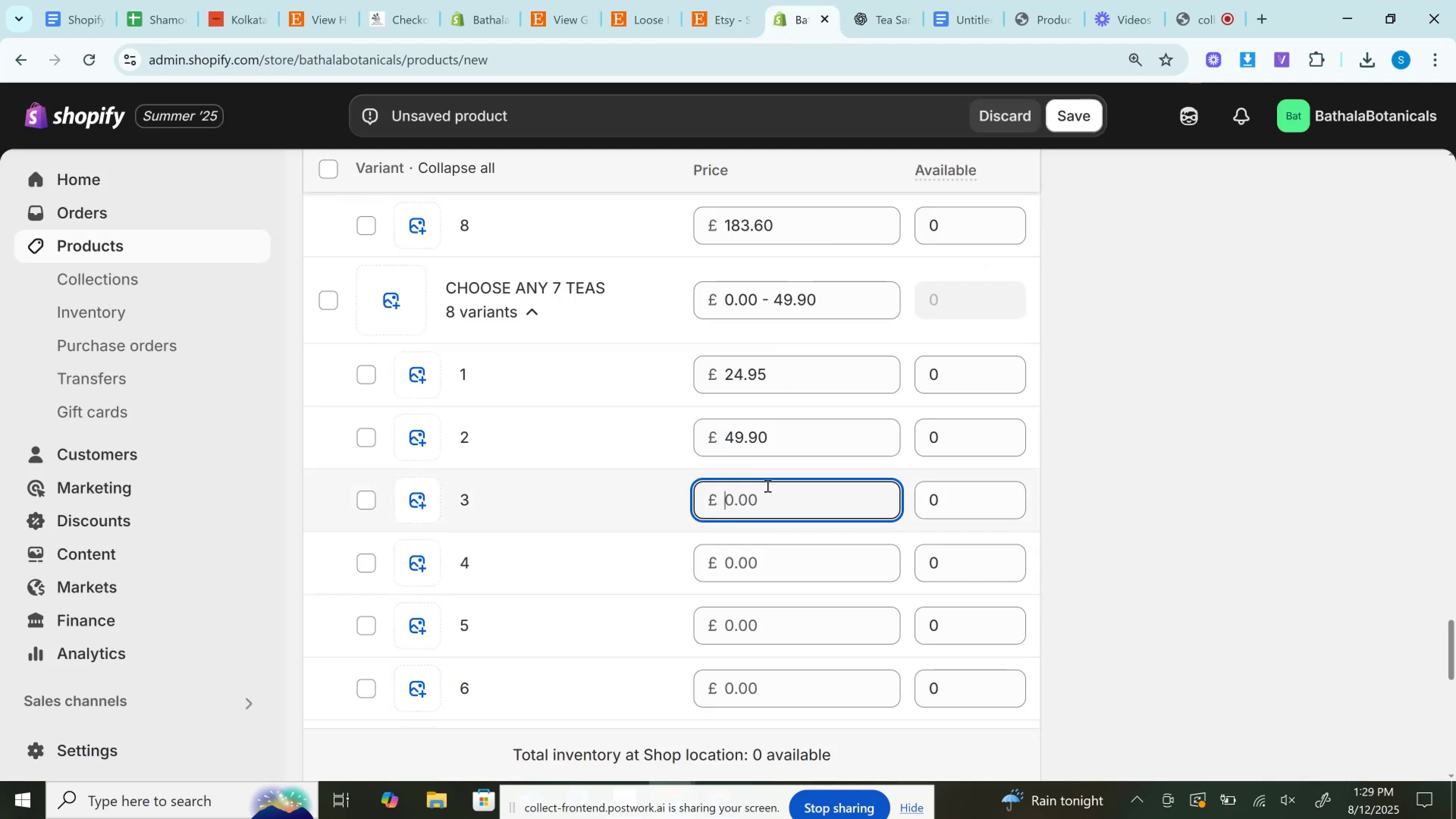 
key(Control+V)
 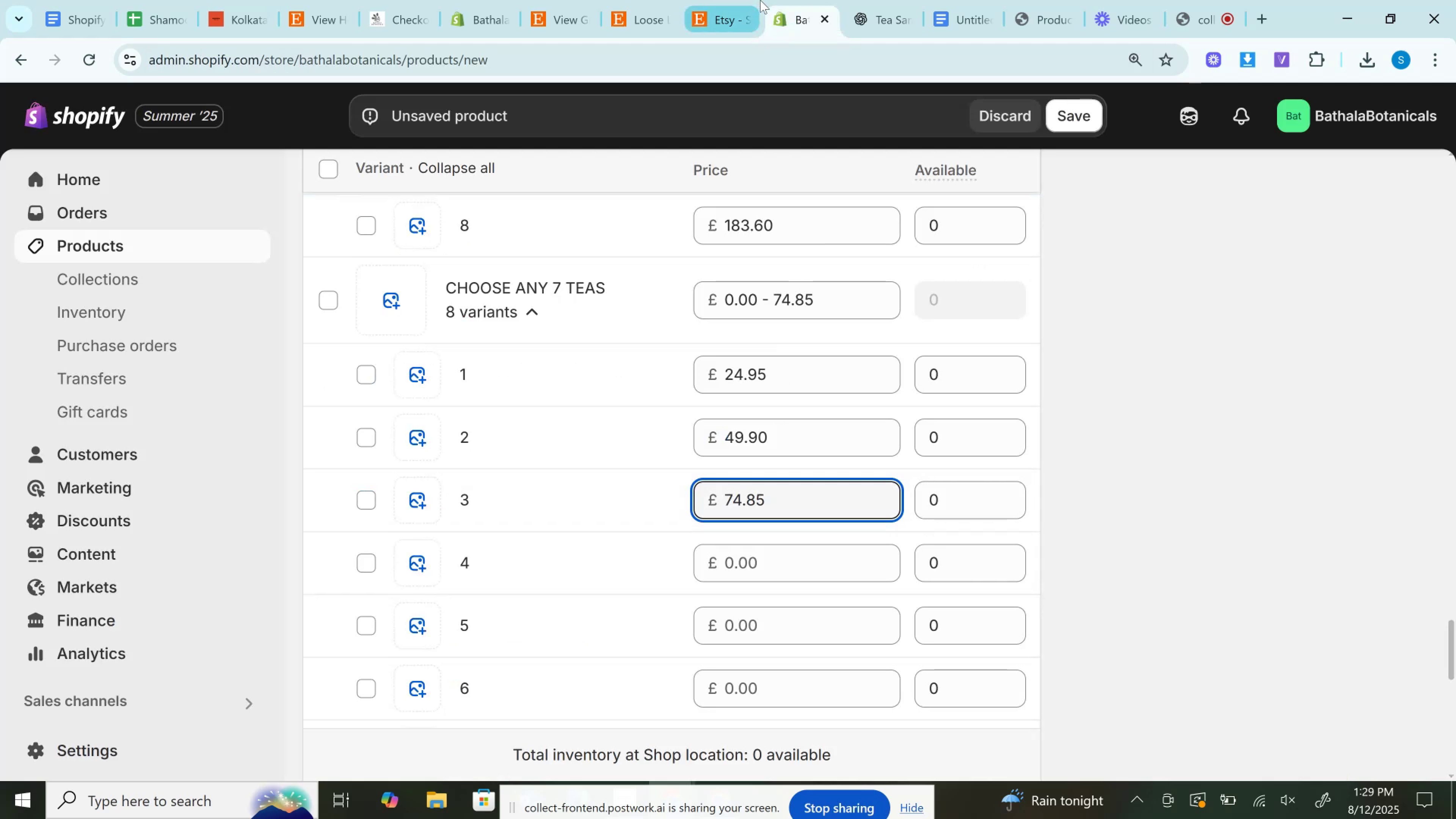 
left_click([746, 0])
 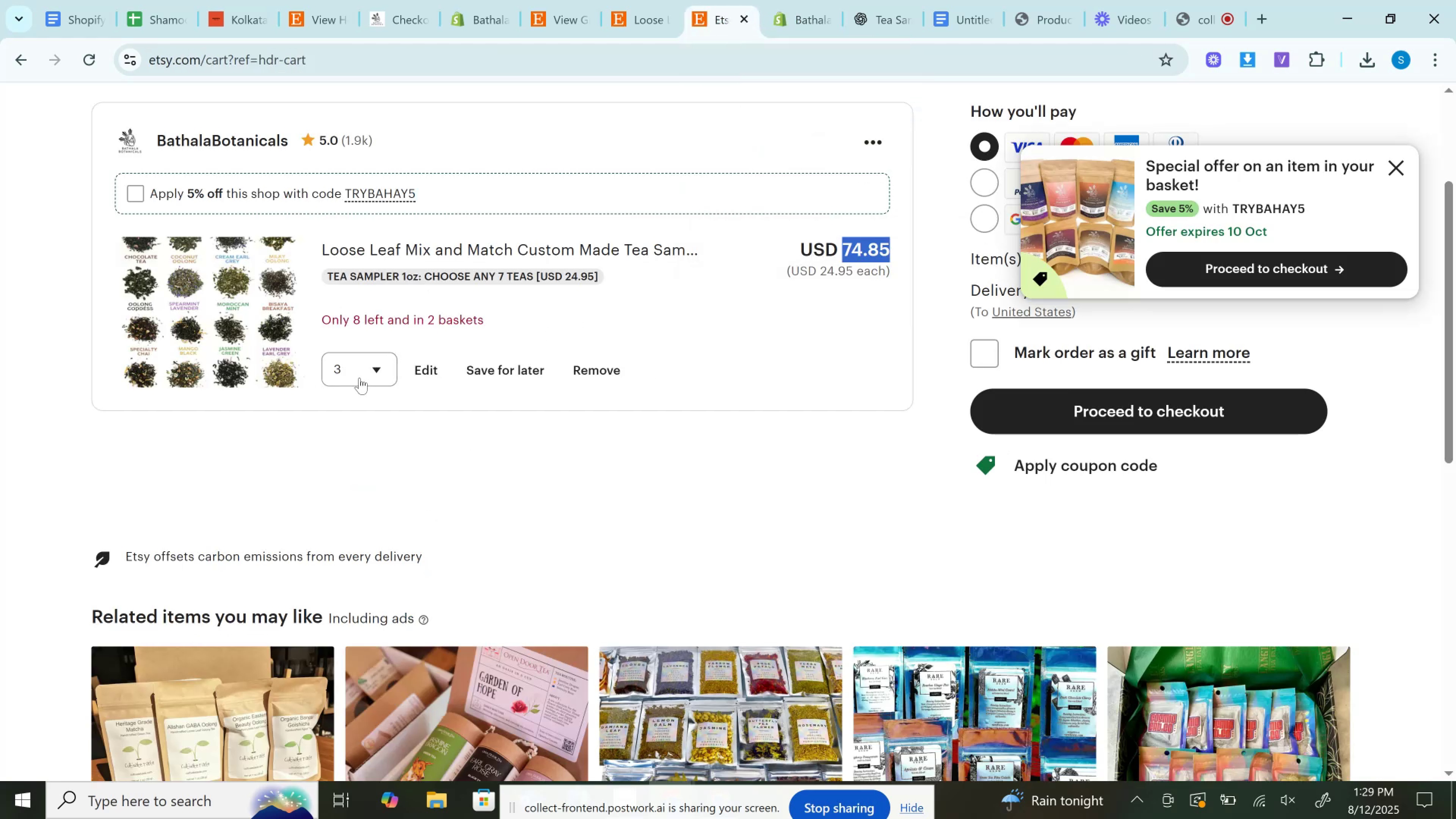 
left_click([372, 373])
 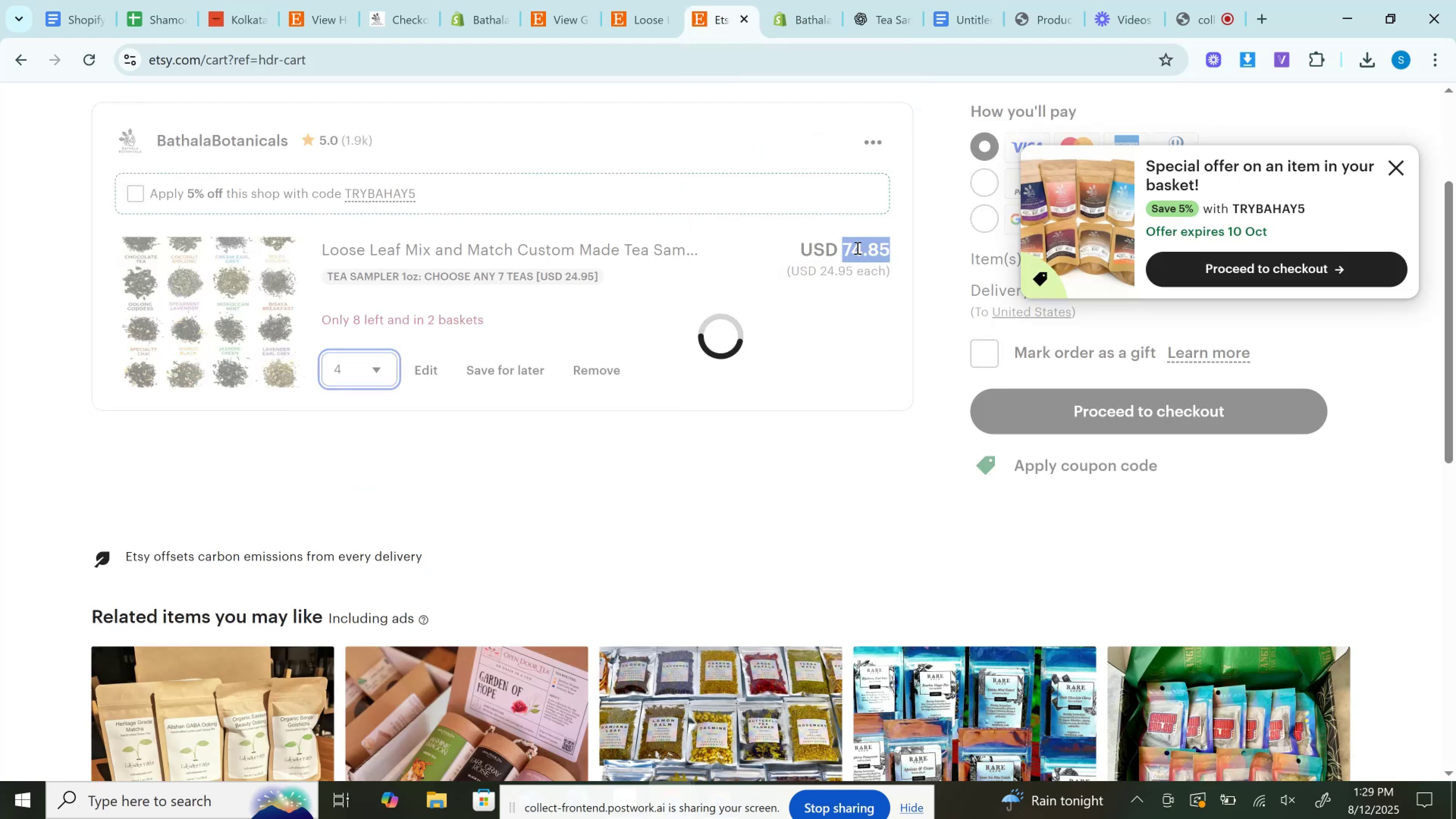 
double_click([861, 245])
 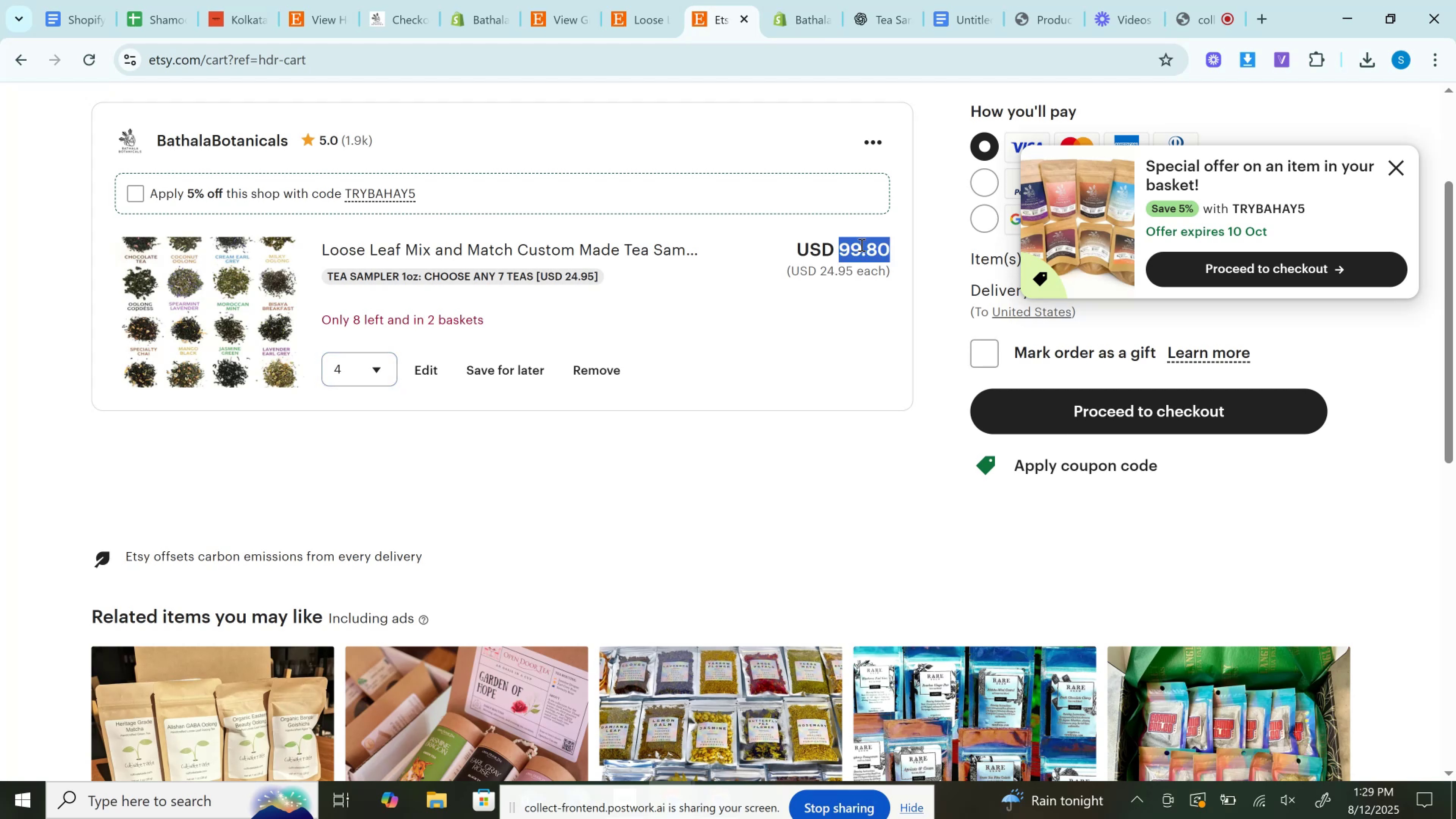 
key(Control+C)
 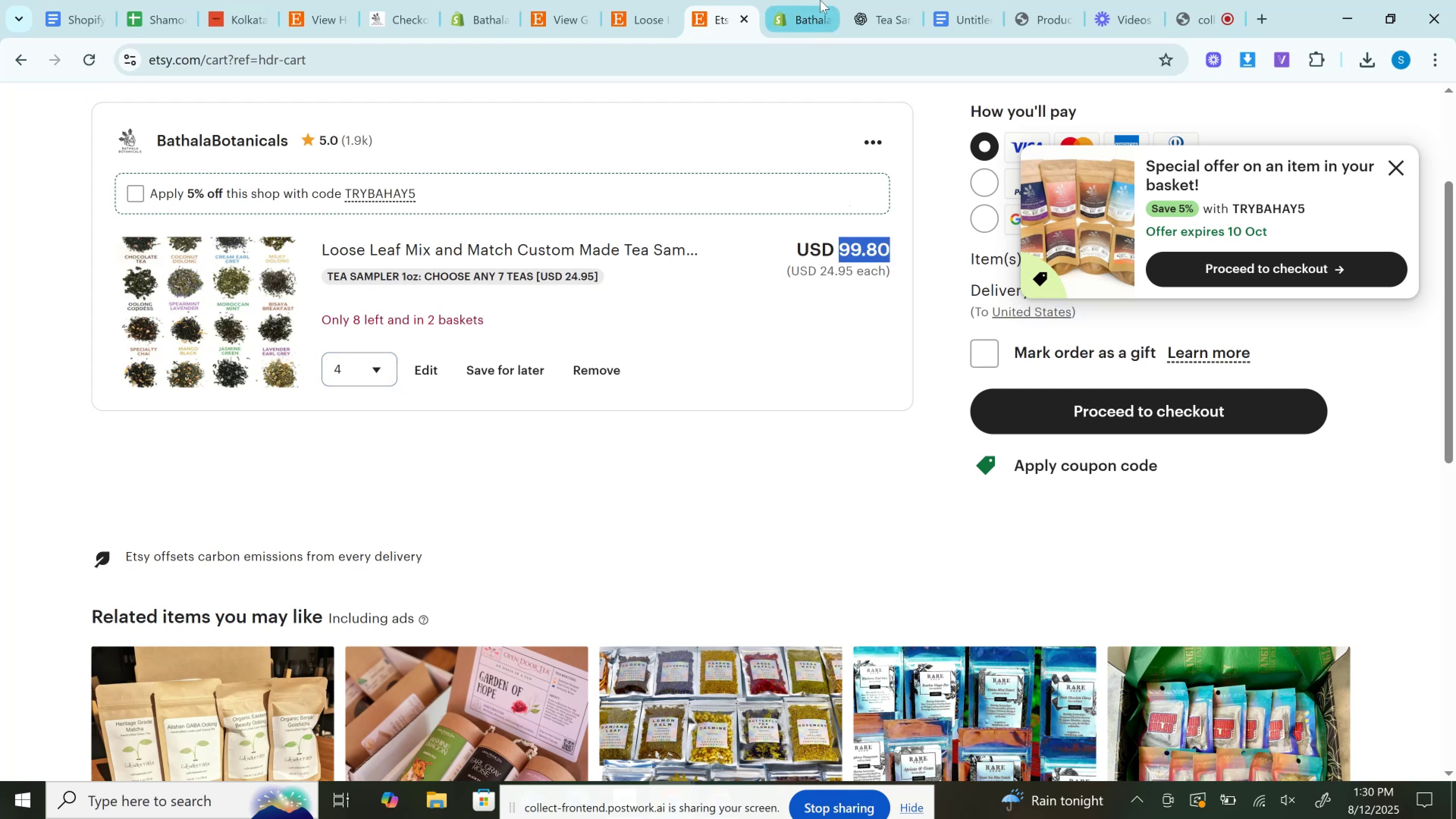 
left_click([813, 0])
 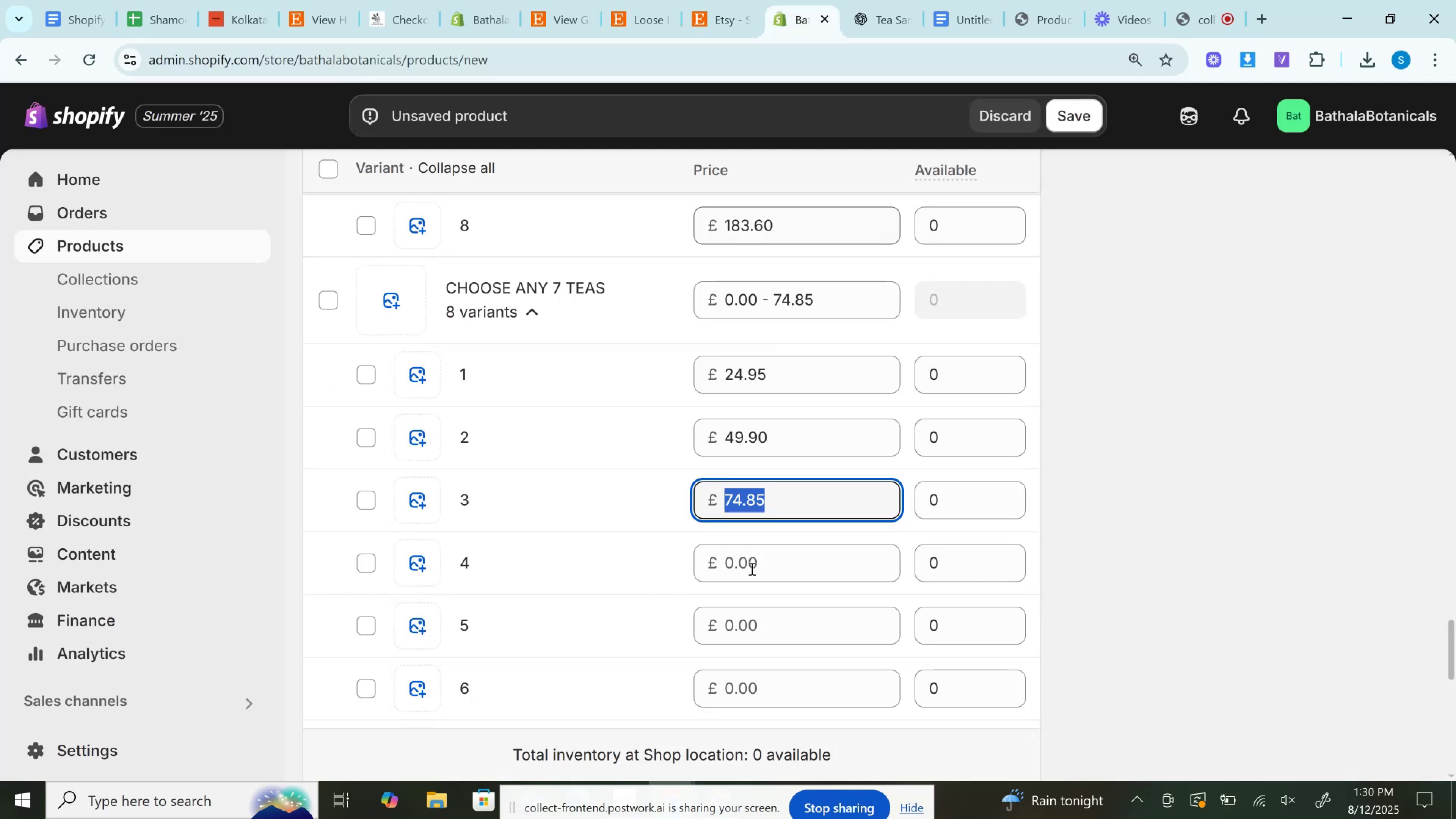 
left_click([751, 568])
 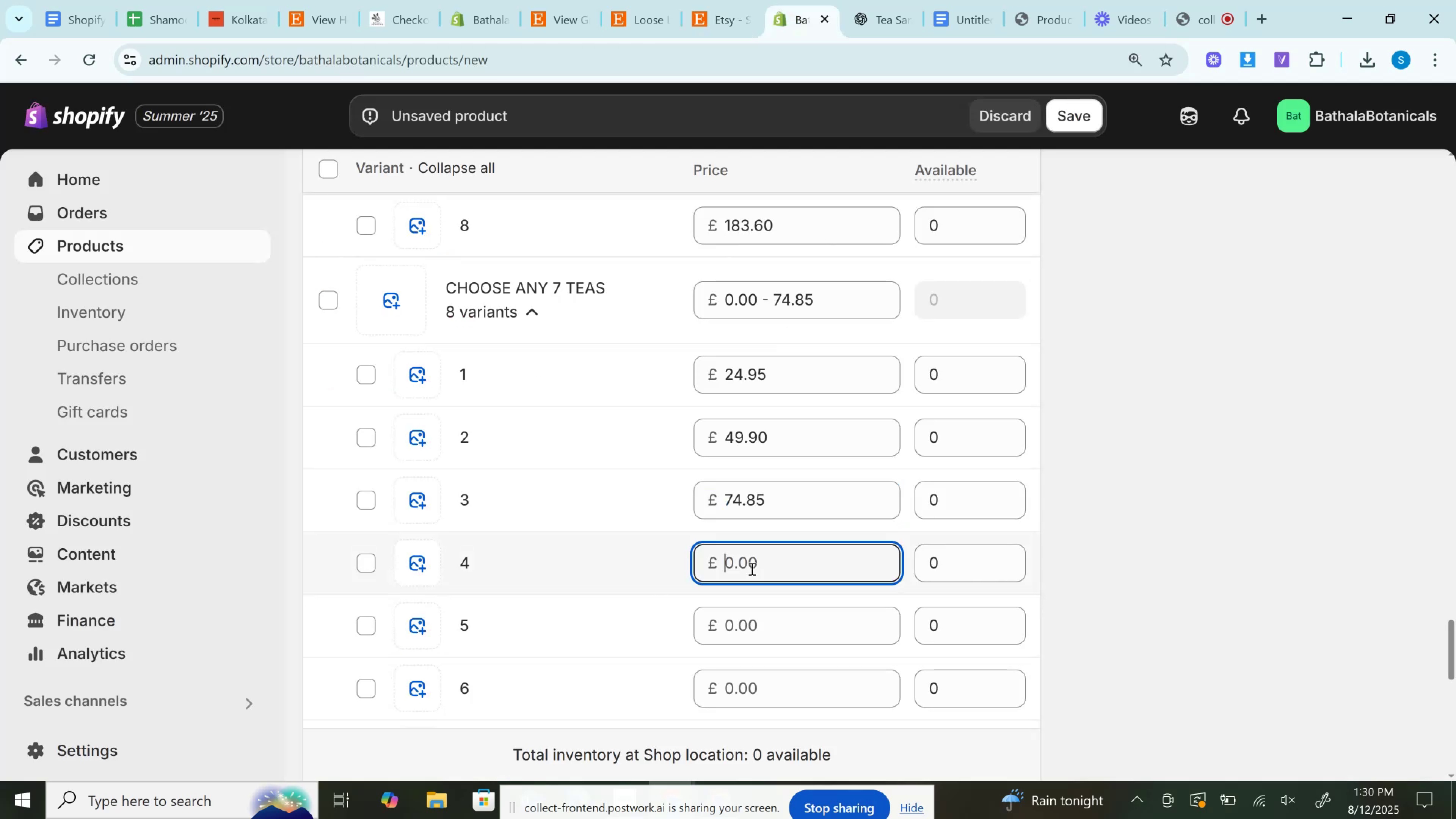 
key(Control+V)
 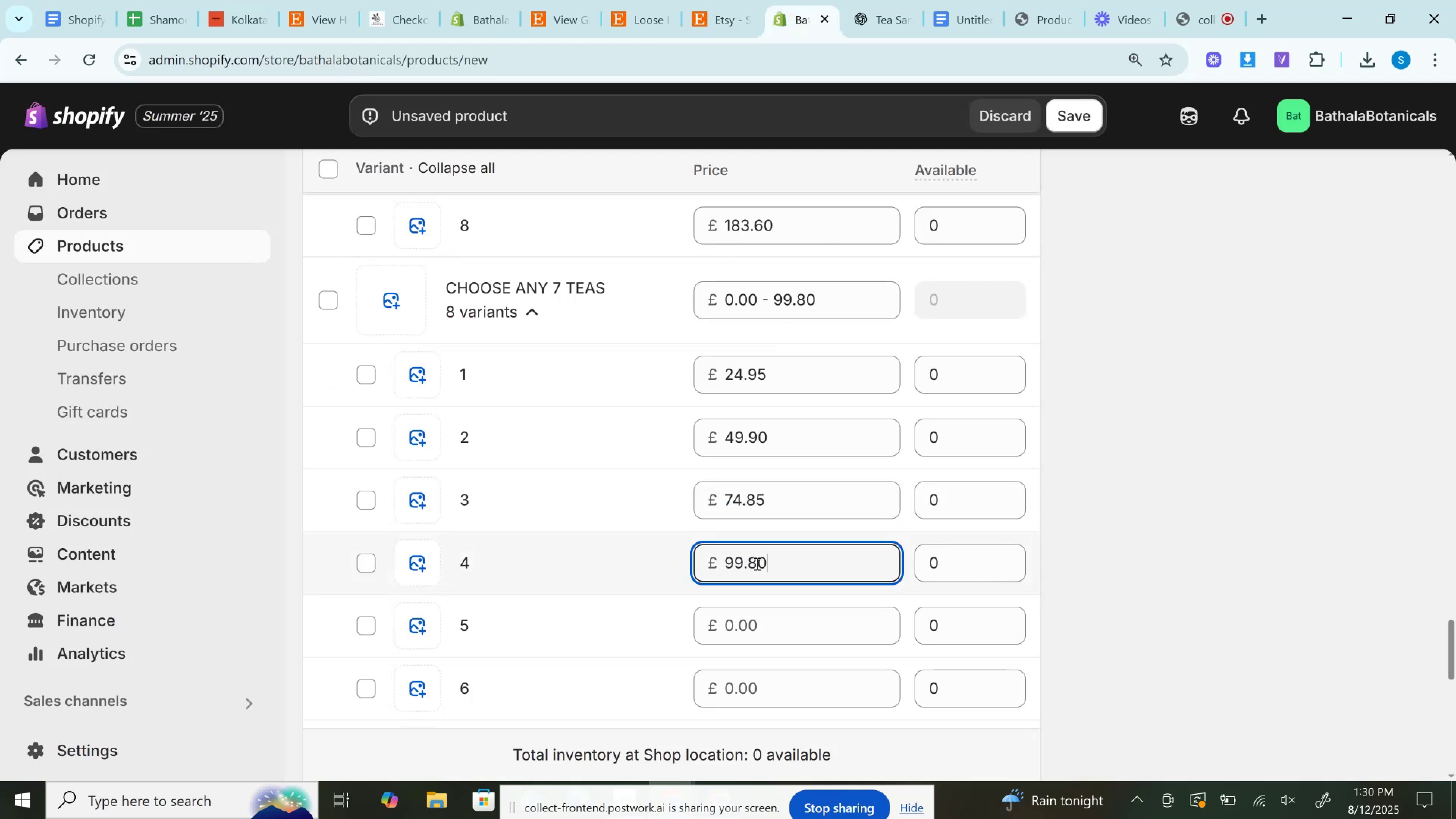 
scroll: coordinate [756, 563], scroll_direction: down, amount: 3.0
 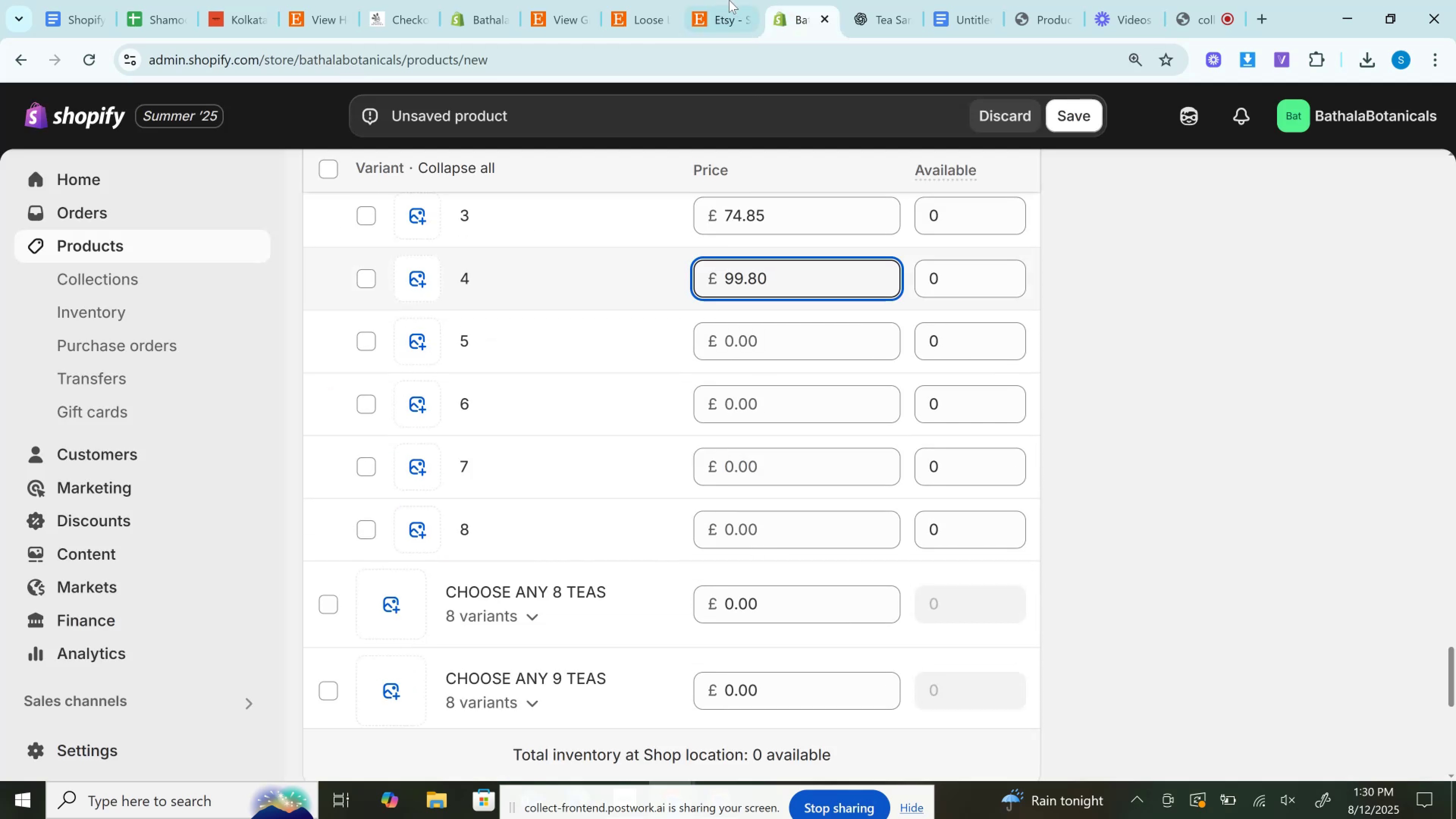 
left_click([723, 0])
 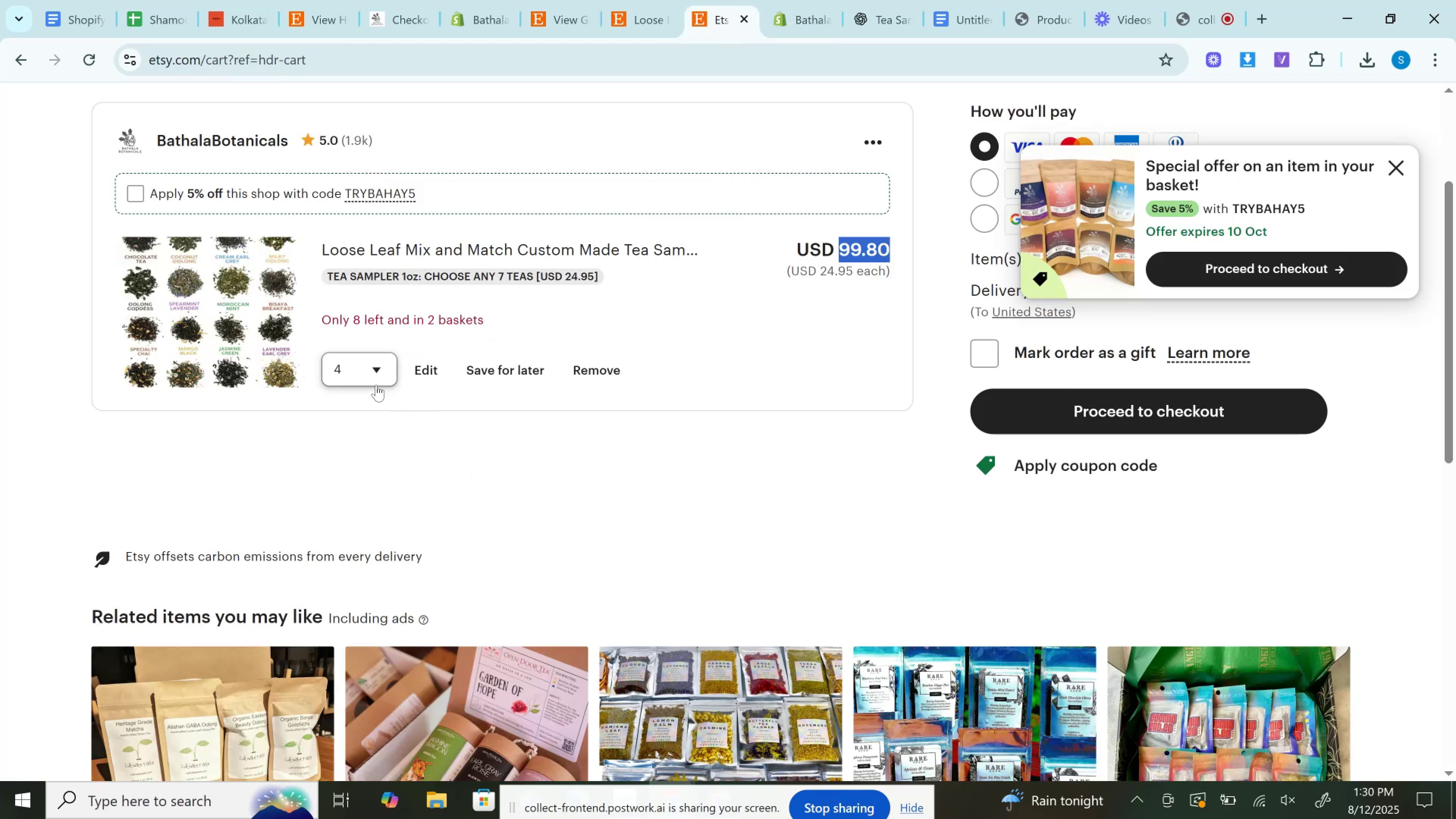 
left_click([373, 384])
 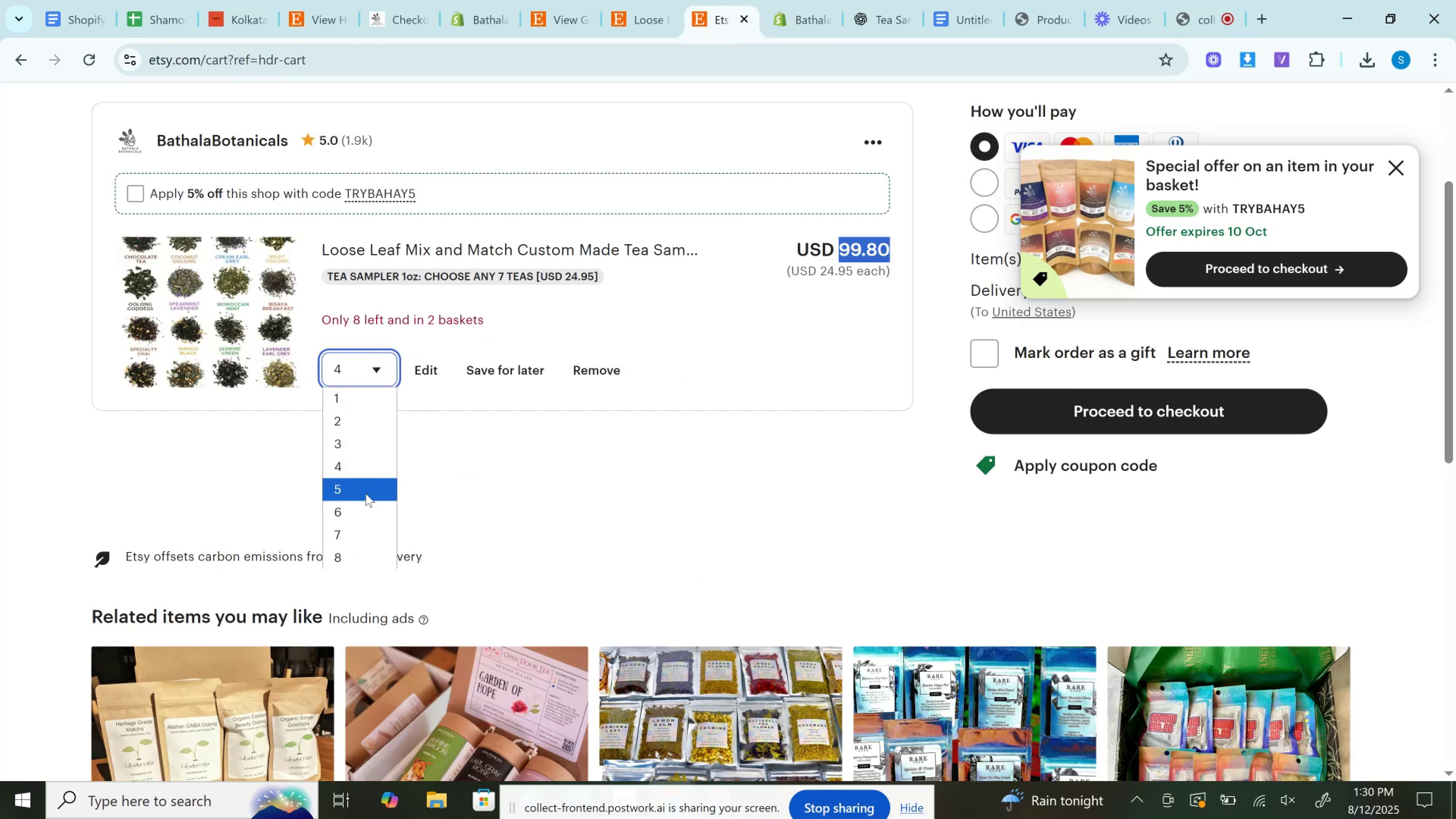 
left_click([366, 493])
 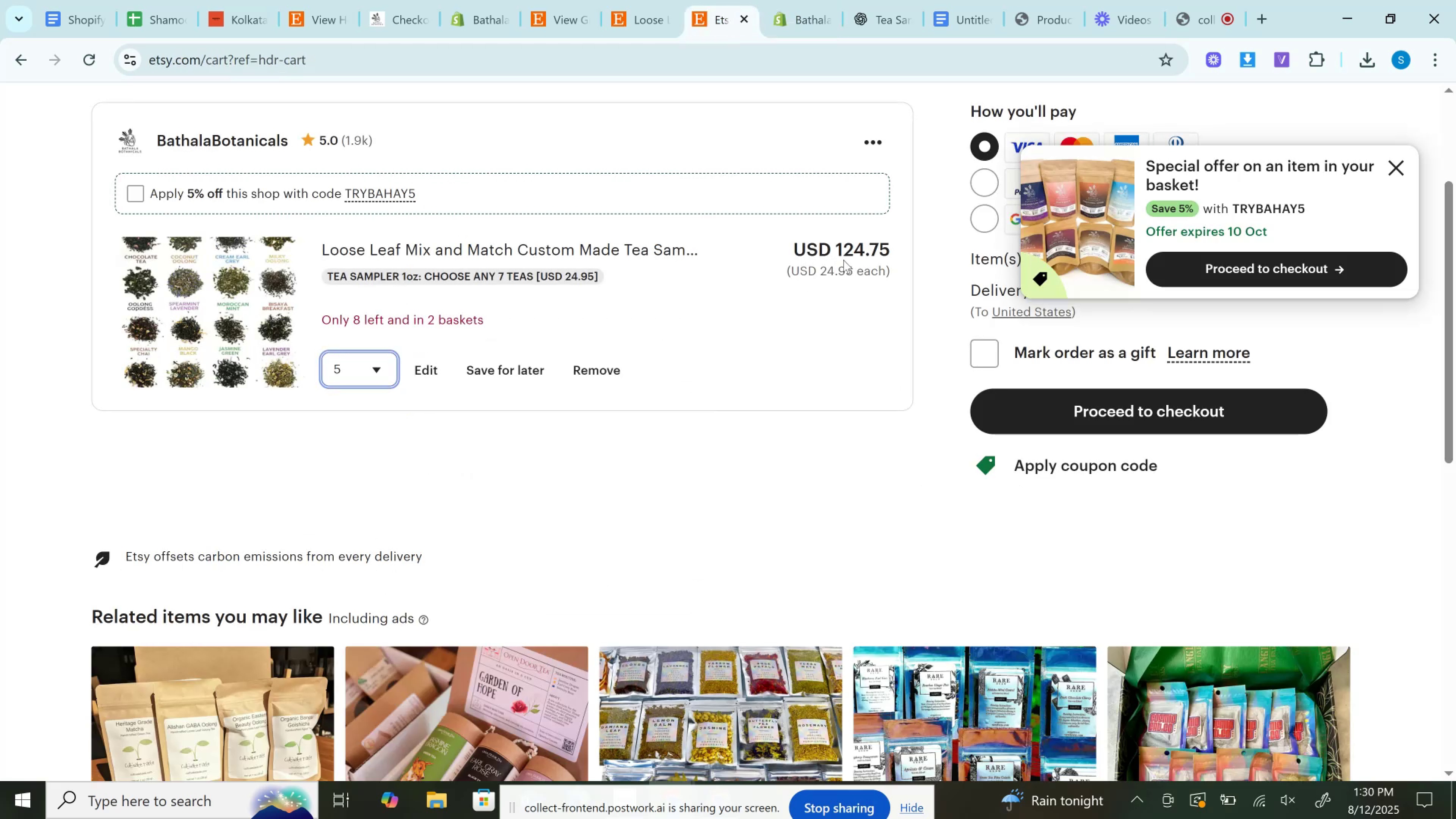 
left_click([849, 249])
 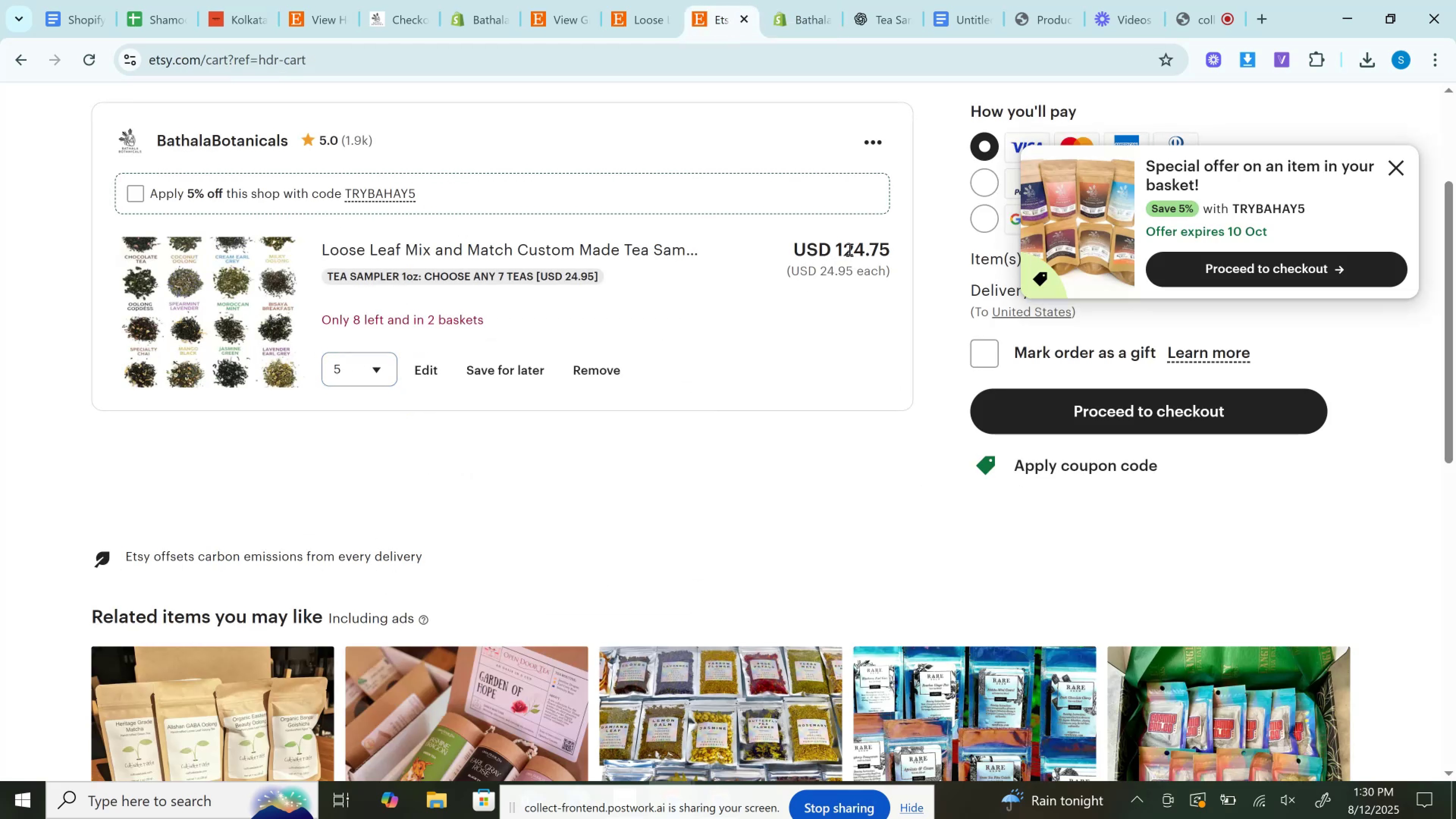 
key(Control+C)
 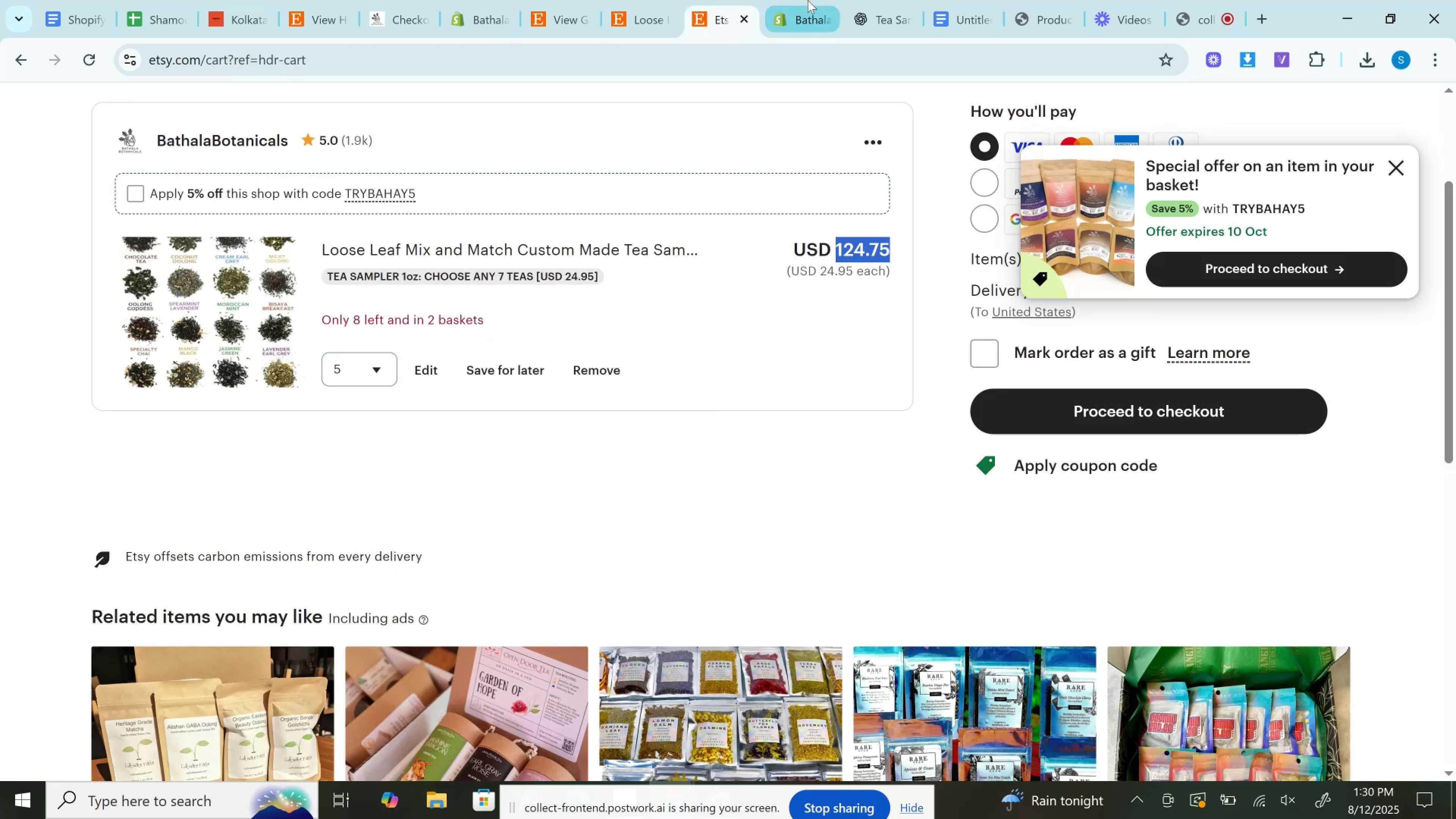 
left_click([808, 0])
 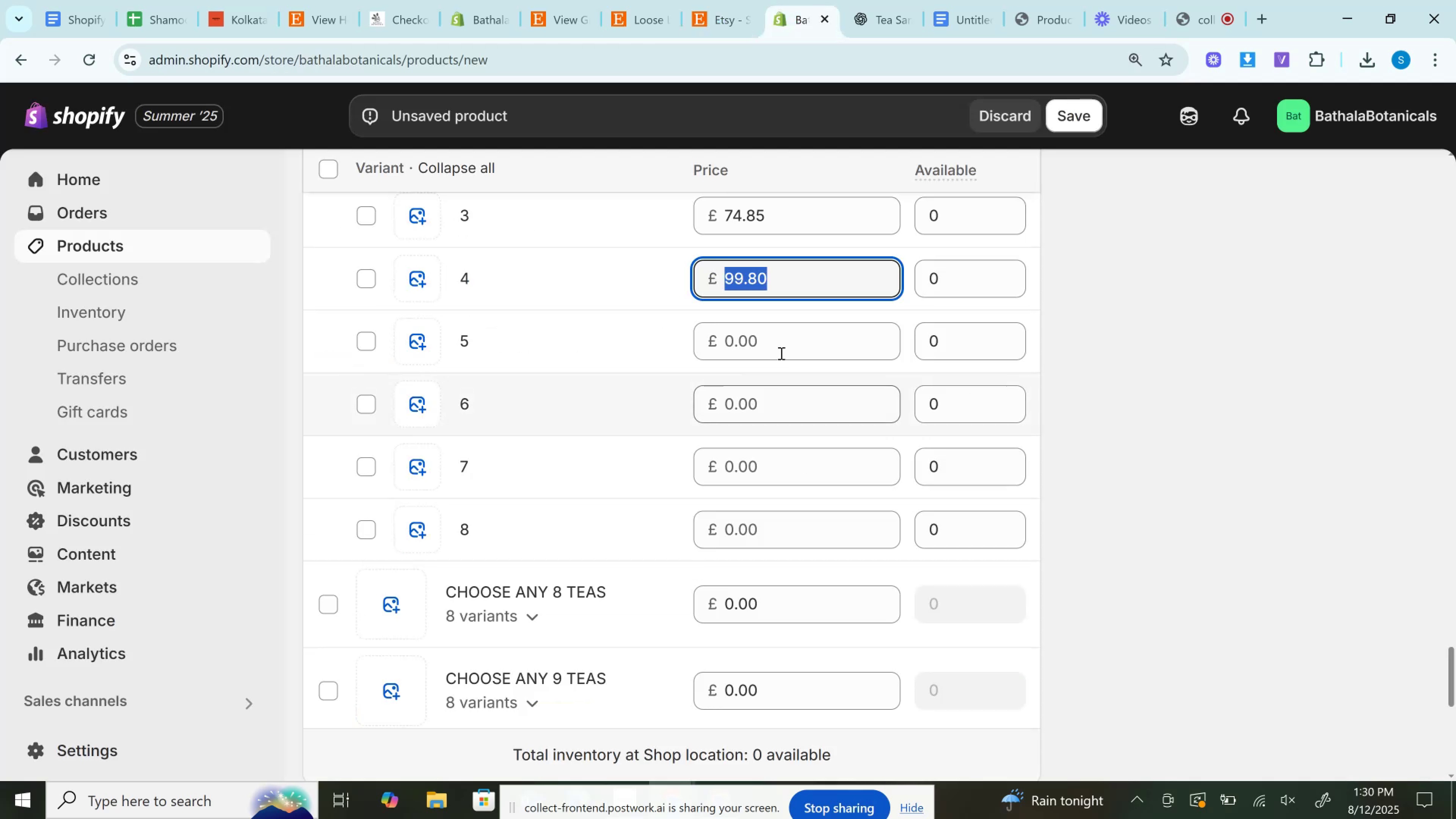 
left_click([784, 342])
 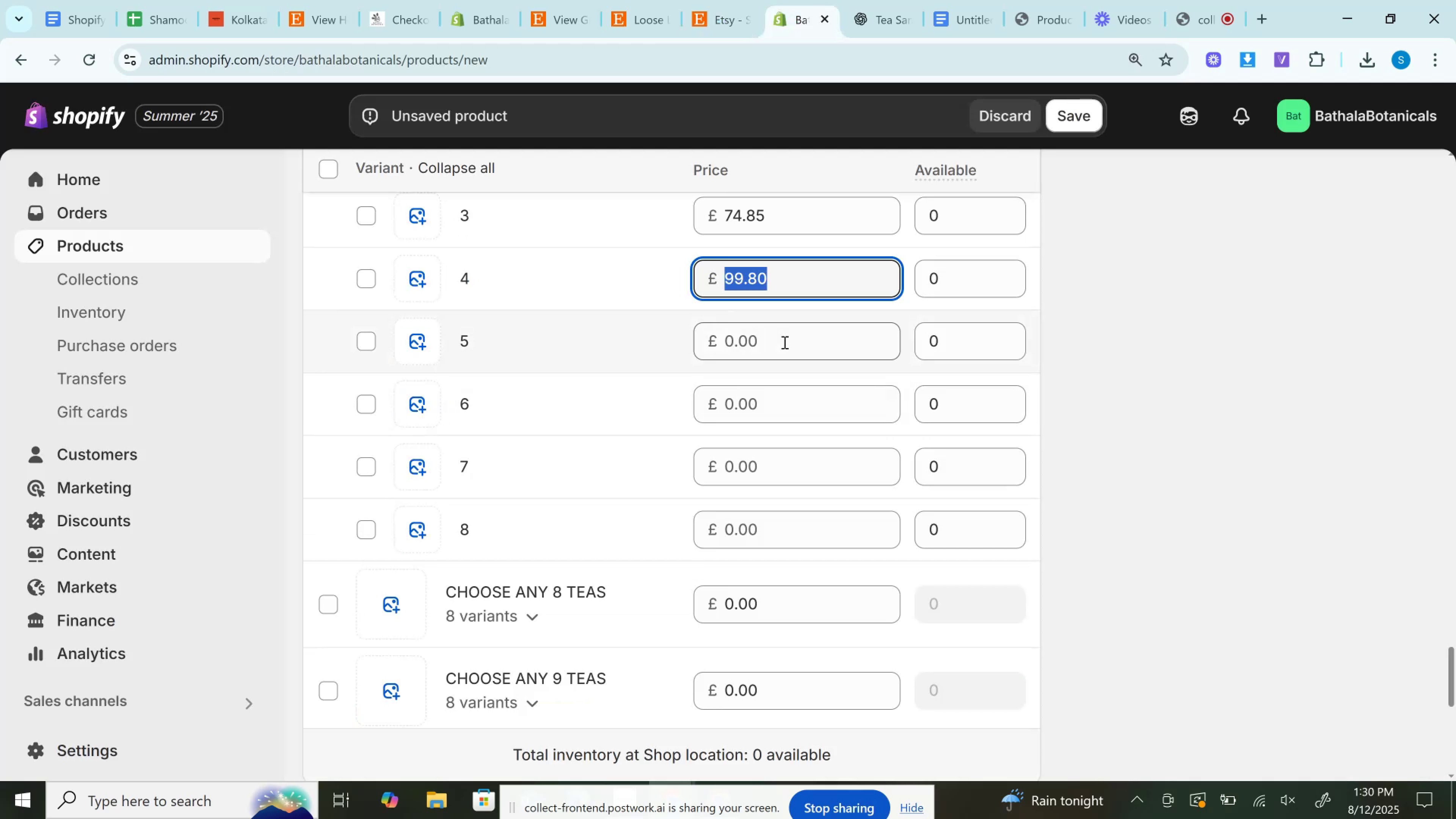 
key(Control+V)
 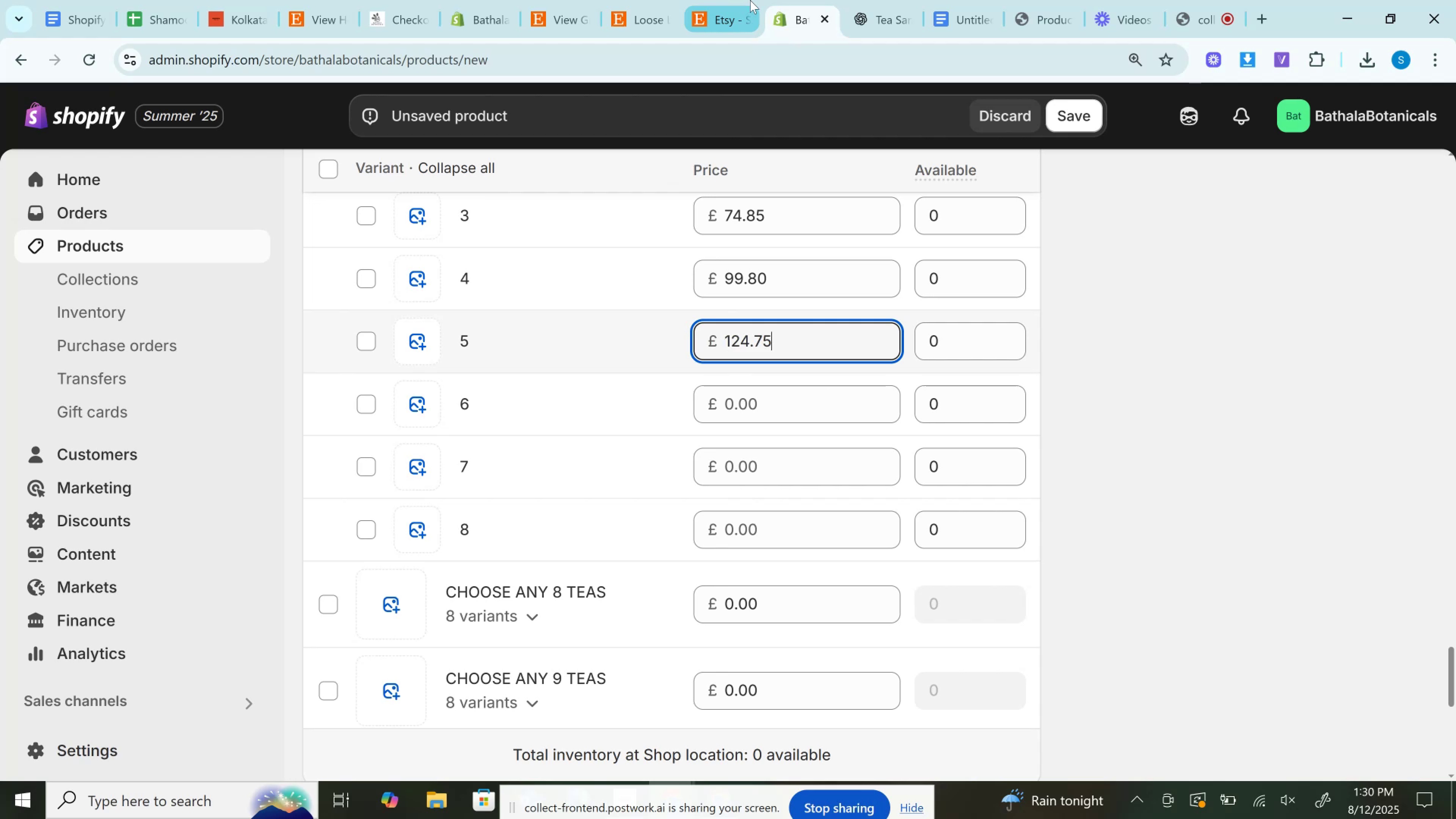 
left_click([750, 0])
 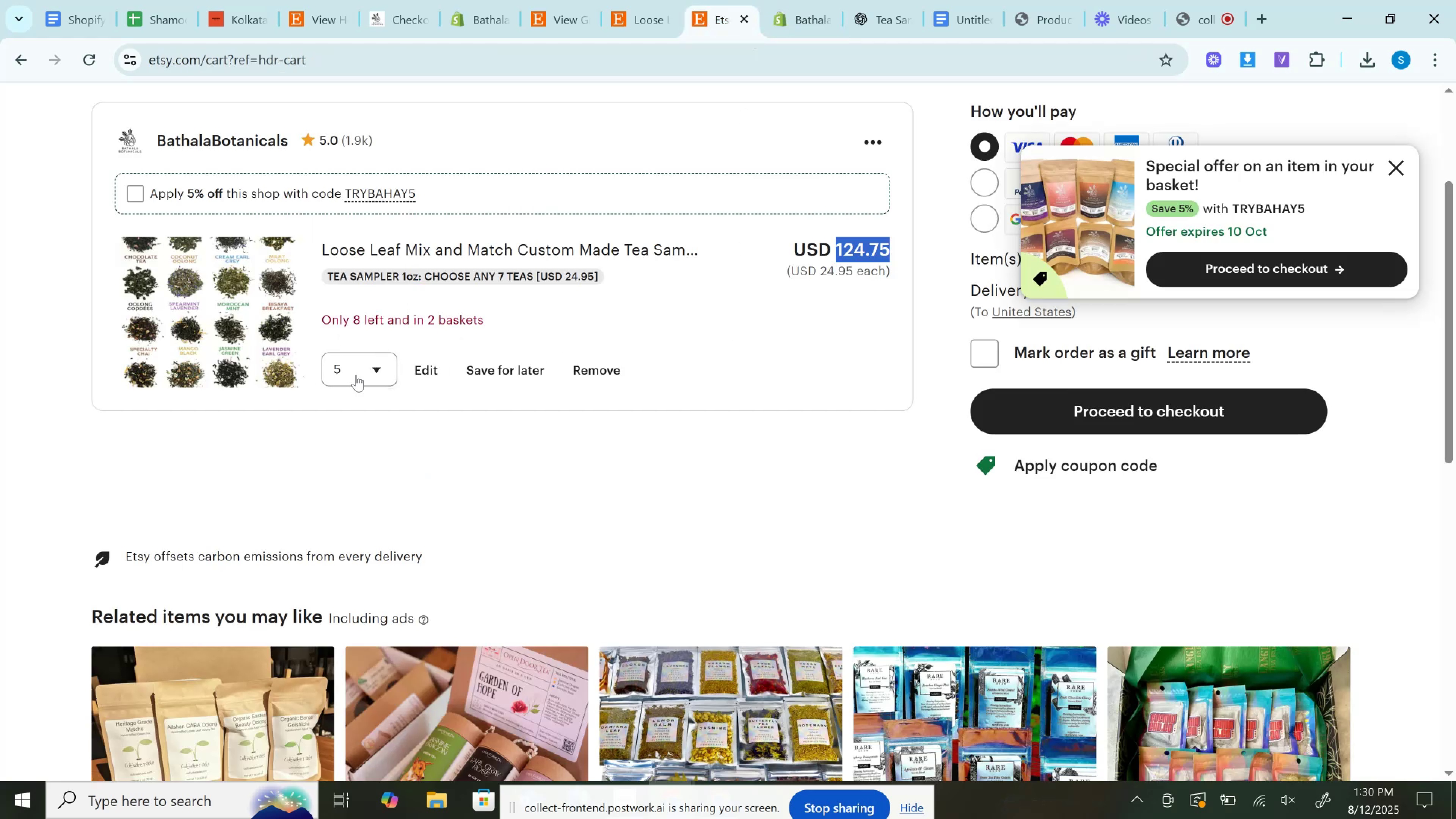 
left_click([359, 377])
 